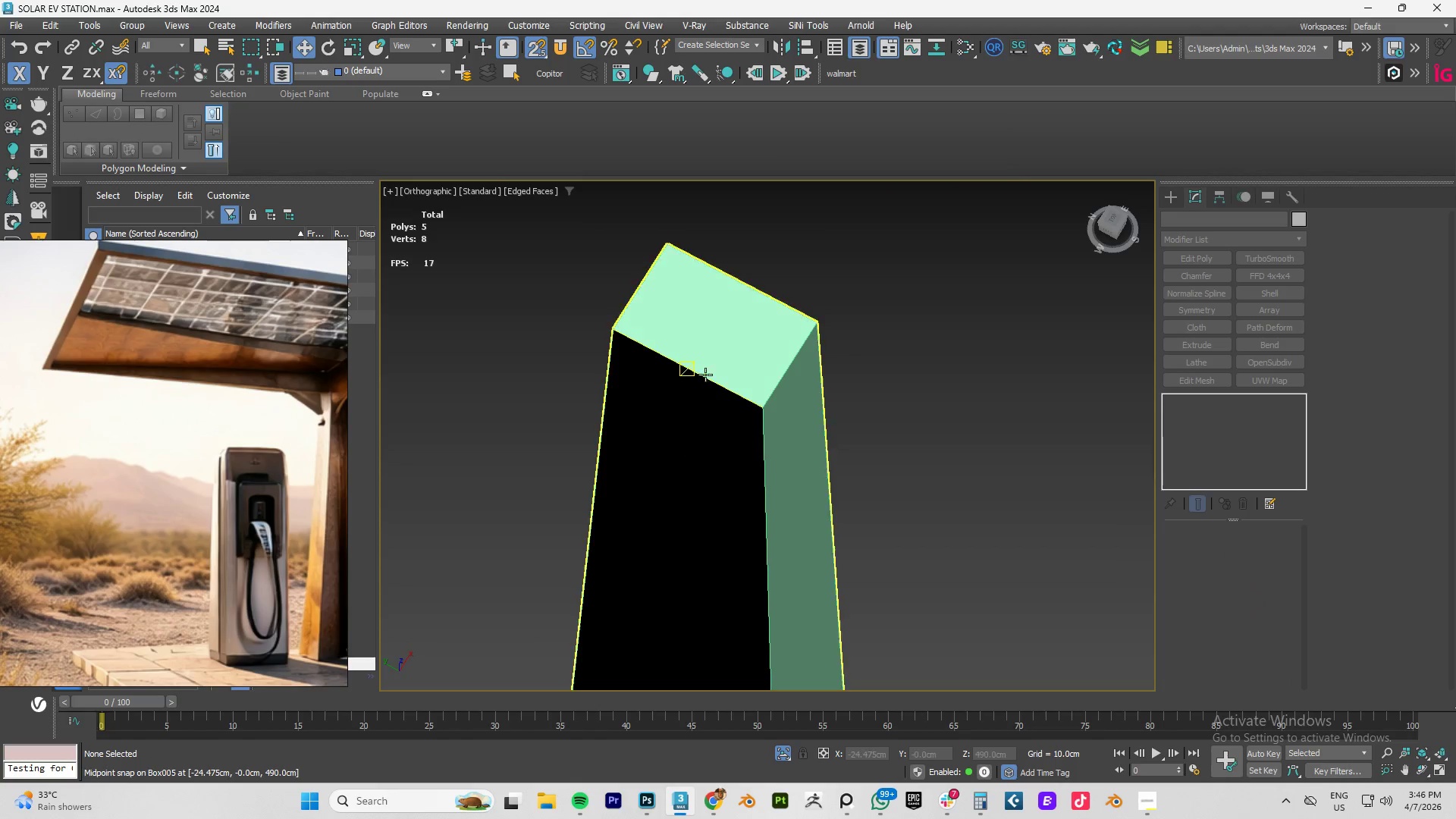 
left_click([706, 373])
 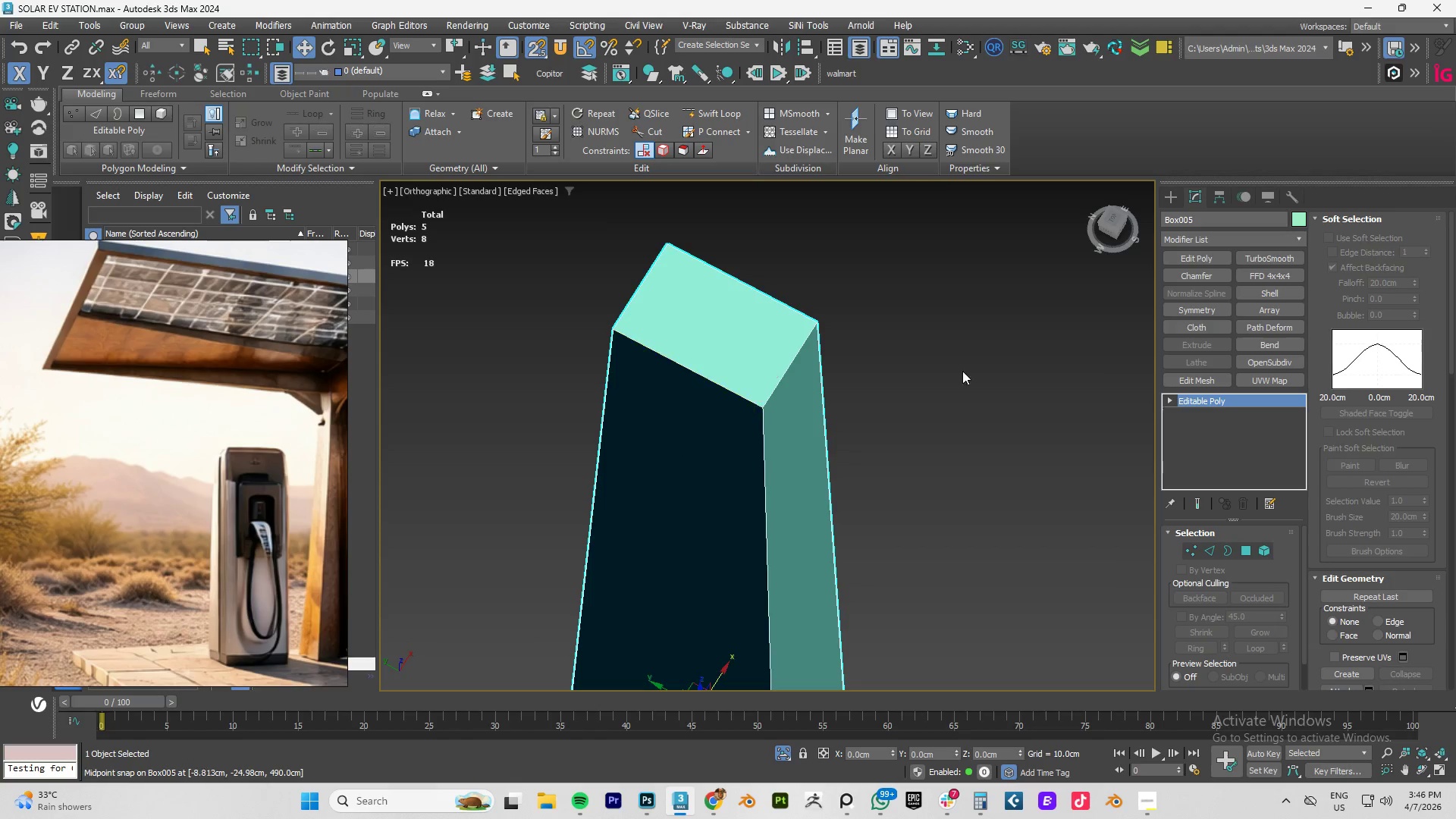 
key(2)
 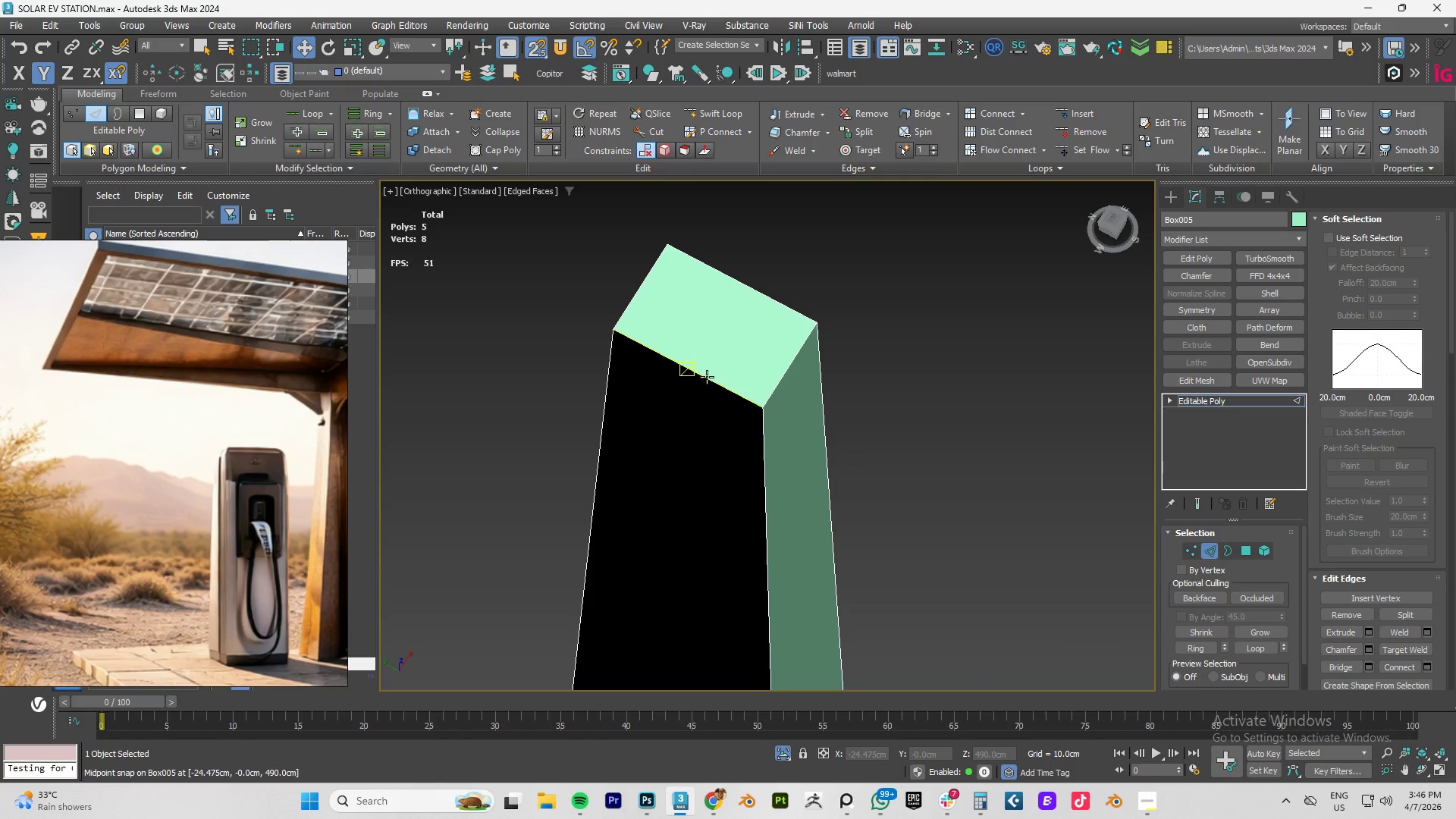 
left_click([707, 377])
 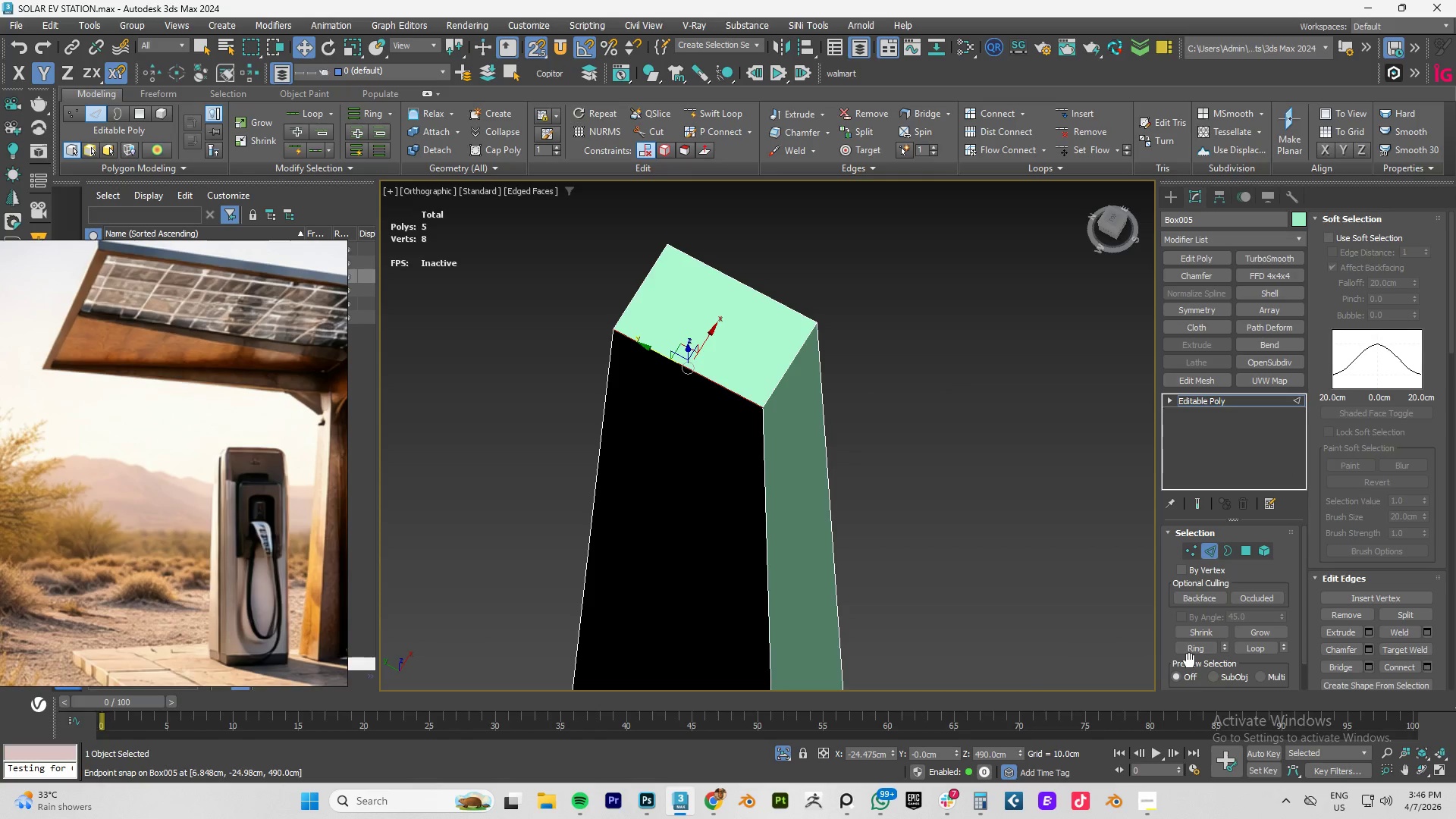 
left_click([1189, 652])
 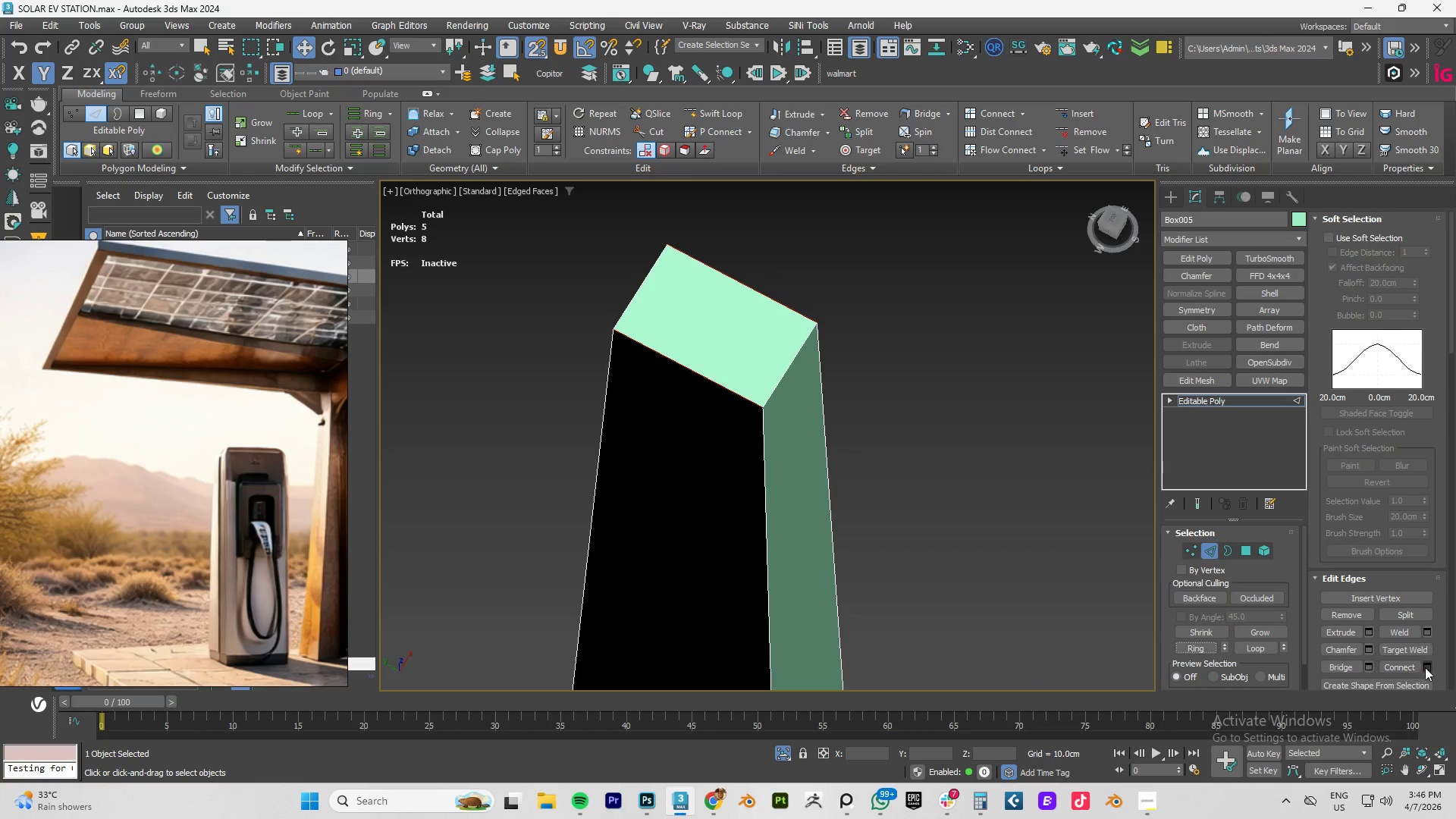 
left_click([1426, 668])
 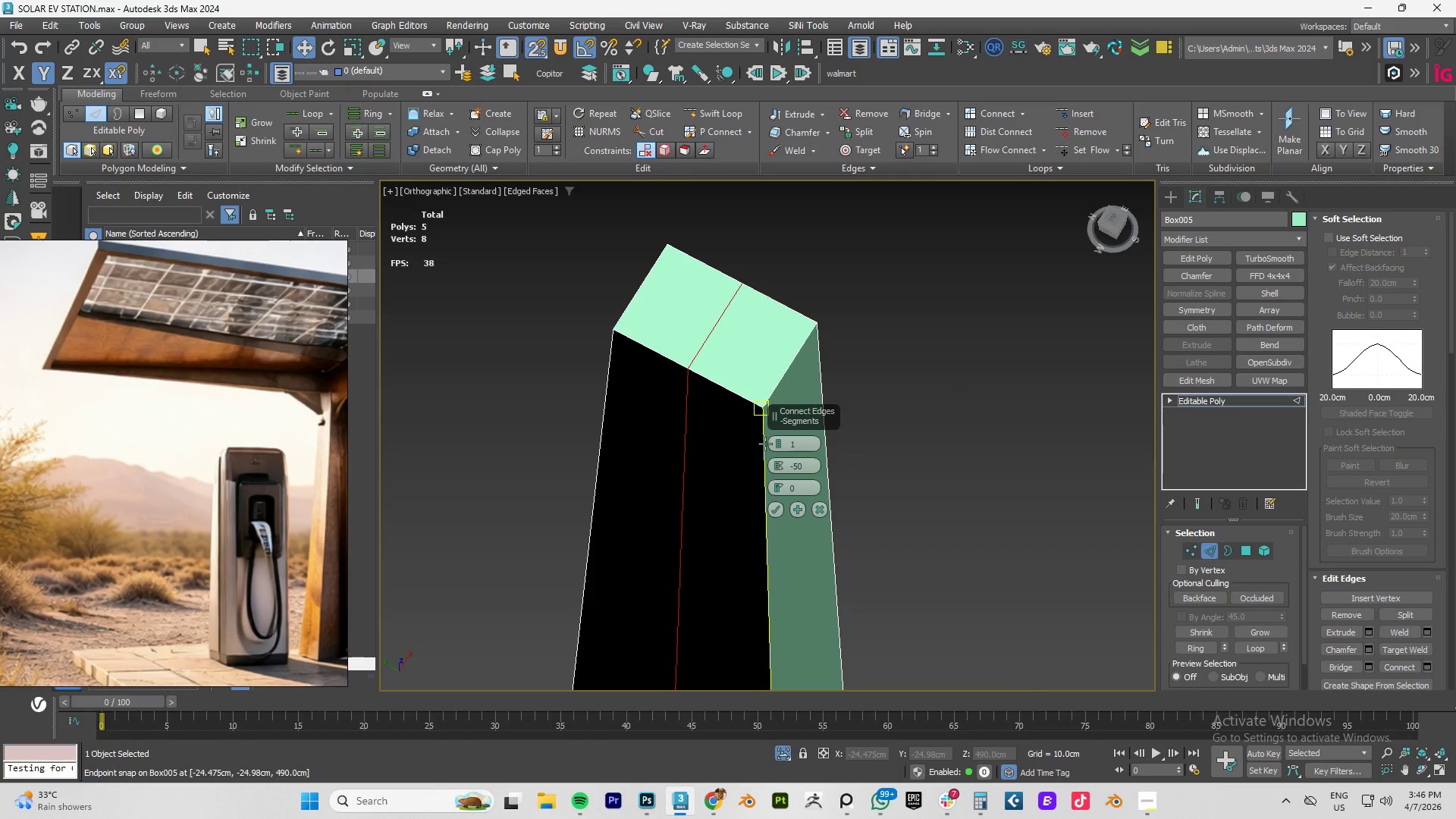 
left_click([776, 440])
 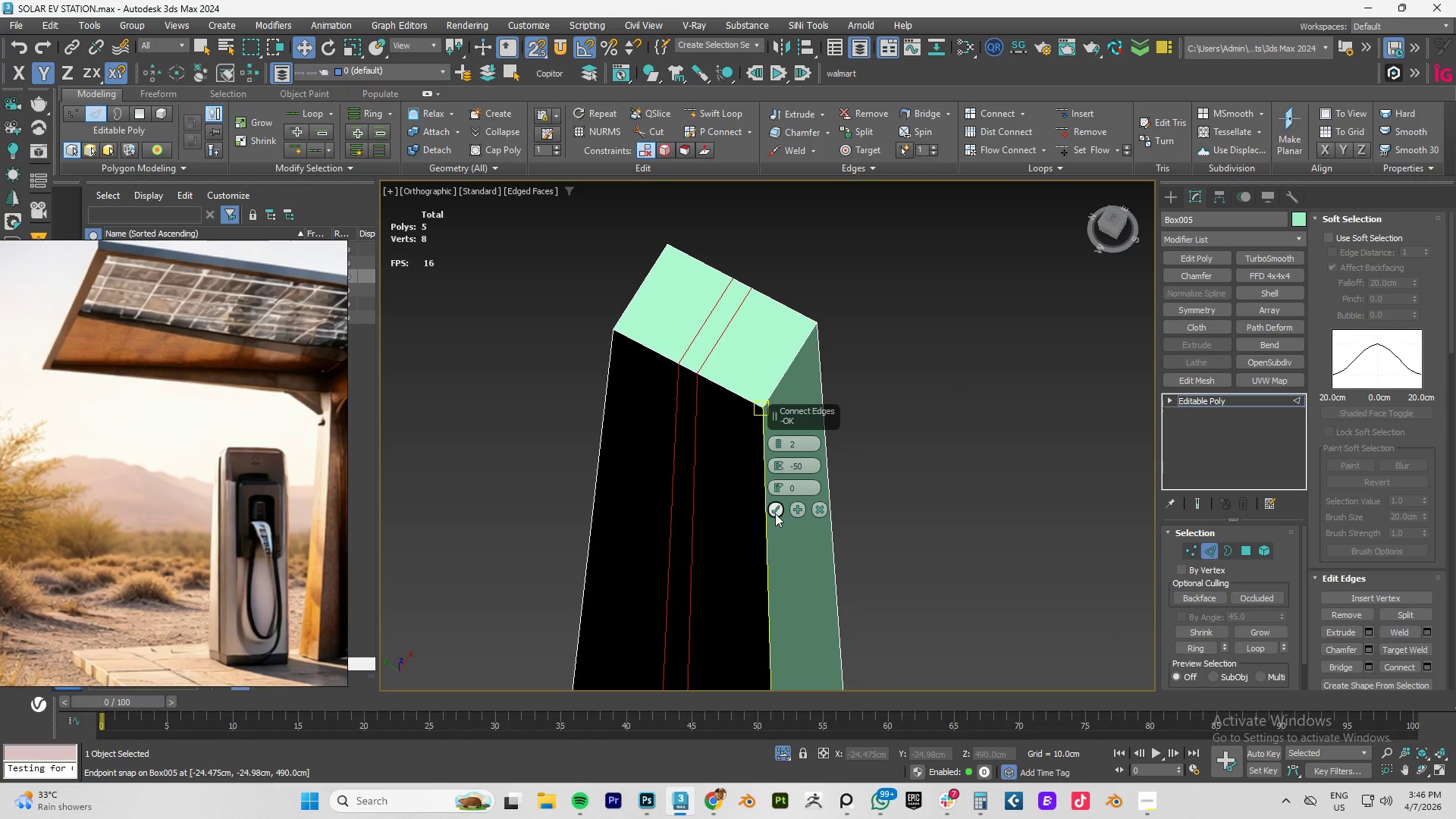 
left_click([774, 513])
 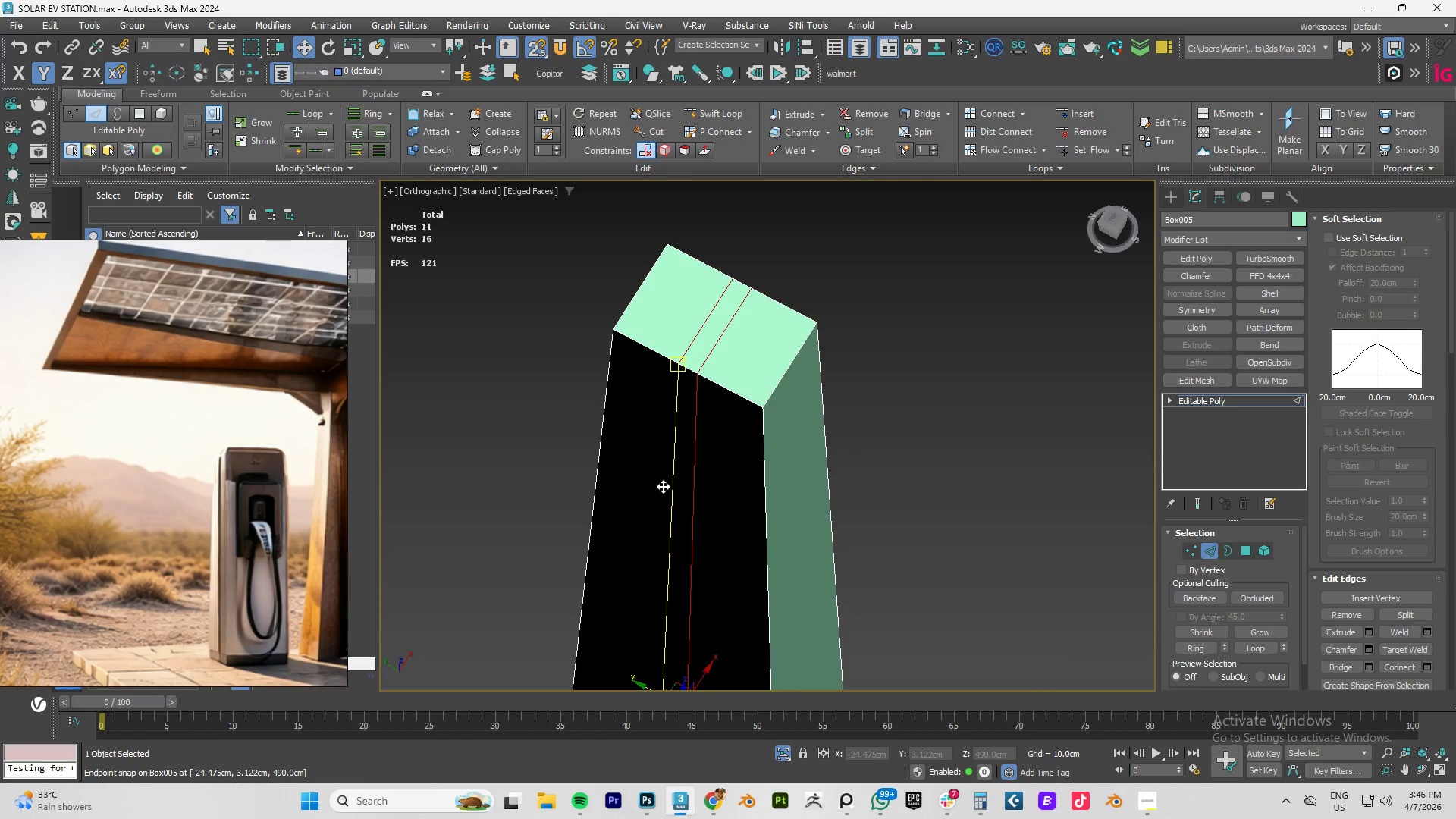 
scroll: coordinate [667, 475], scroll_direction: down, amount: 2.0
 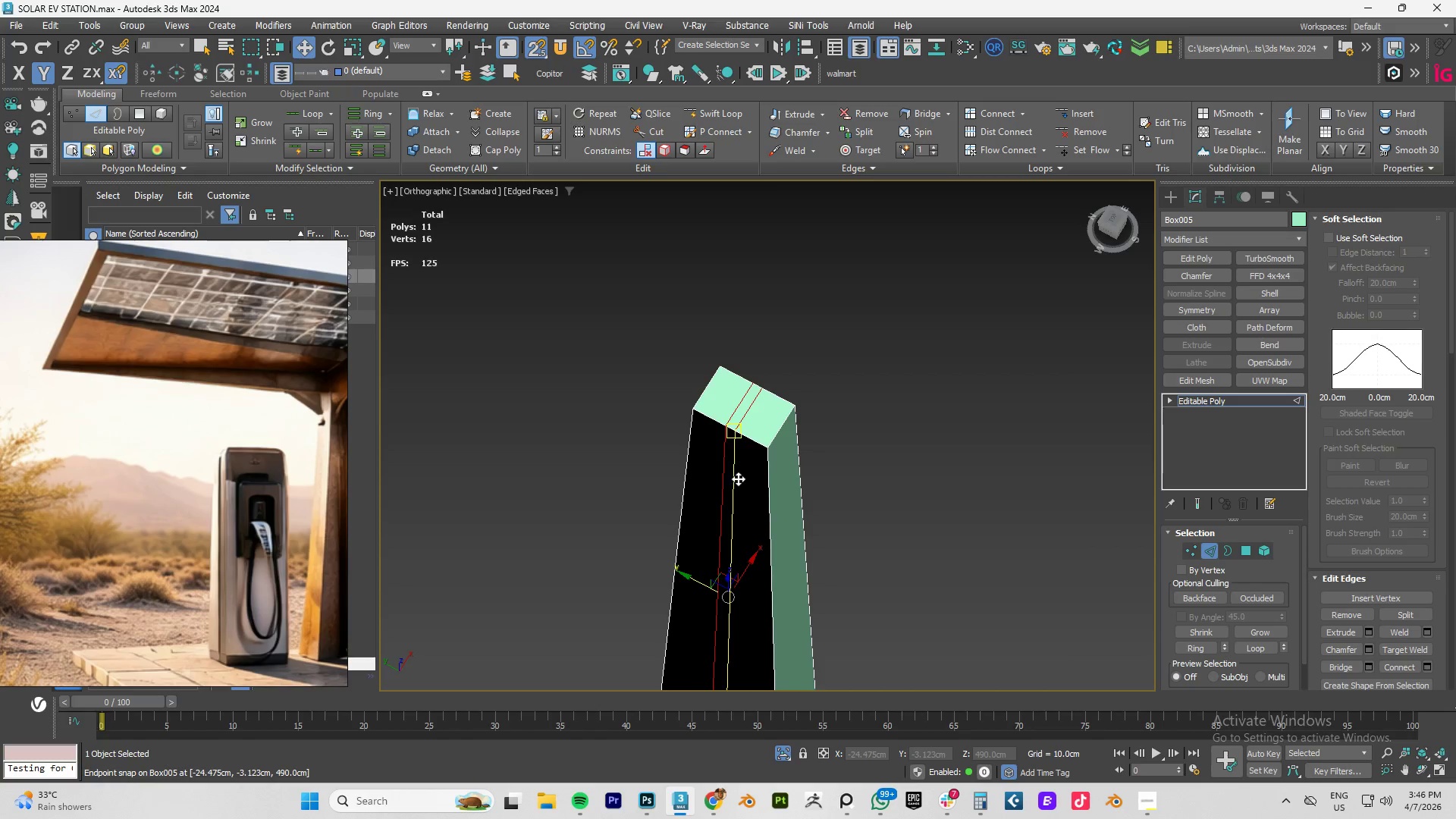 
hold_key(key=AltLeft, duration=0.55)
 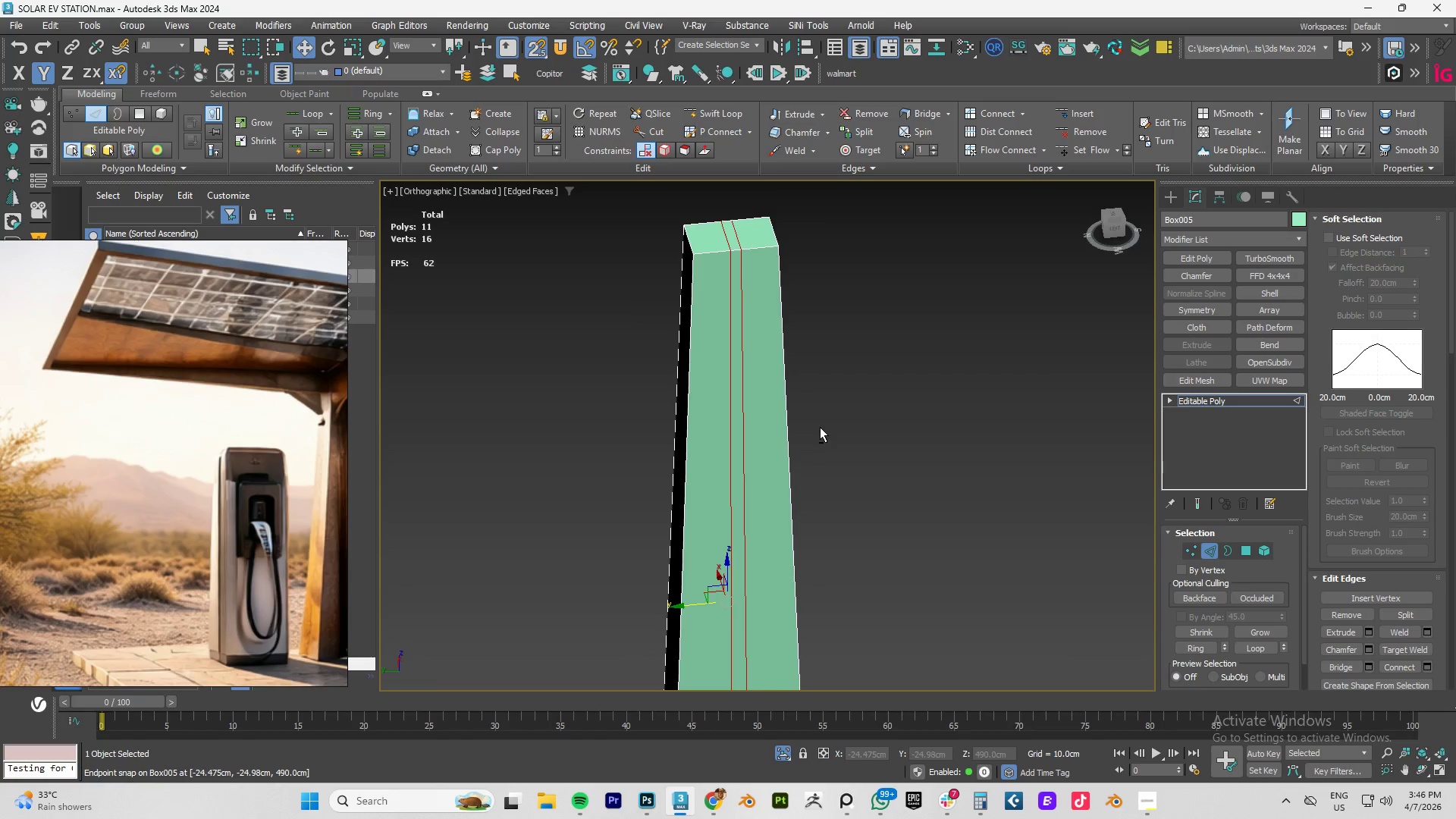 
key(Alt+1)
 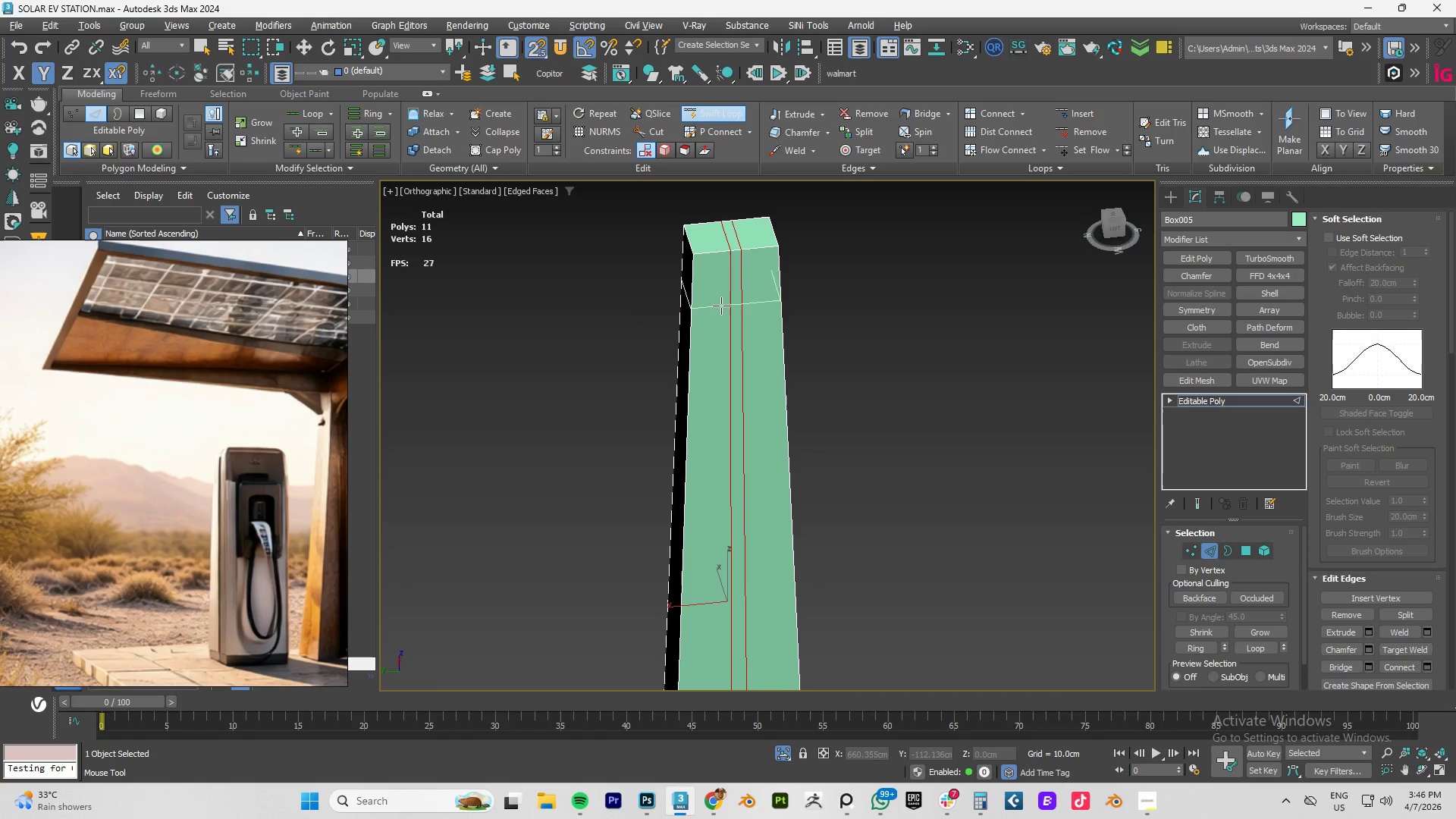 
wait(5.05)
 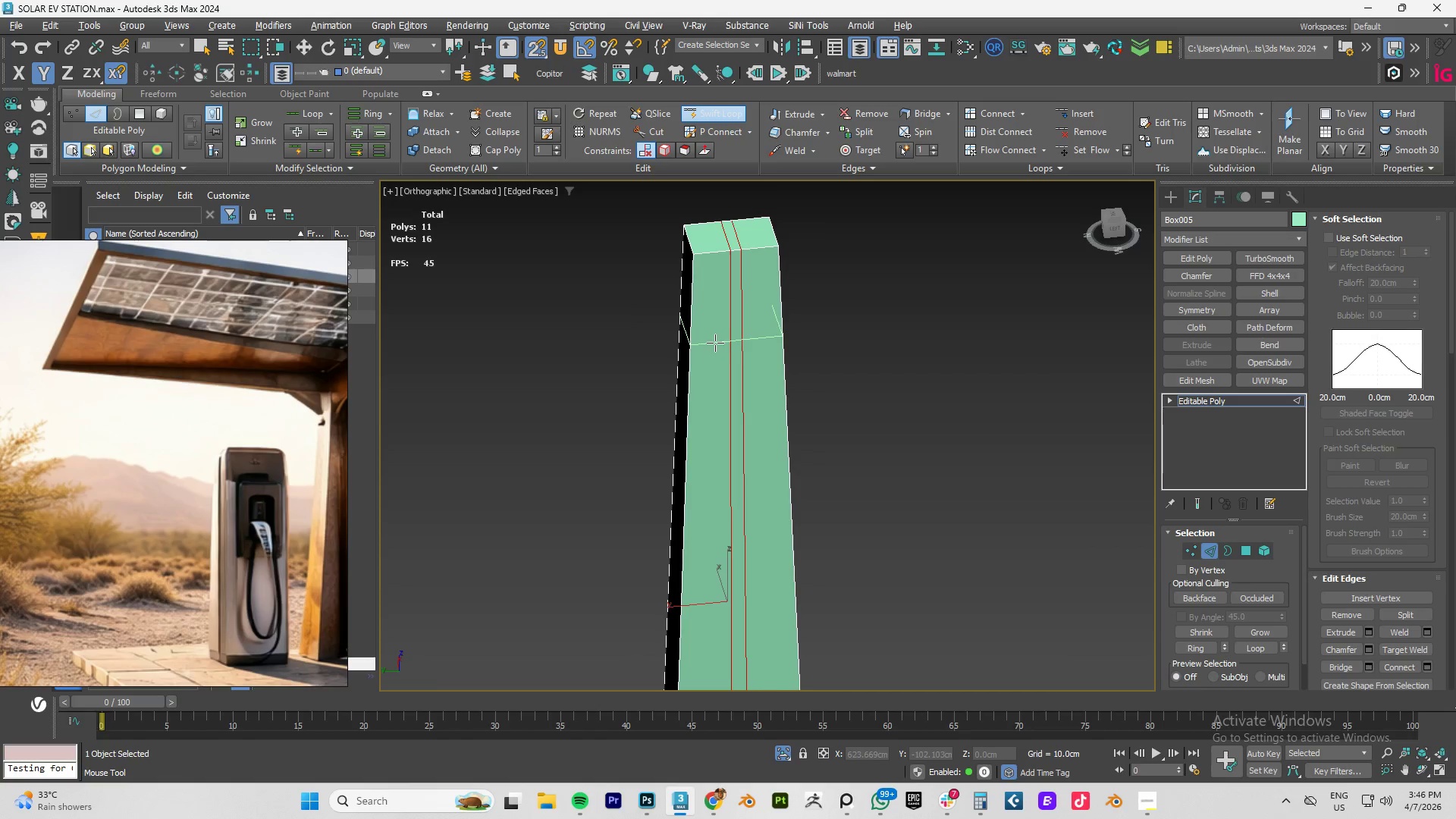 
left_click([722, 302])
 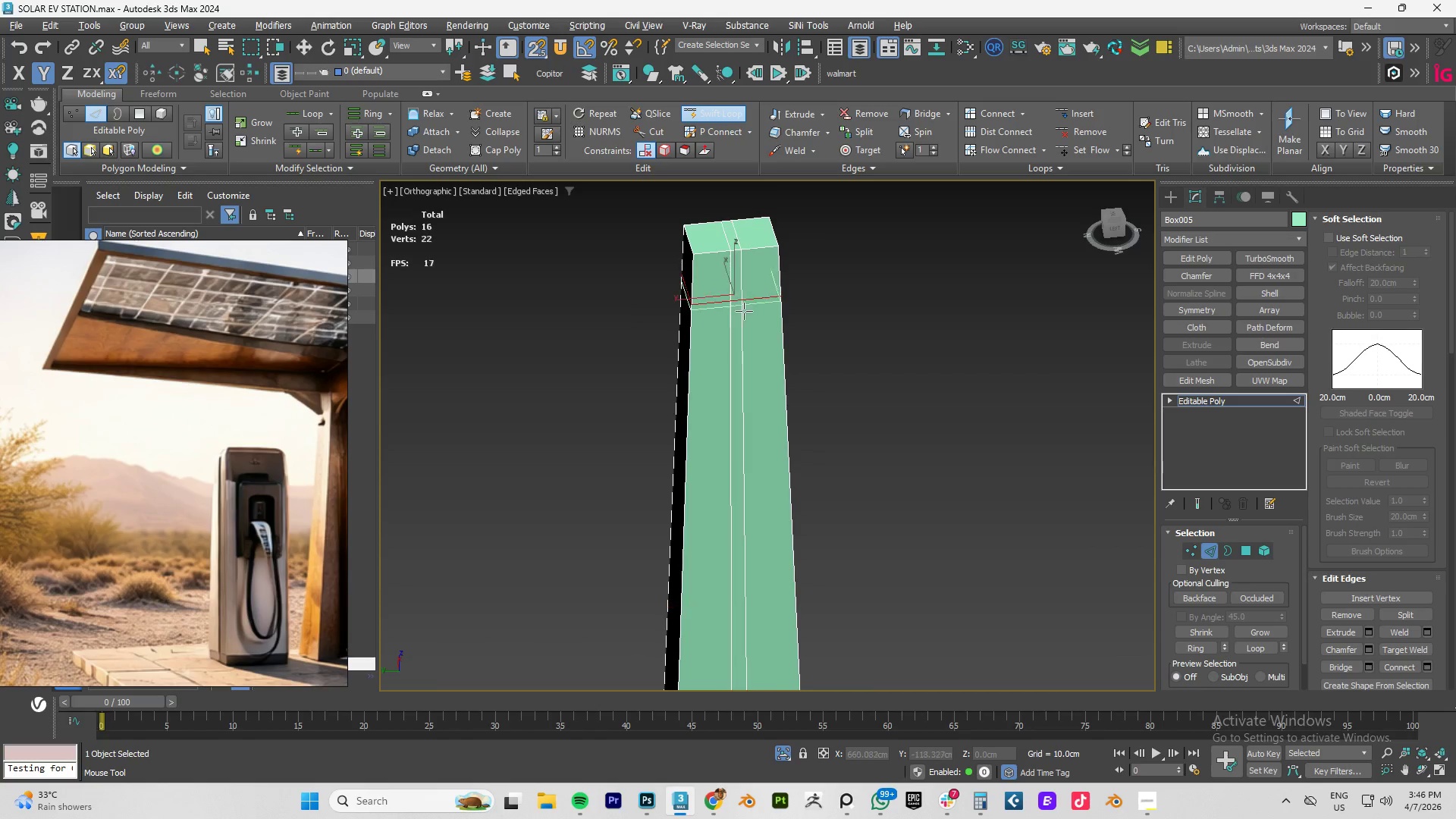 
hold_key(key=AltLeft, duration=0.36)
 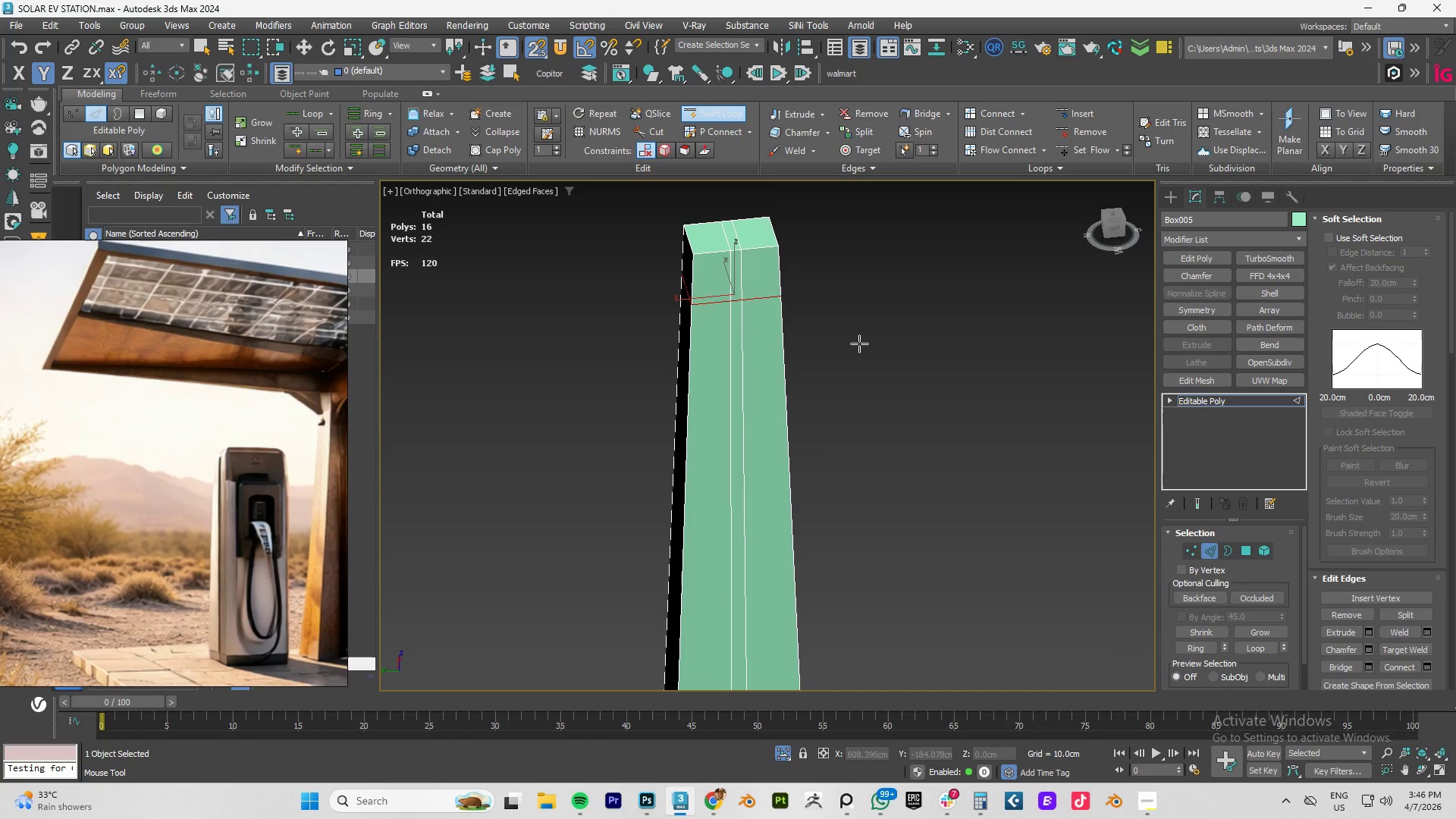 
right_click([859, 344])
 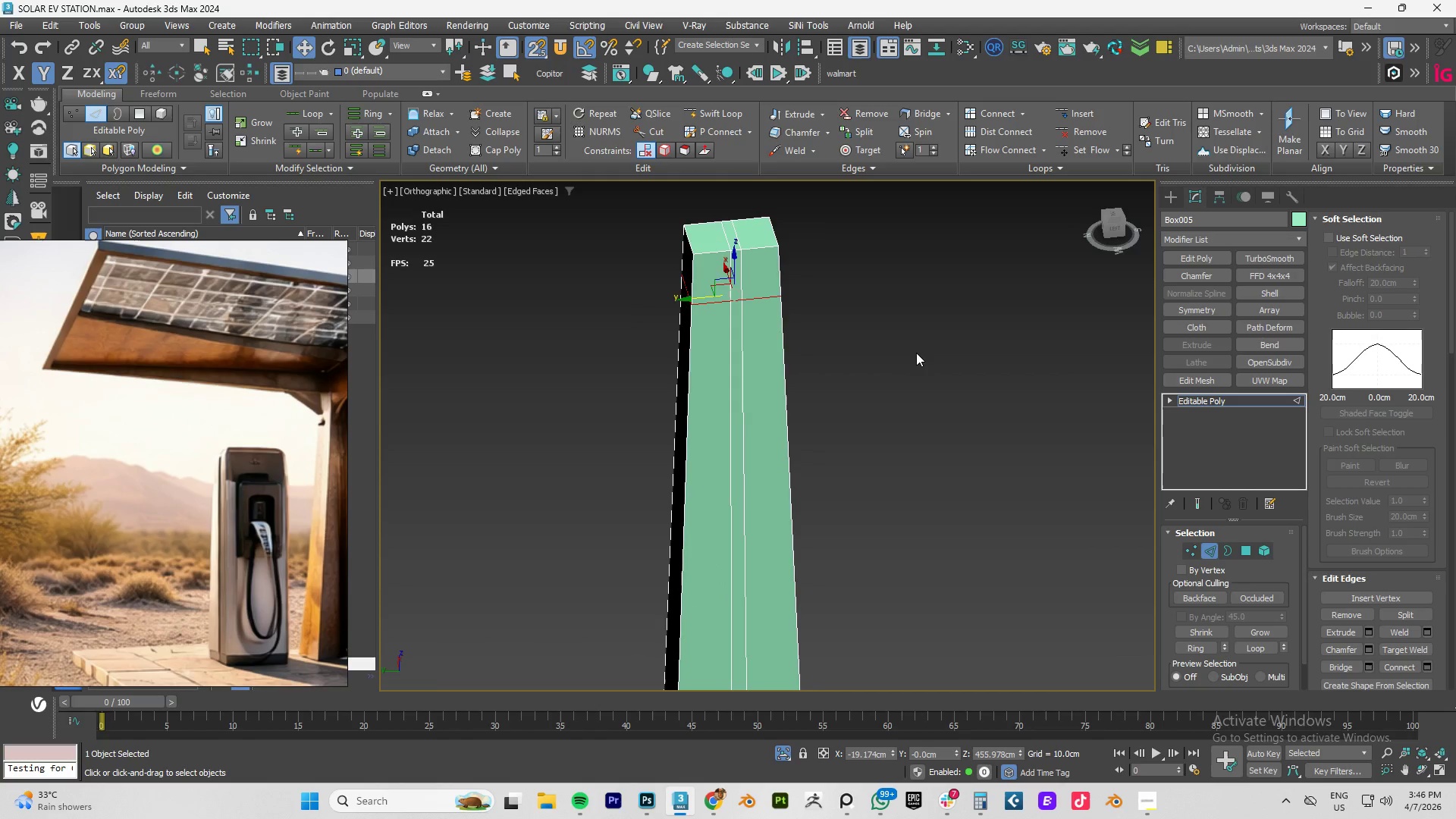 
hold_key(key=AltLeft, duration=0.58)
 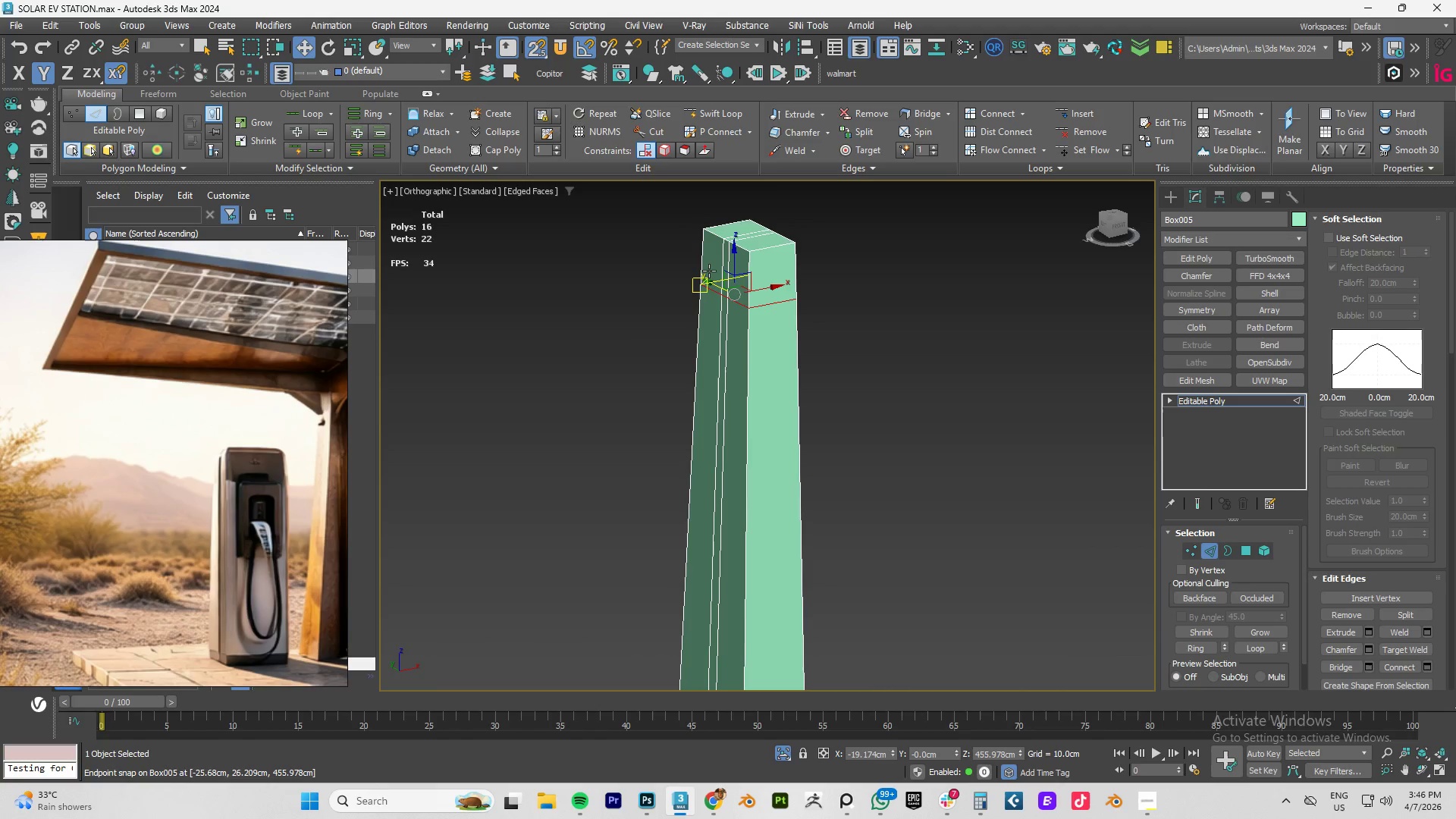 
hold_key(key=AltLeft, duration=11.52)
 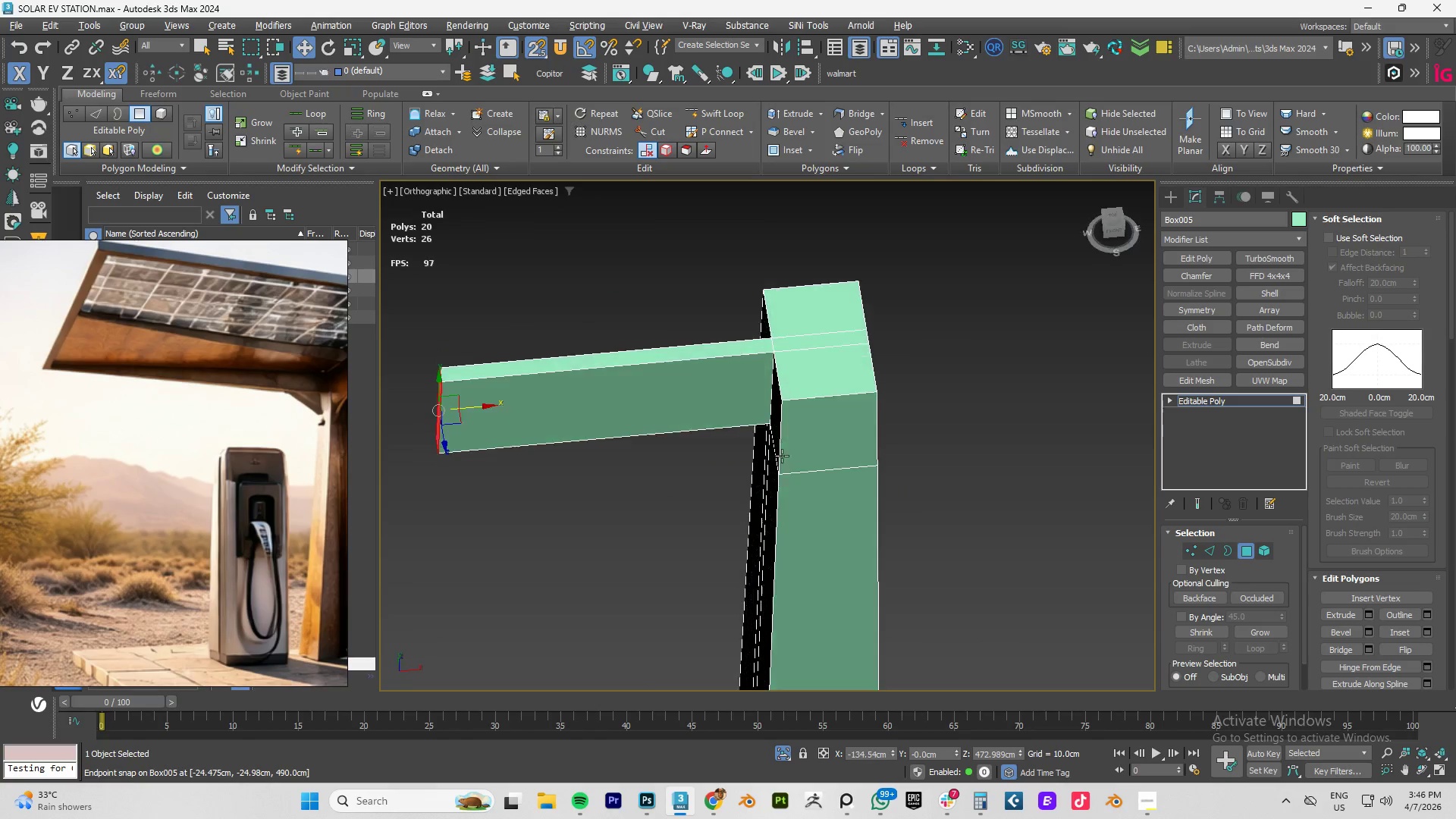 
type(324)
 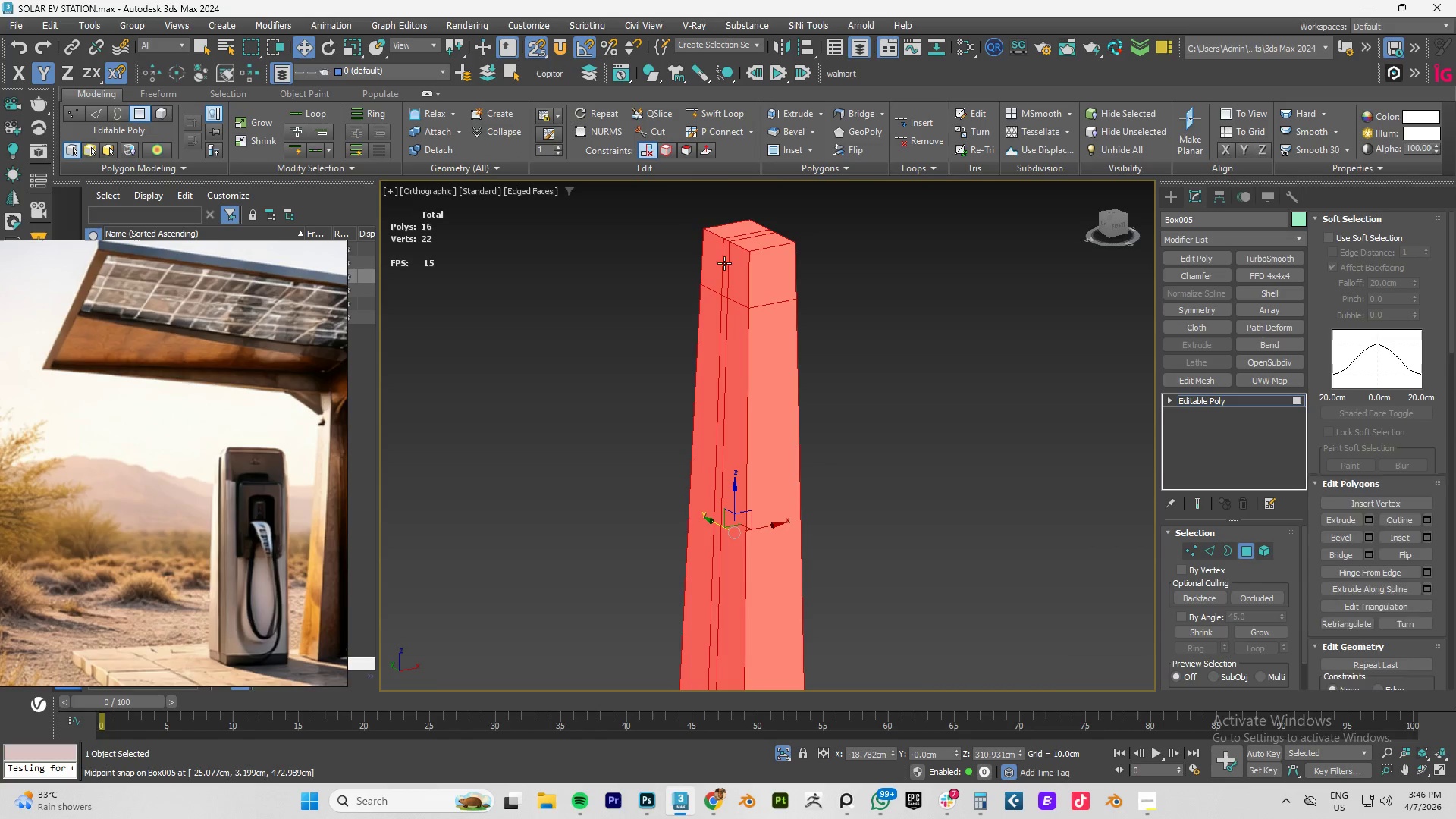 
left_click([724, 263])
 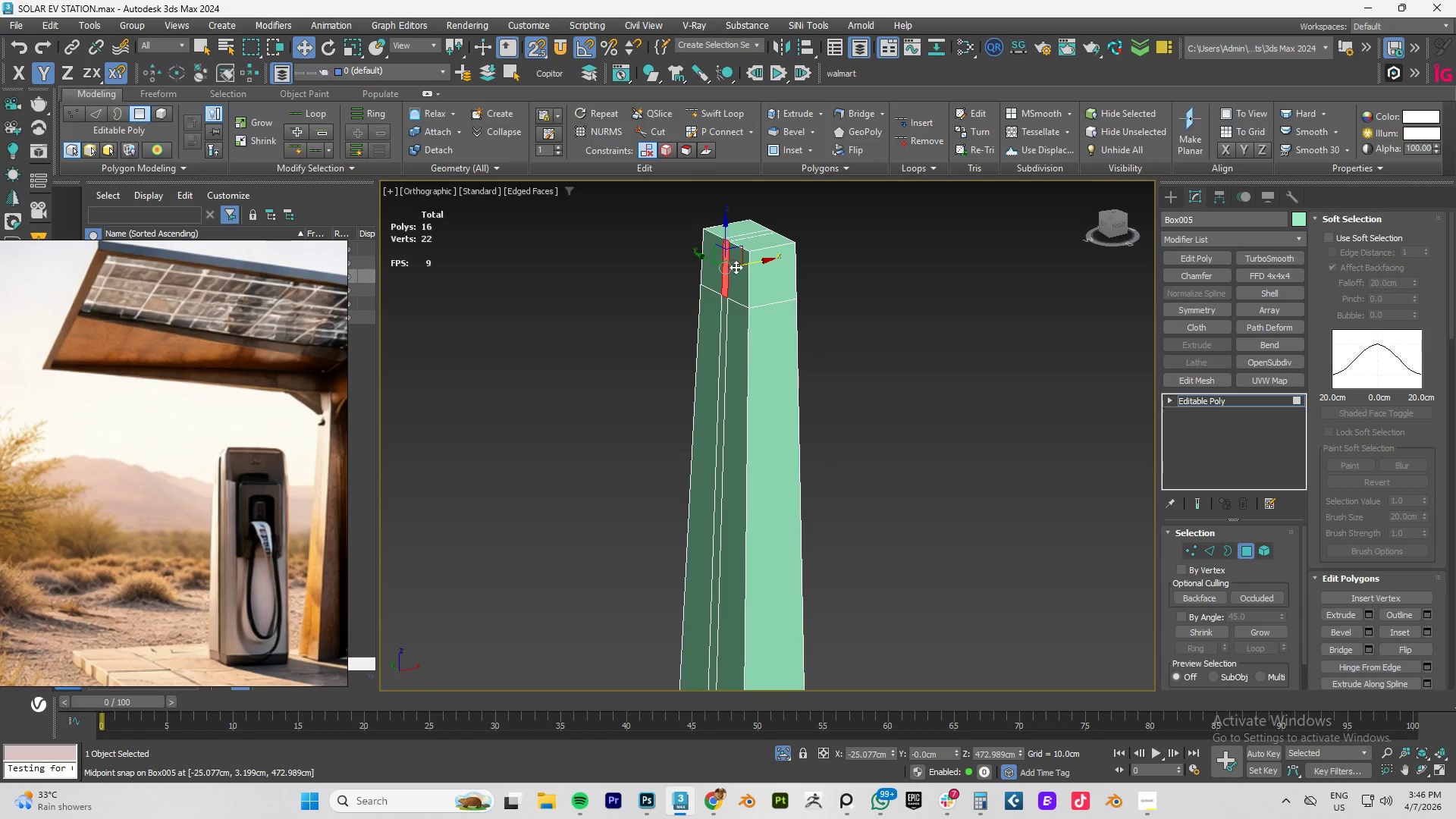 
hold_key(key=ShiftLeft, duration=1.5)
left_click_drag(start_coordinate=[758, 262], to_coordinate=[510, 310])
 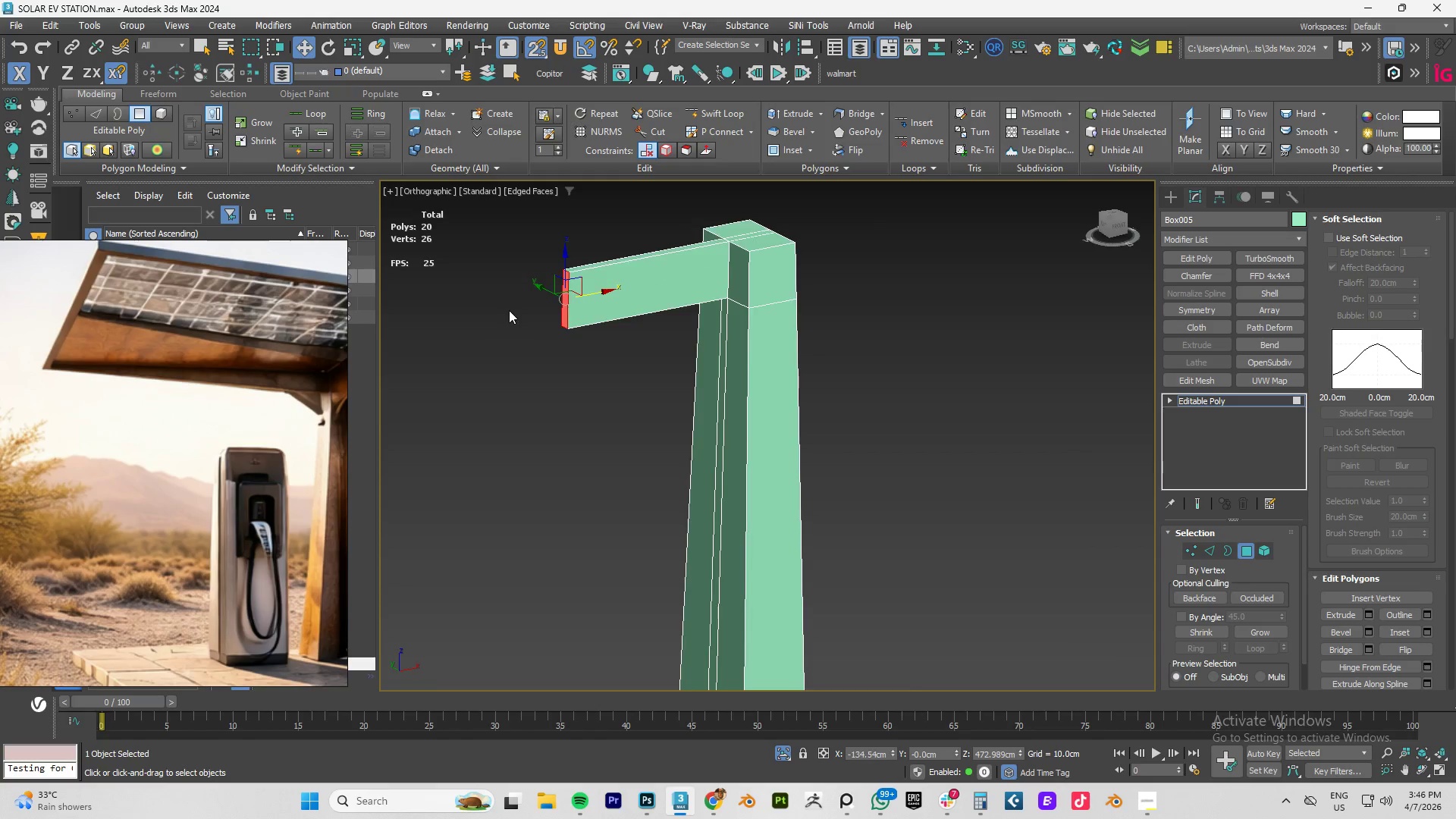 
hold_key(key=ShiftLeft, duration=1.51)
 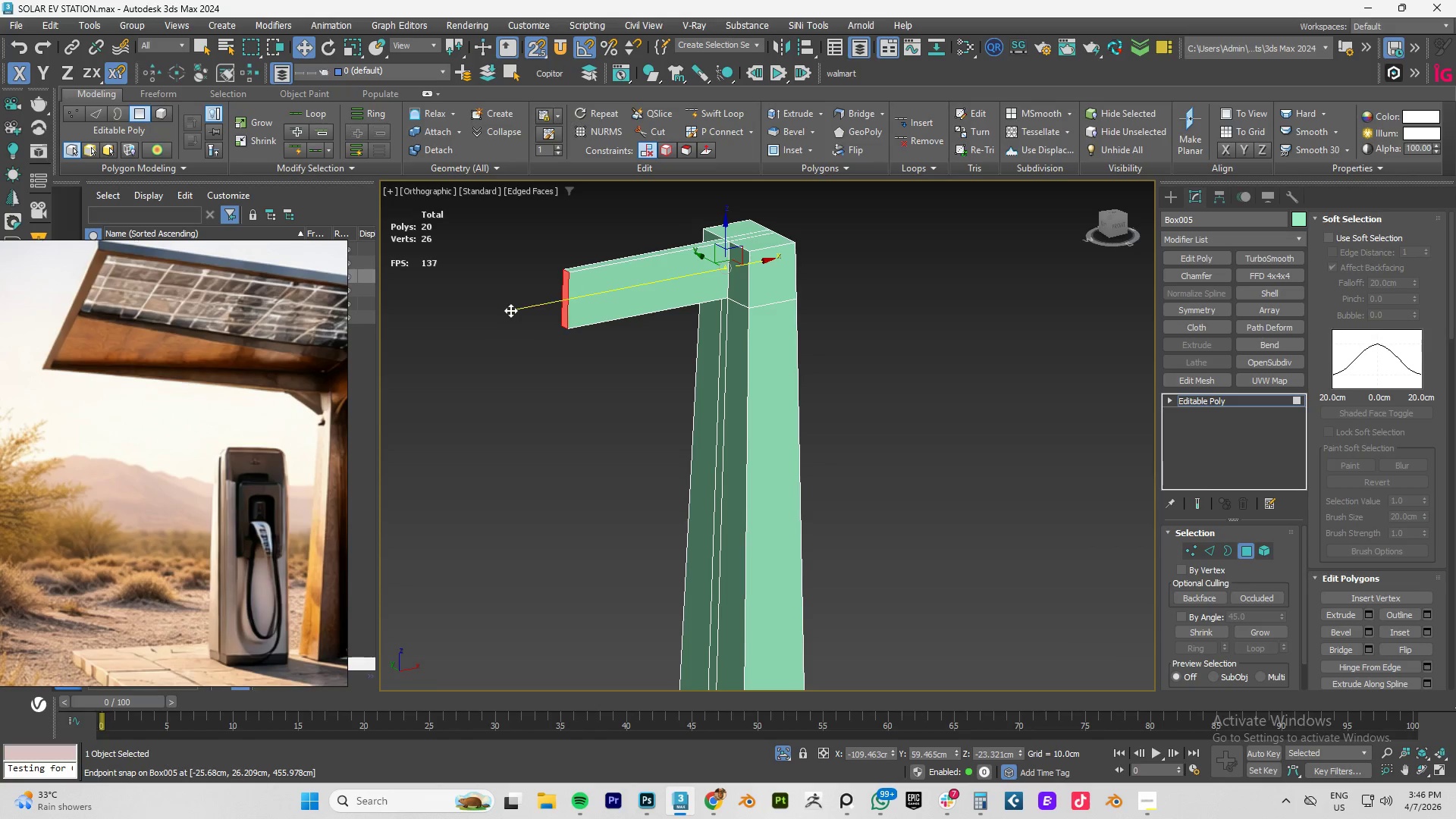 
hold_key(key=ShiftLeft, duration=0.62)
 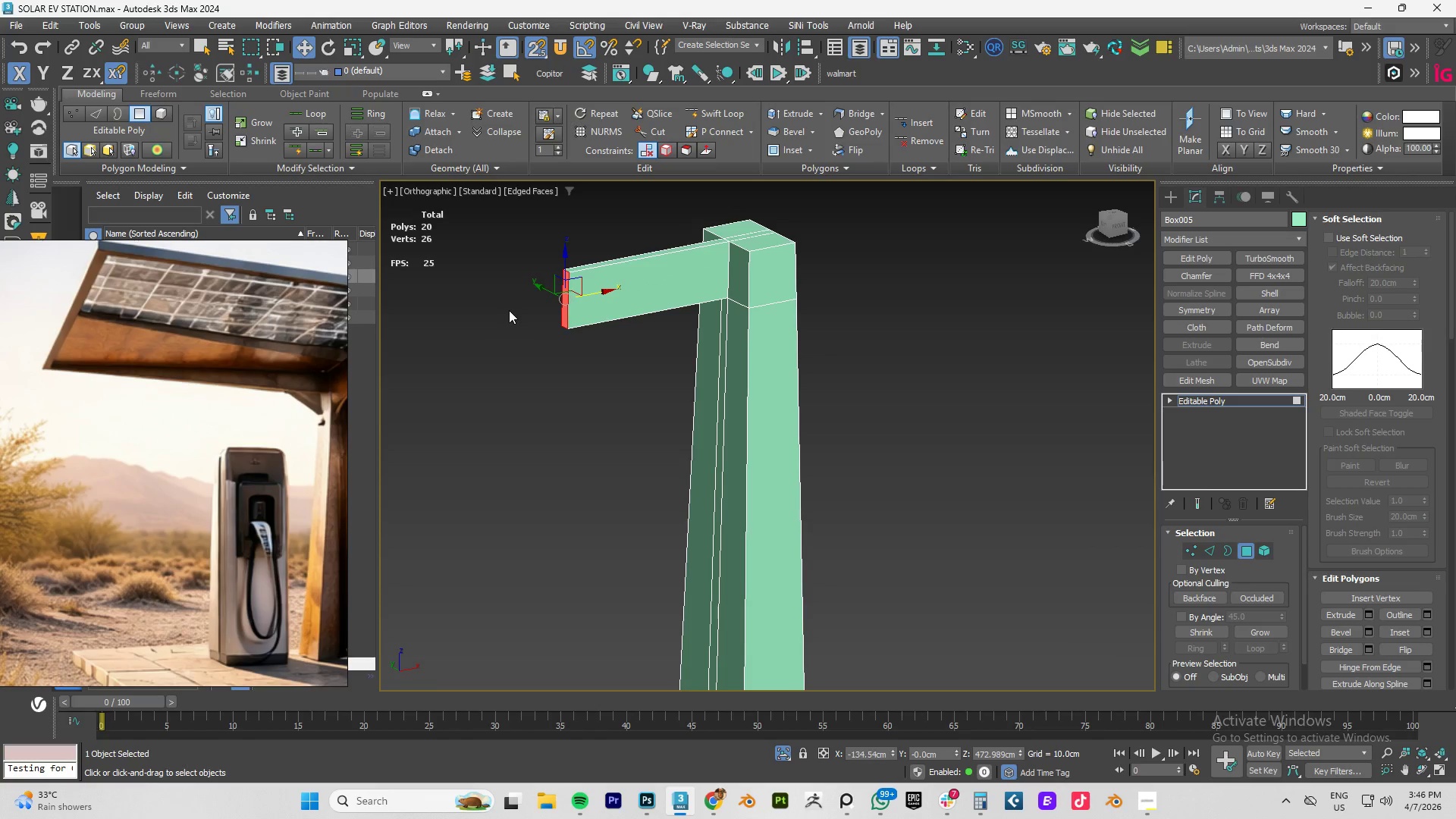 
key(F)
 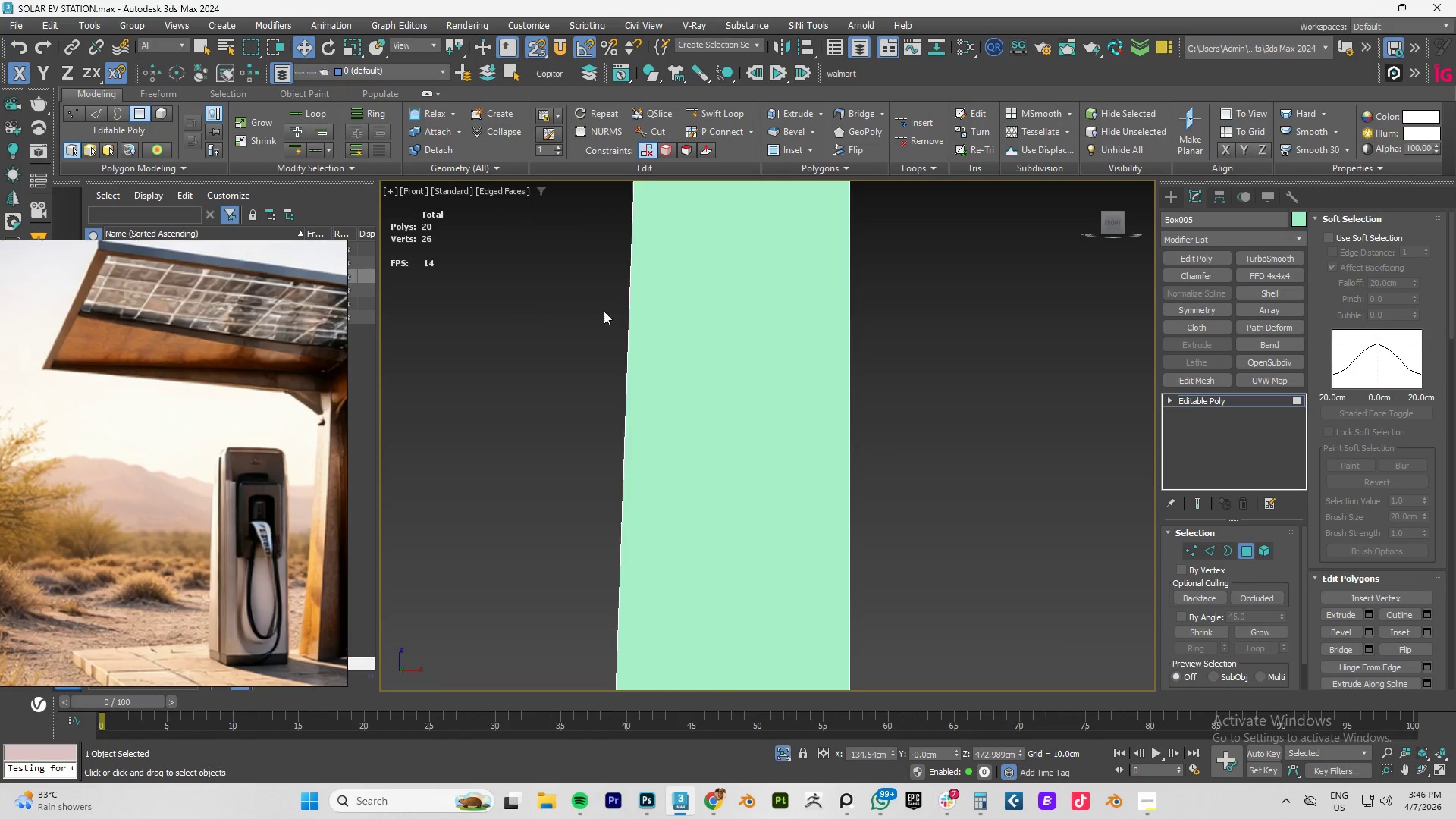 
key(Z)
 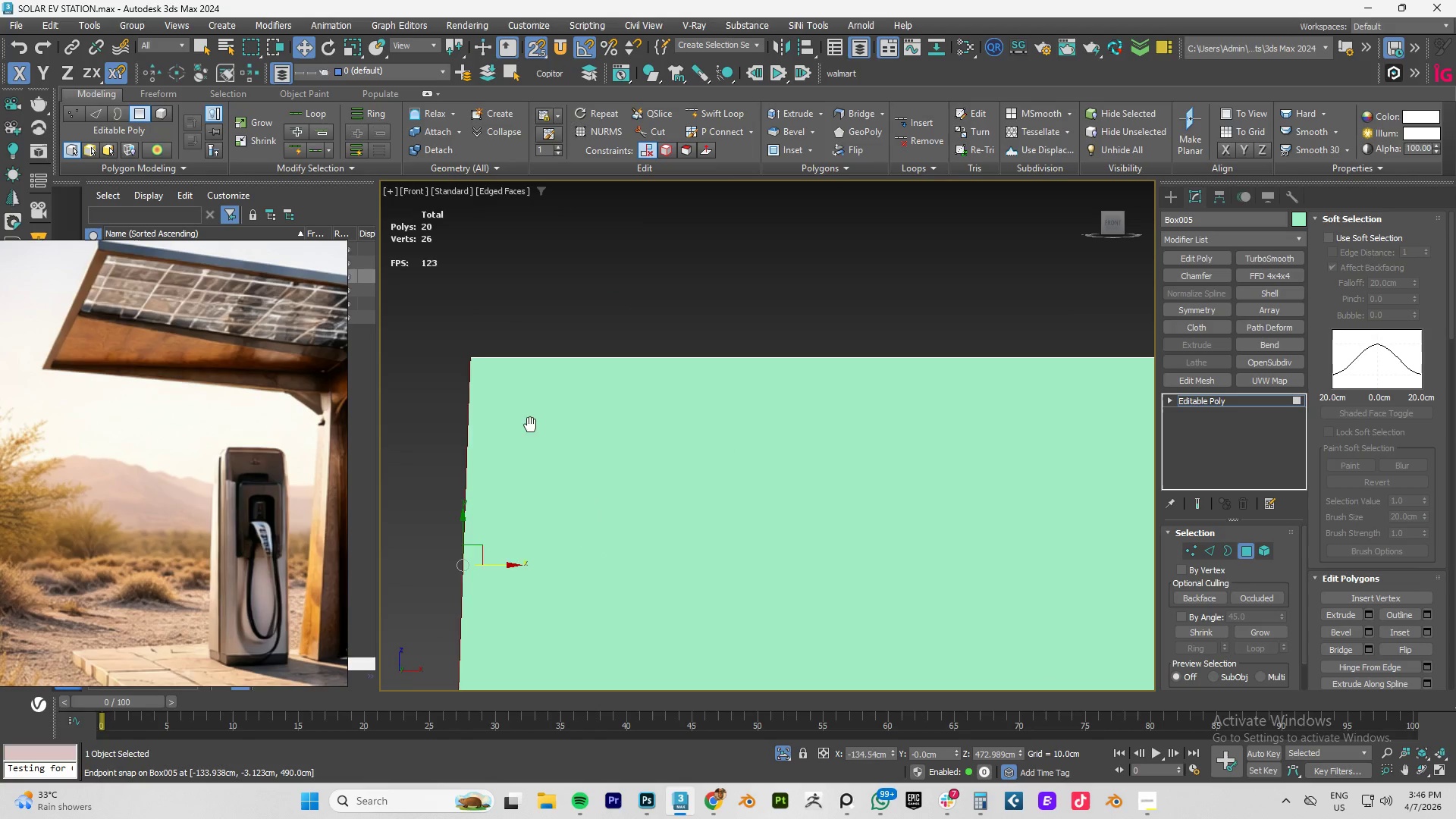 
scroll: coordinate [625, 336], scroll_direction: down, amount: 4.0
 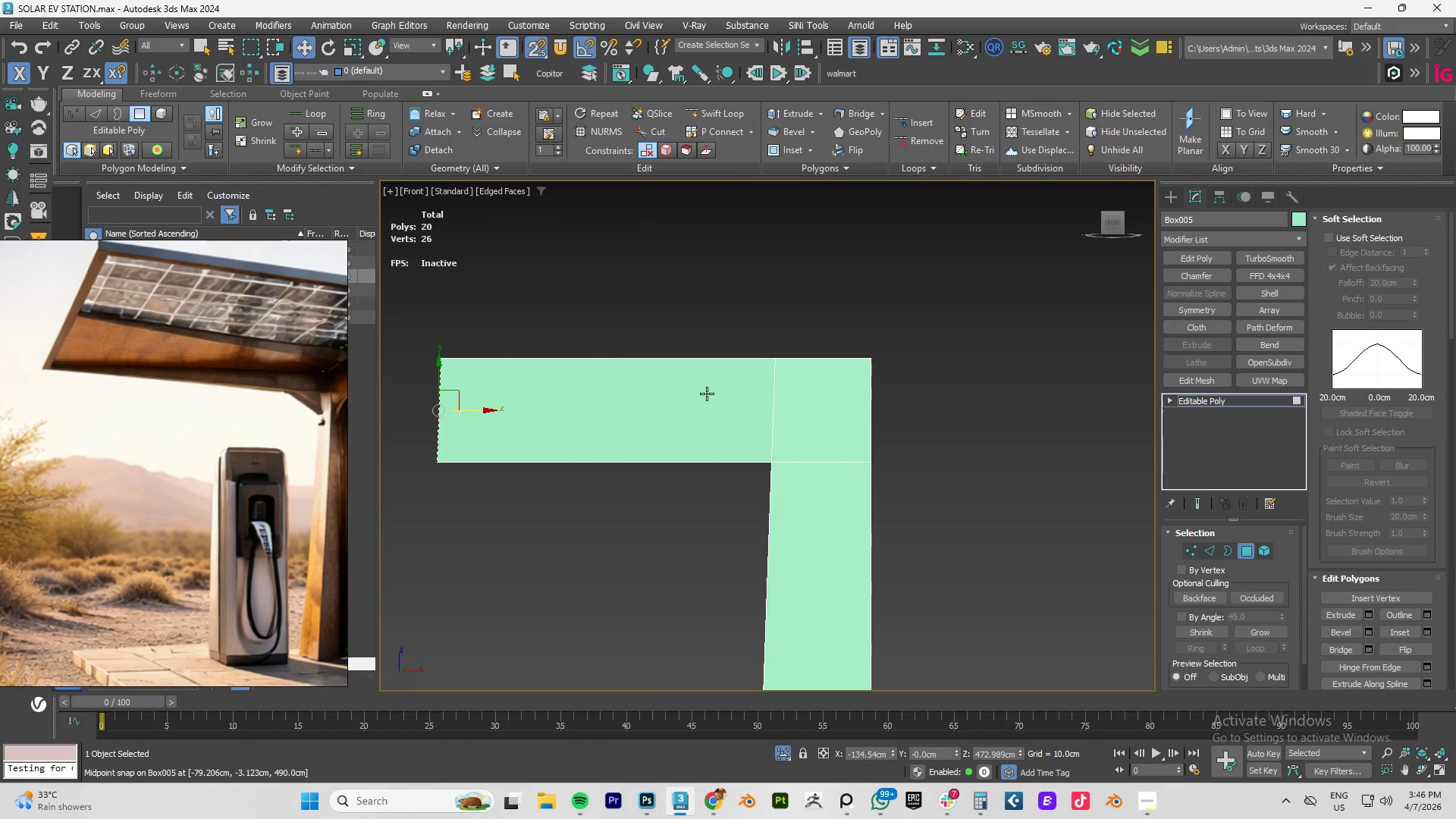 
hold_key(key=AltLeft, duration=0.69)
 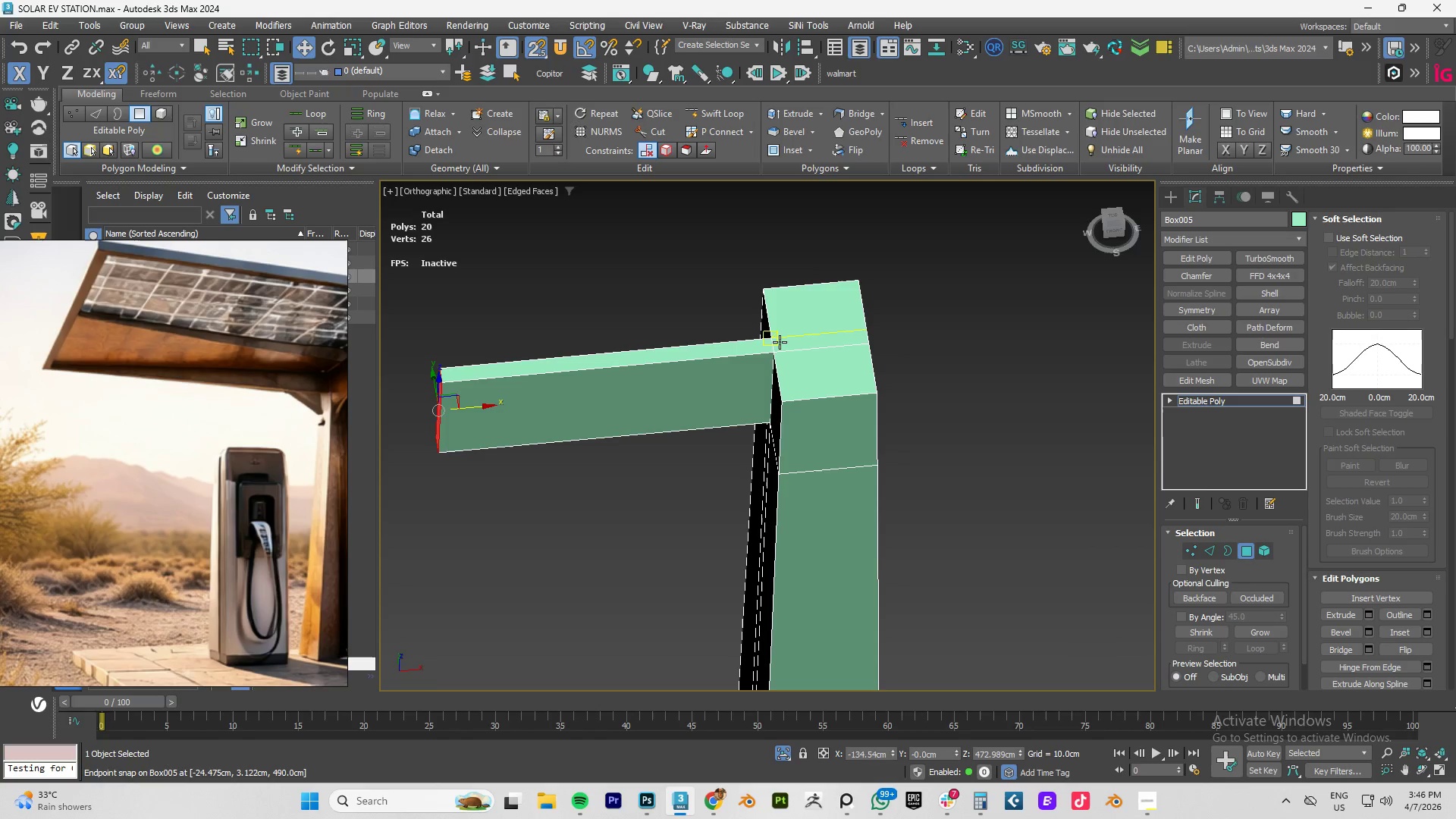 
hold_key(key=AltLeft, duration=1.33)
 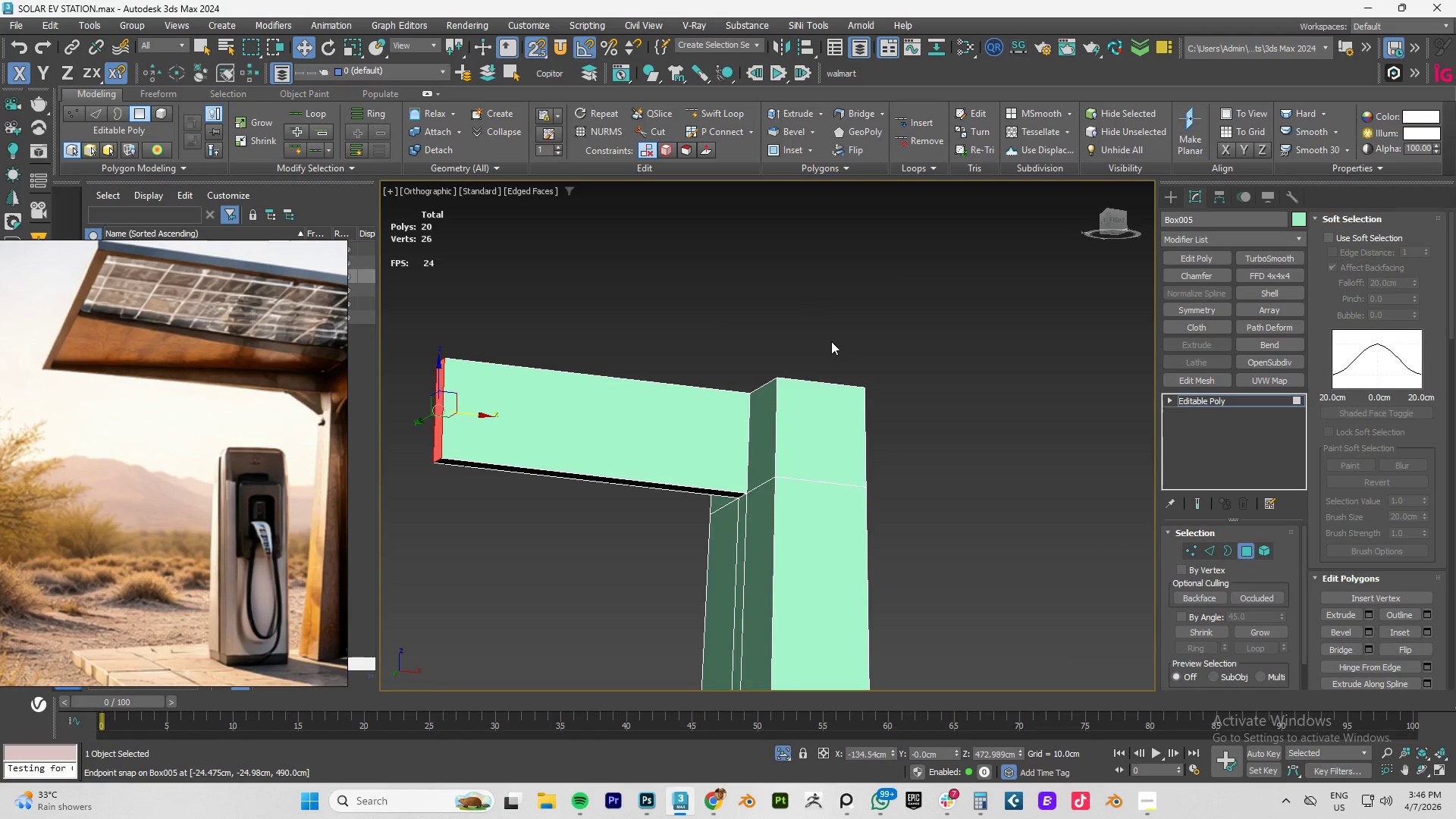 
key(Alt+1)
 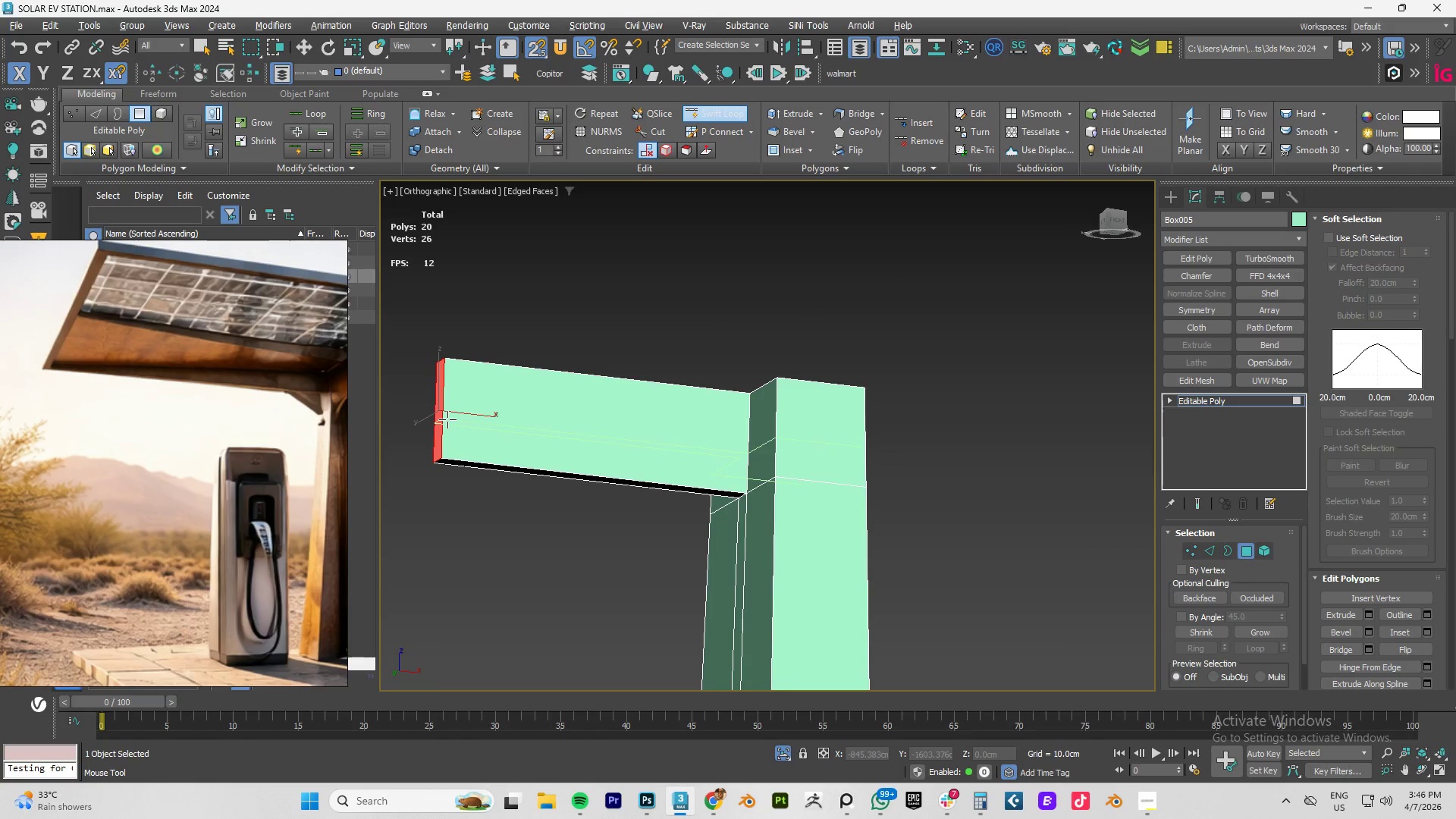 
left_click([447, 419])
 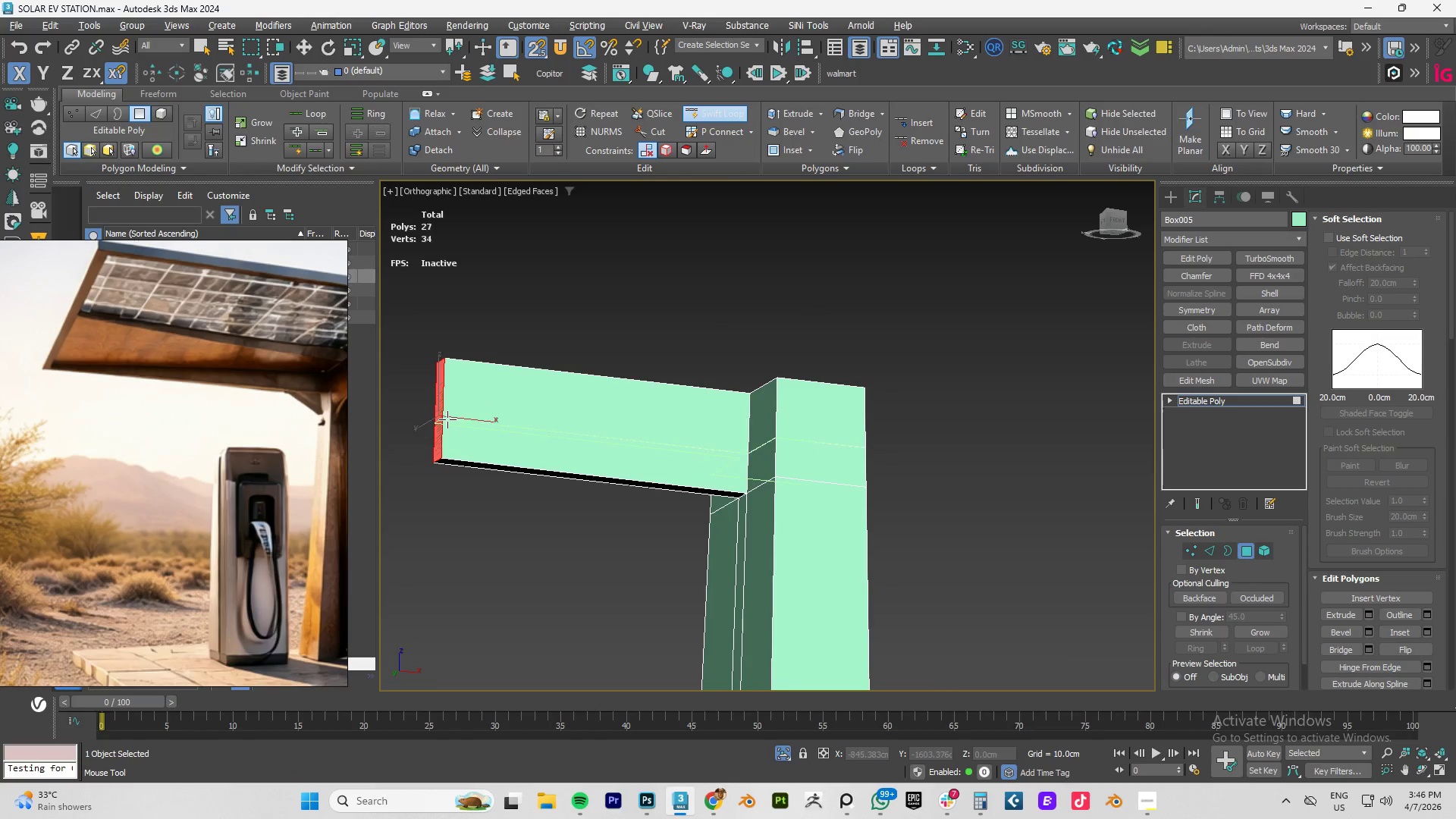 
right_click([447, 419])
 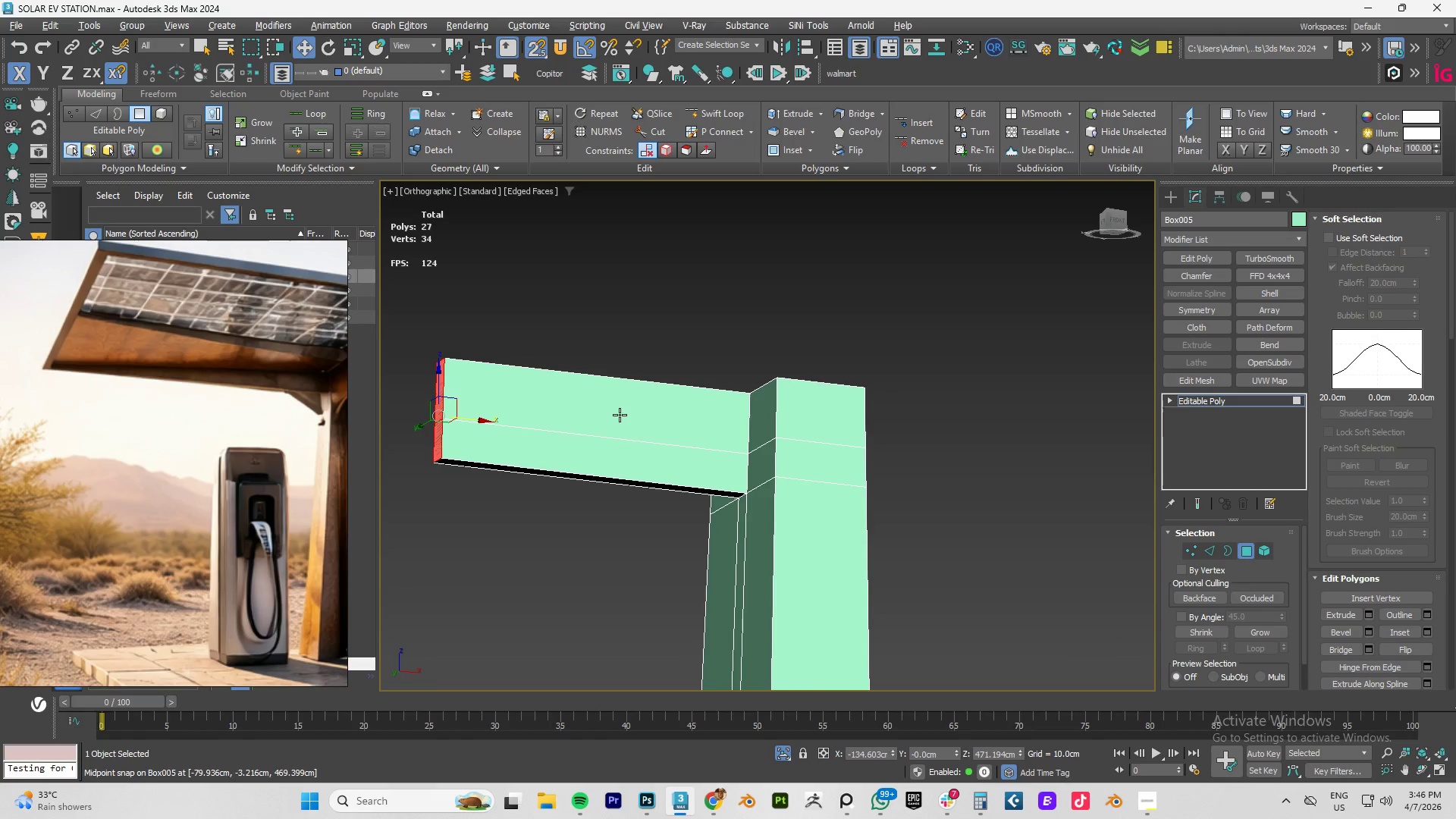 
hold_key(key=AltLeft, duration=1.5)
 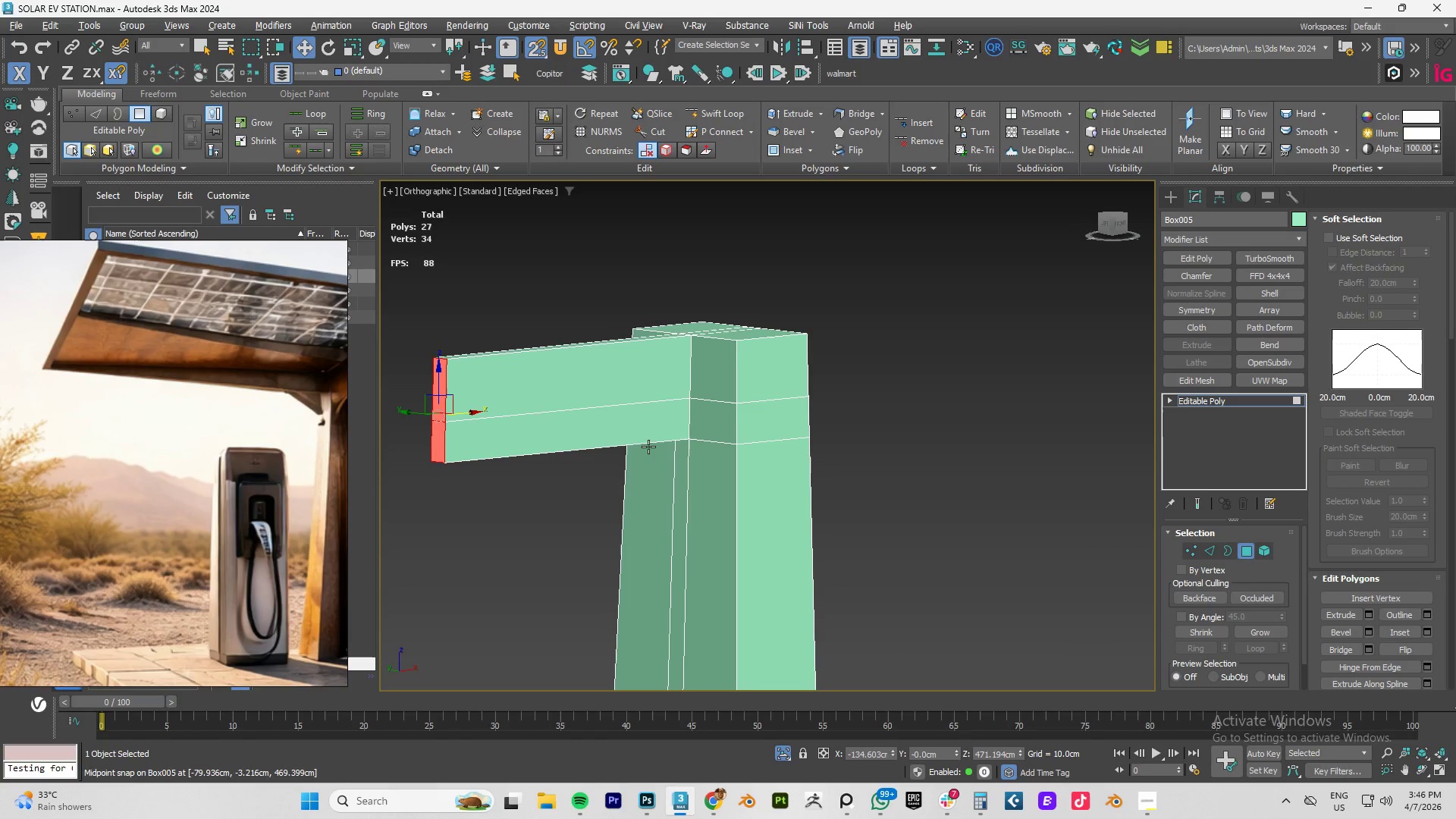 
hold_key(key=AltLeft, duration=1.52)
 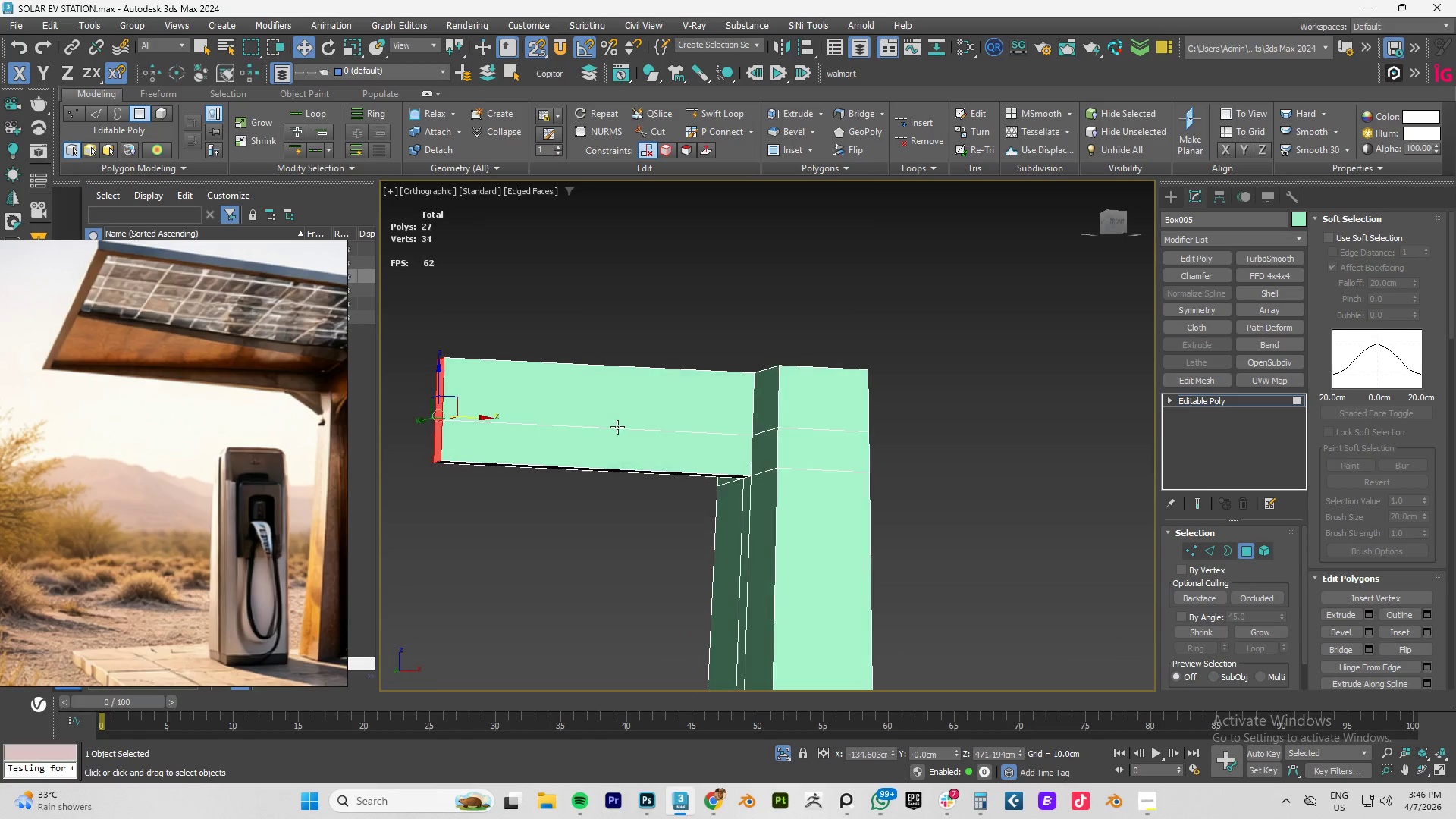 
hold_key(key=AltLeft, duration=1.26)
 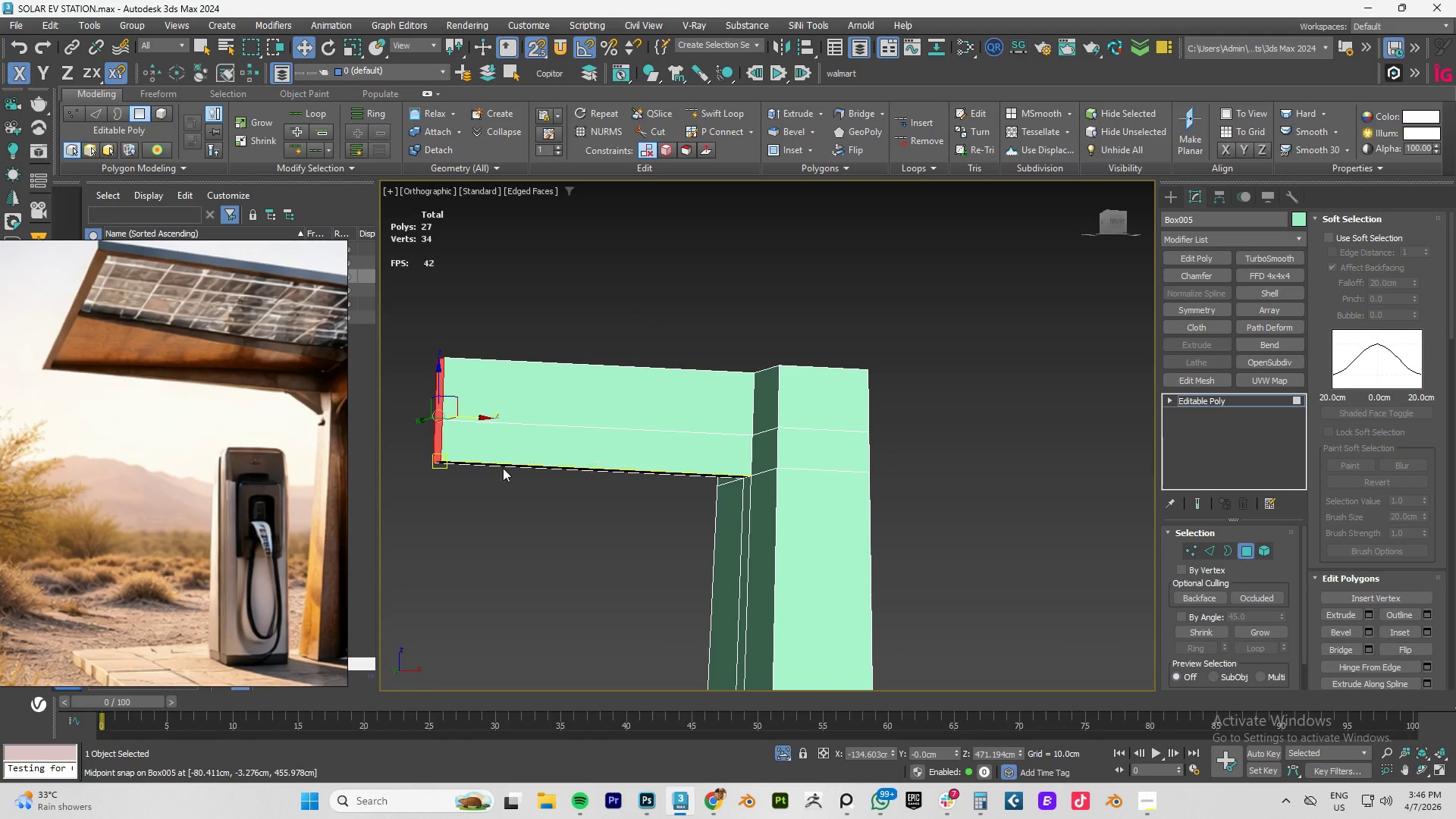 
type(1S)
 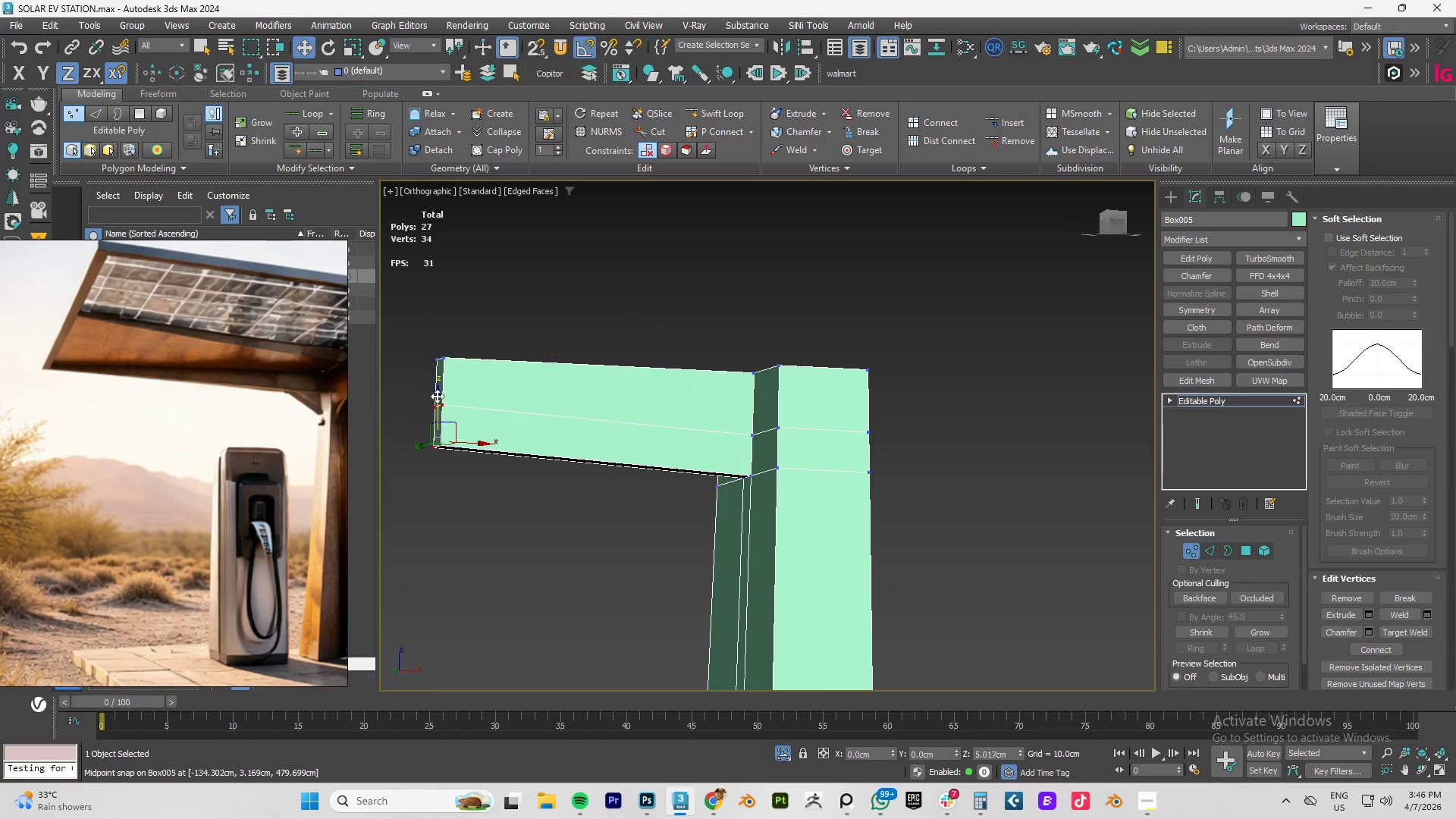 
left_click_drag(start_coordinate=[453, 518], to_coordinate=[387, 385])
 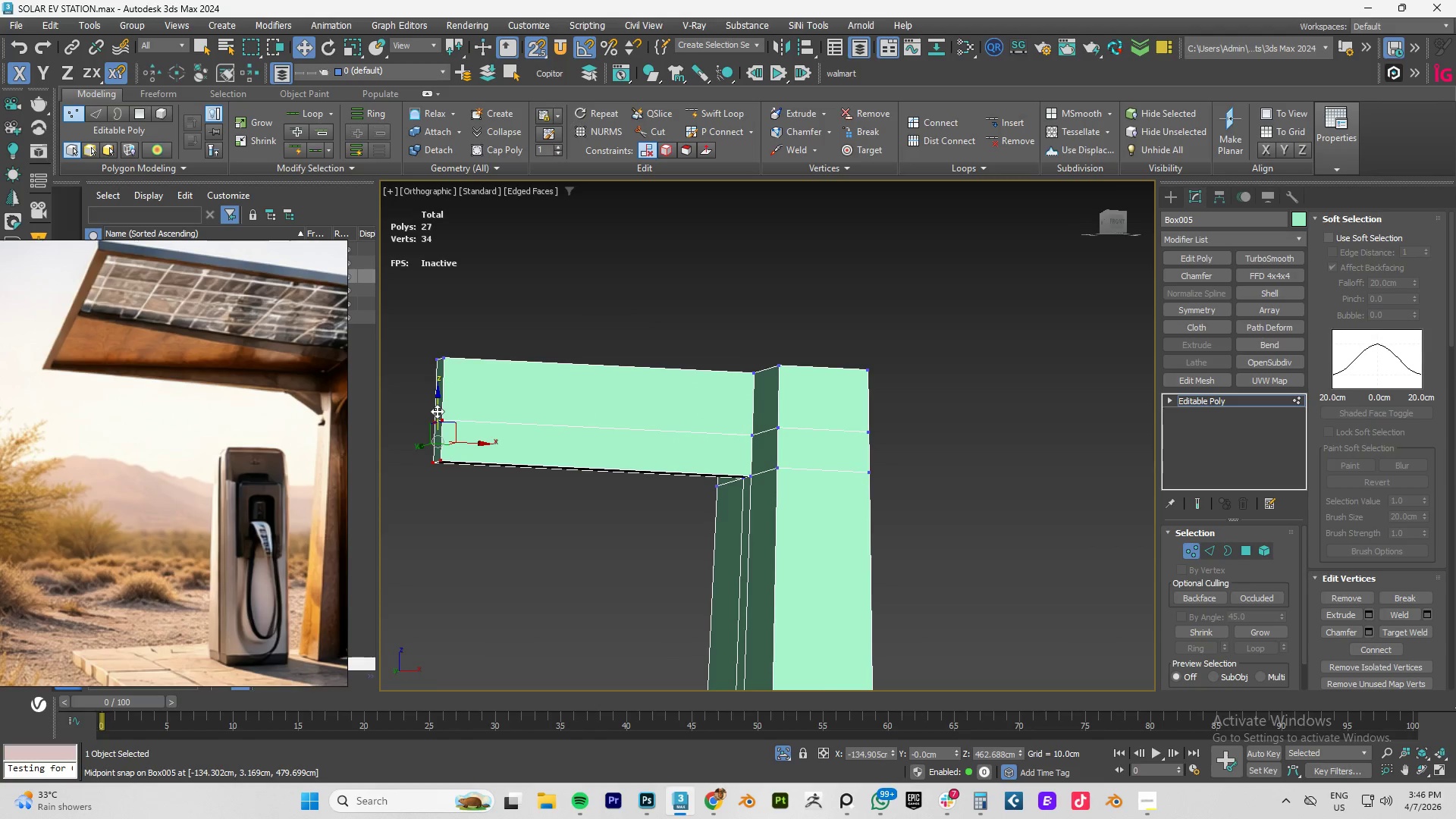 
left_click_drag(start_coordinate=[437, 411], to_coordinate=[438, 372])
 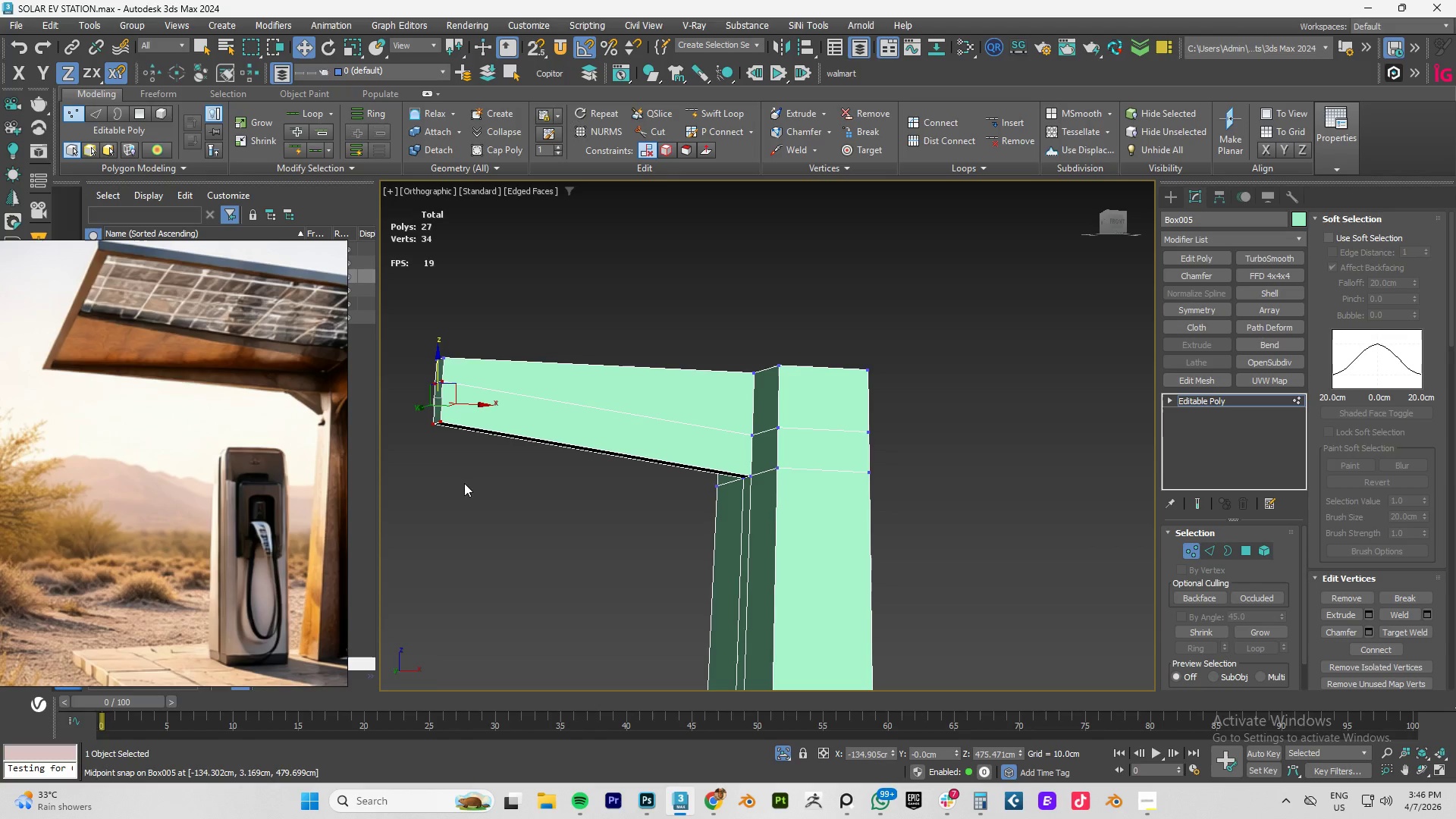 
left_click_drag(start_coordinate=[456, 459], to_coordinate=[420, 405])
 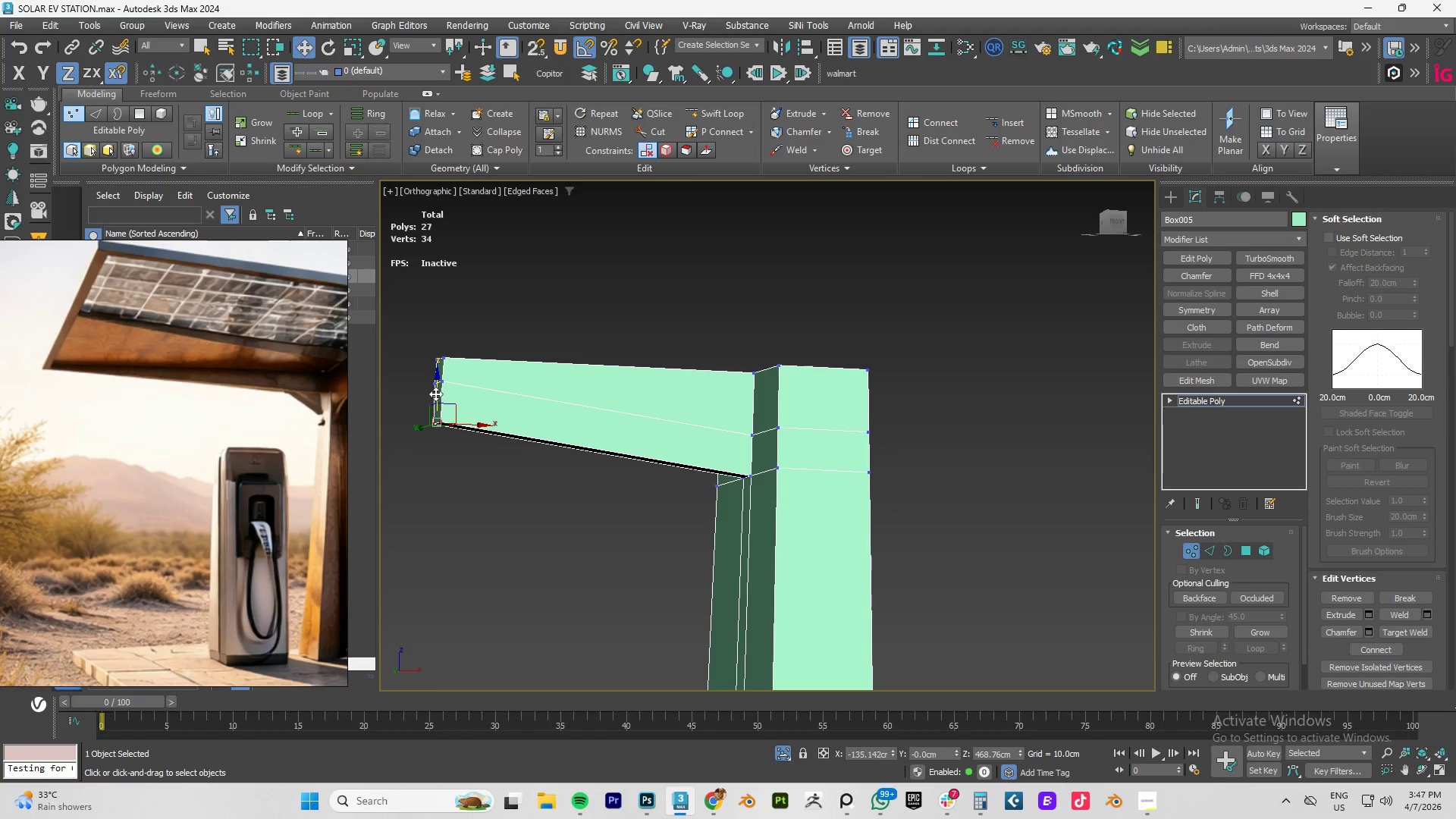 
left_click_drag(start_coordinate=[435, 394], to_coordinate=[438, 365])
 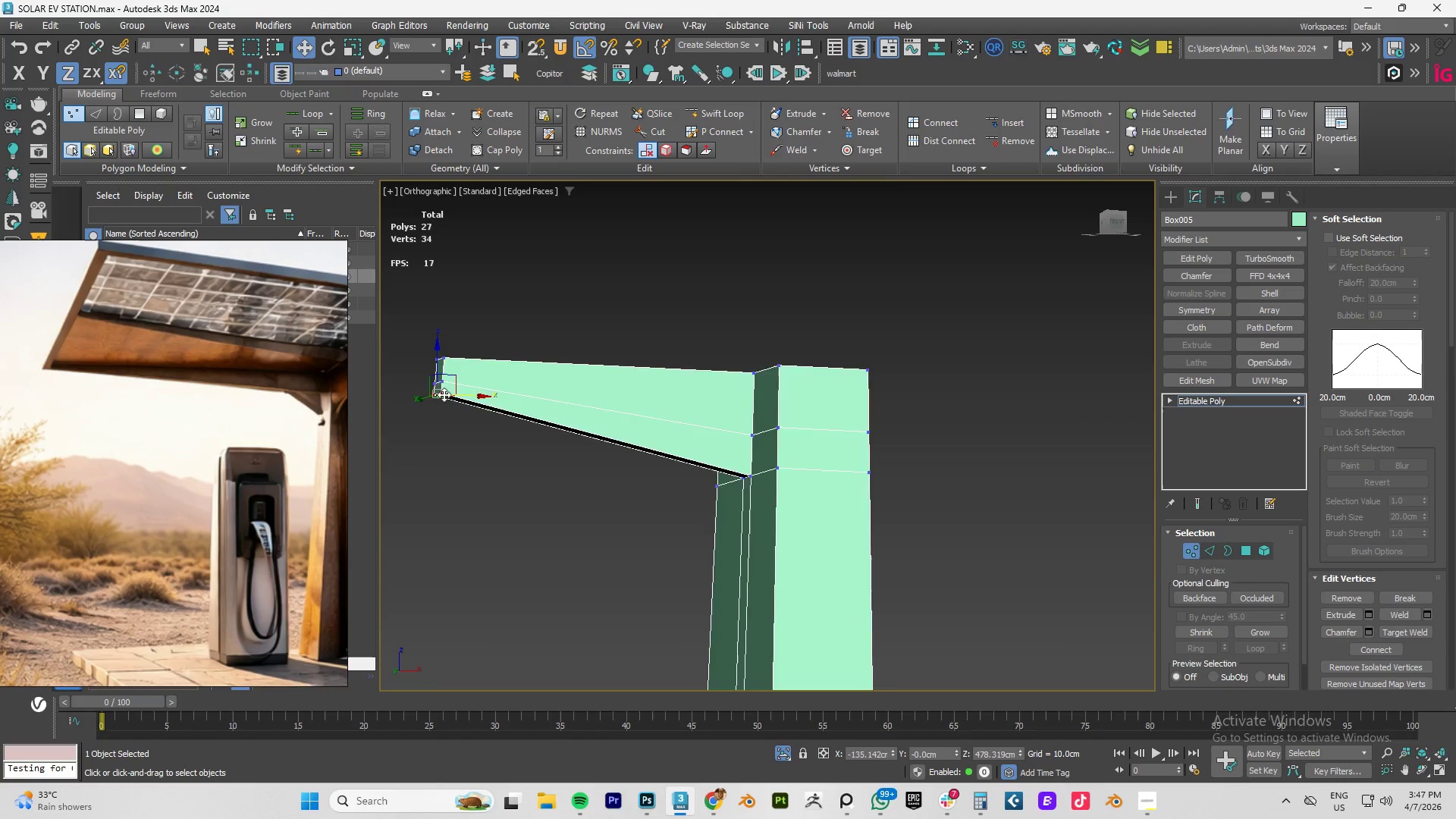 
scroll: coordinate [444, 394], scroll_direction: up, amount: 5.0
 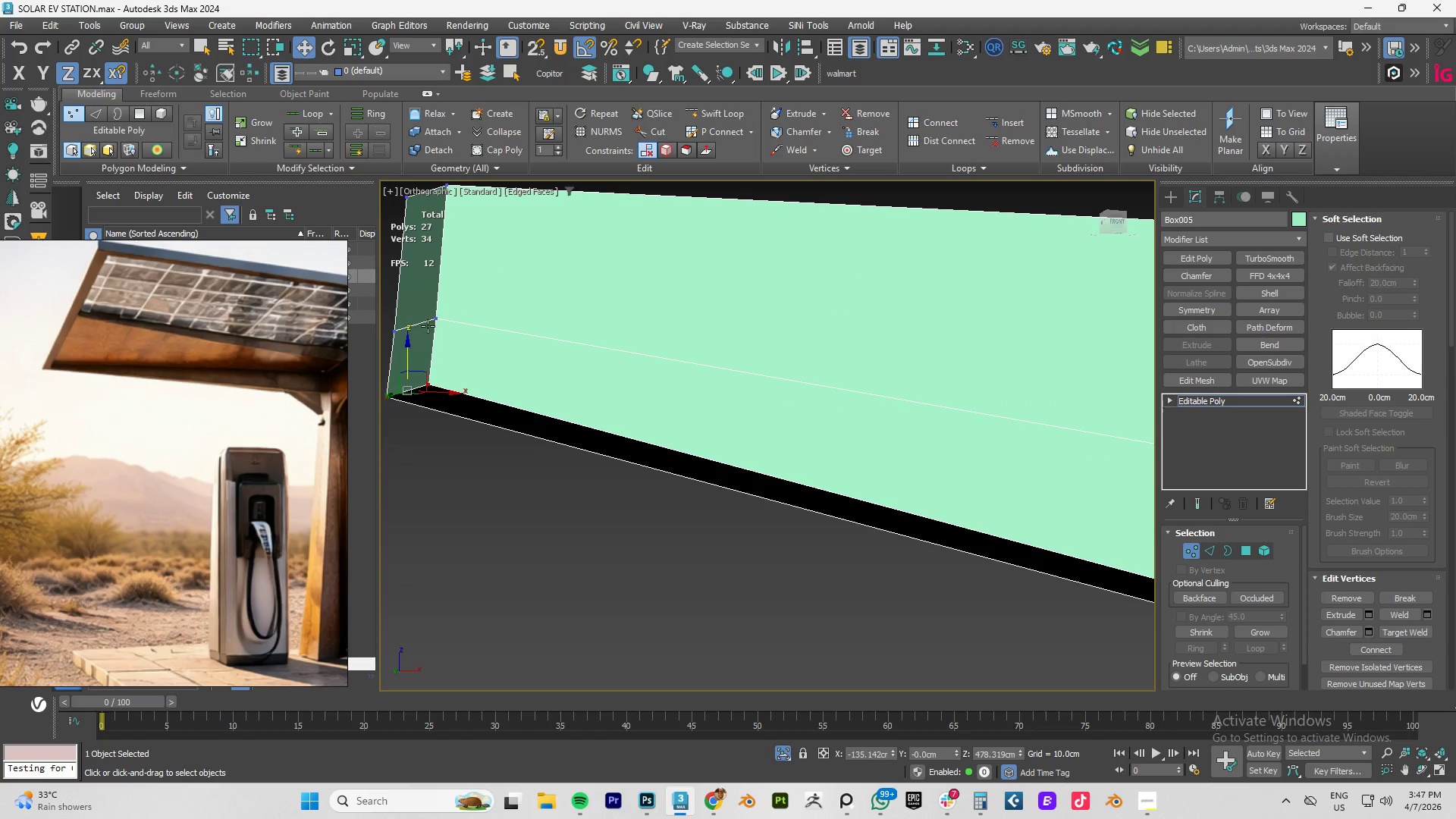 
scroll: coordinate [453, 351], scroll_direction: down, amount: 3.0
 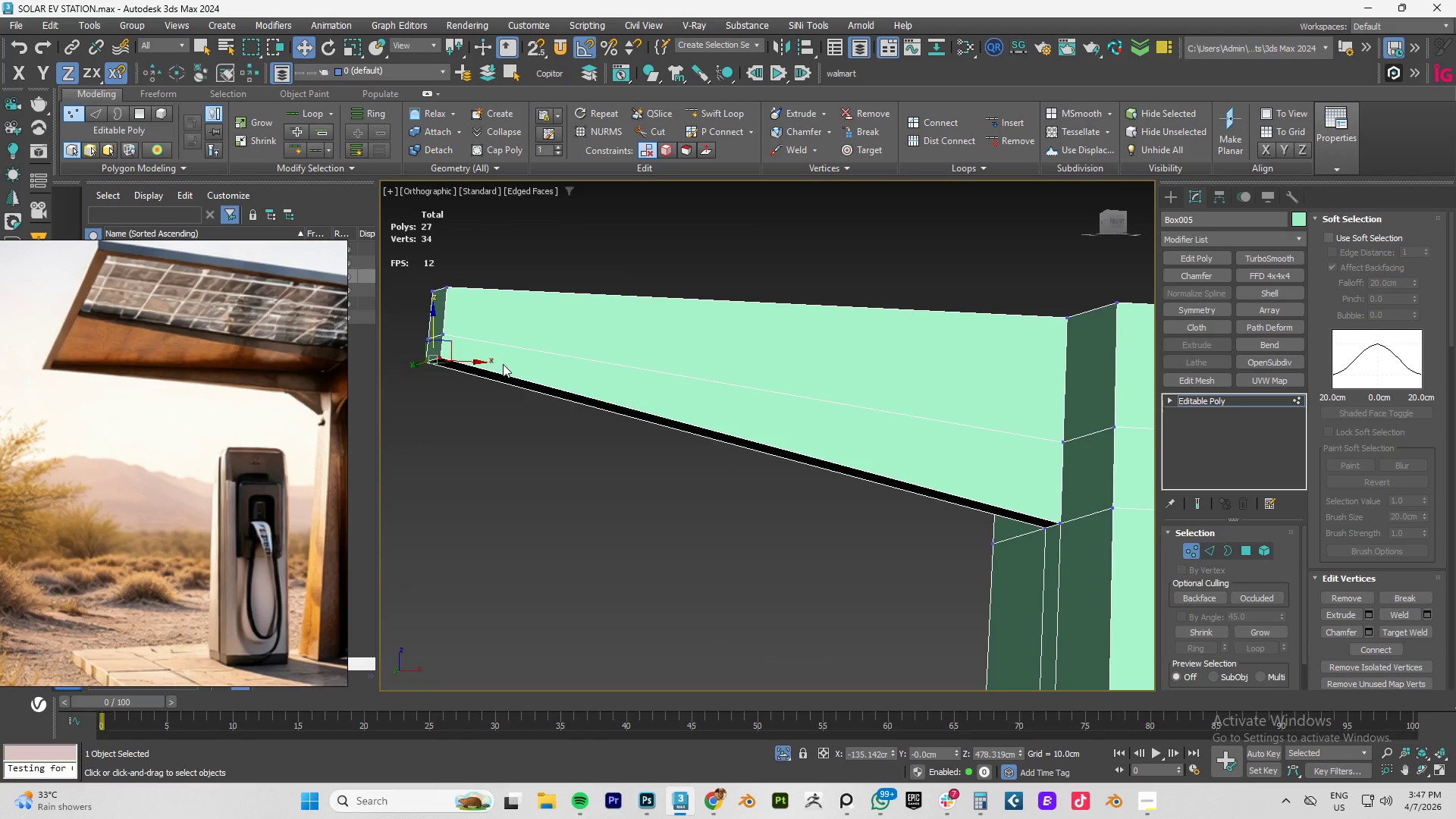 
type(FZ)
 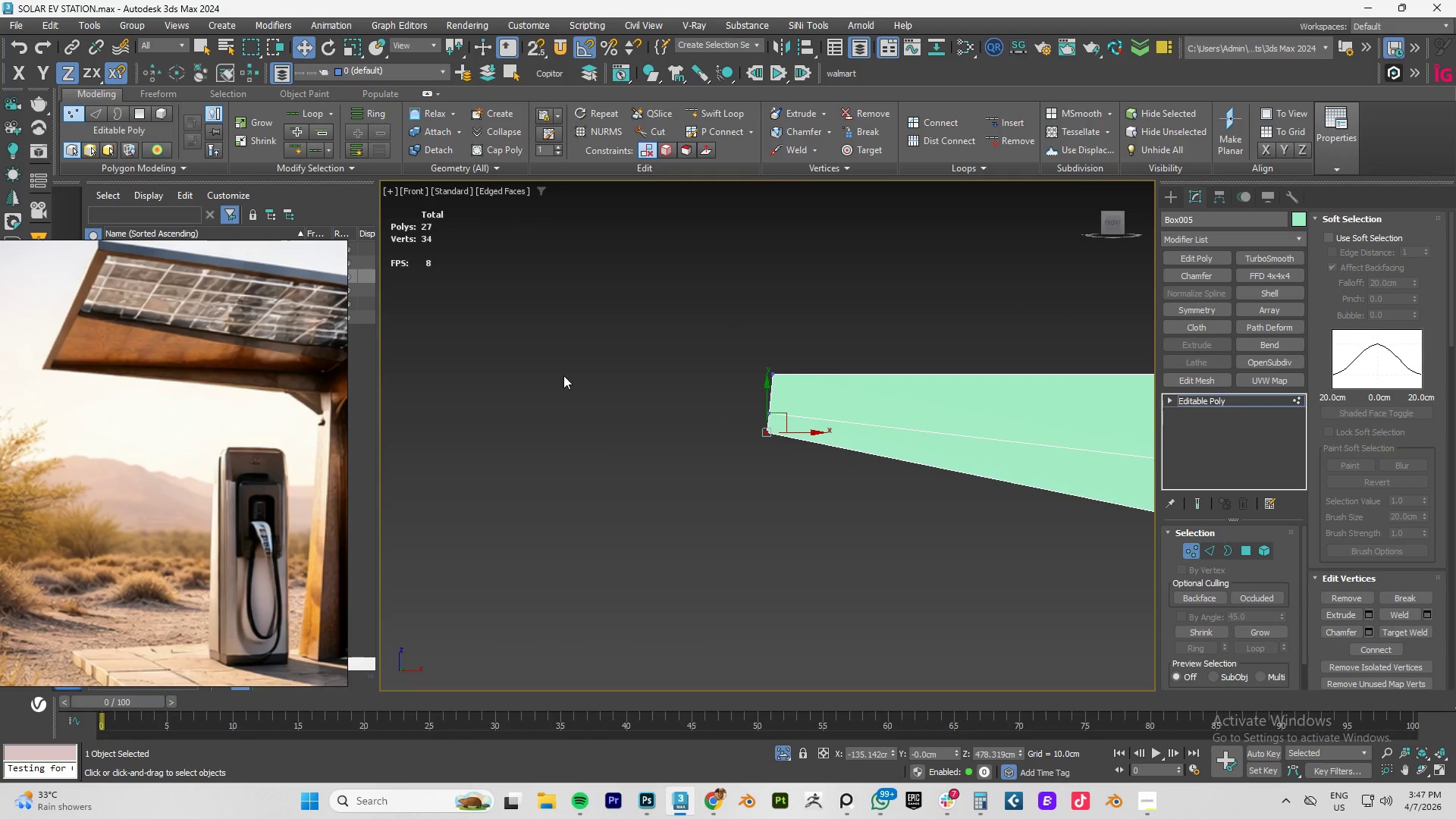 
scroll: coordinate [642, 391], scroll_direction: up, amount: 4.0
 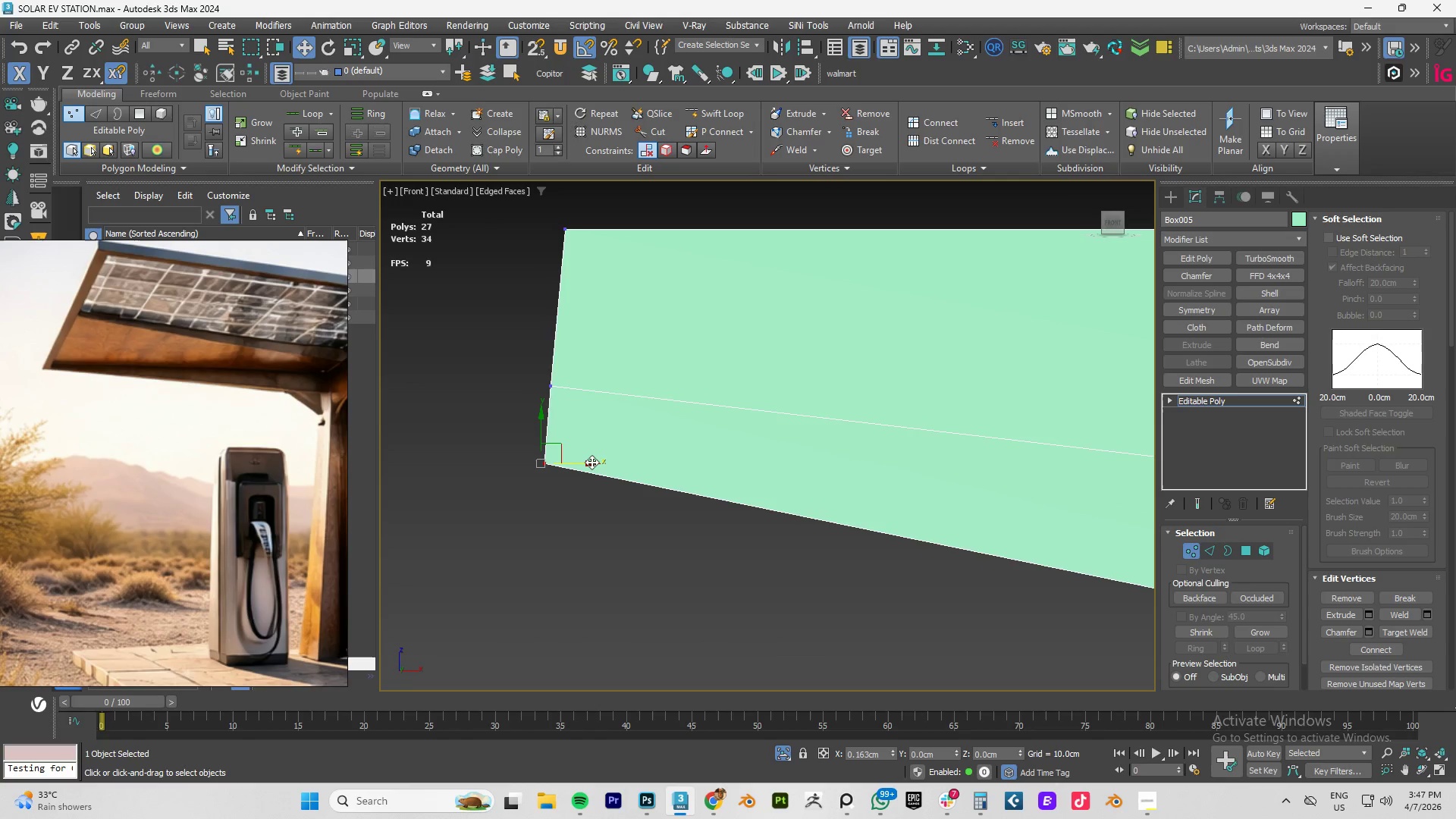 
left_click_drag(start_coordinate=[468, 324], to_coordinate=[615, 541])
 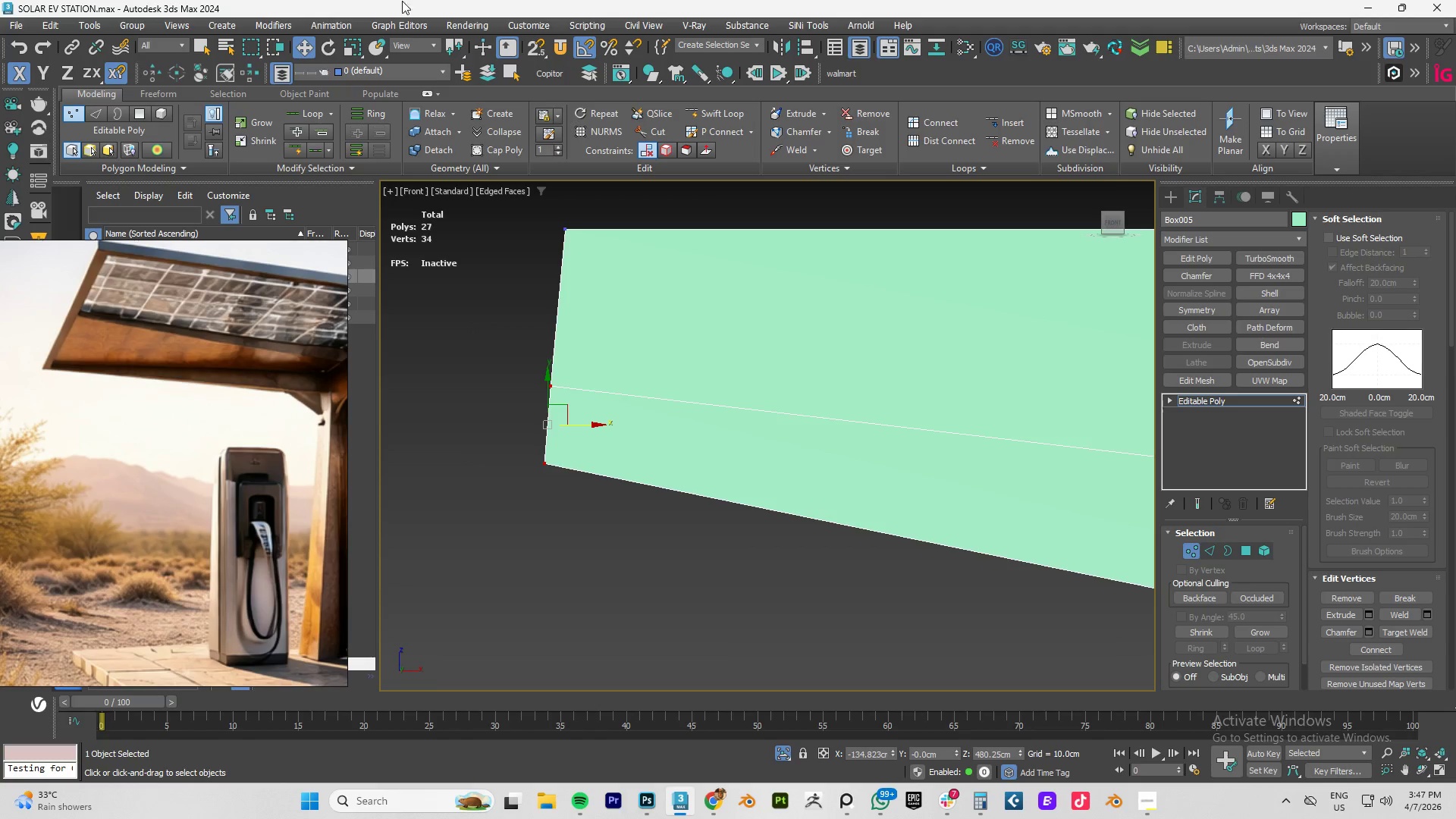 
left_click([437, 42])
 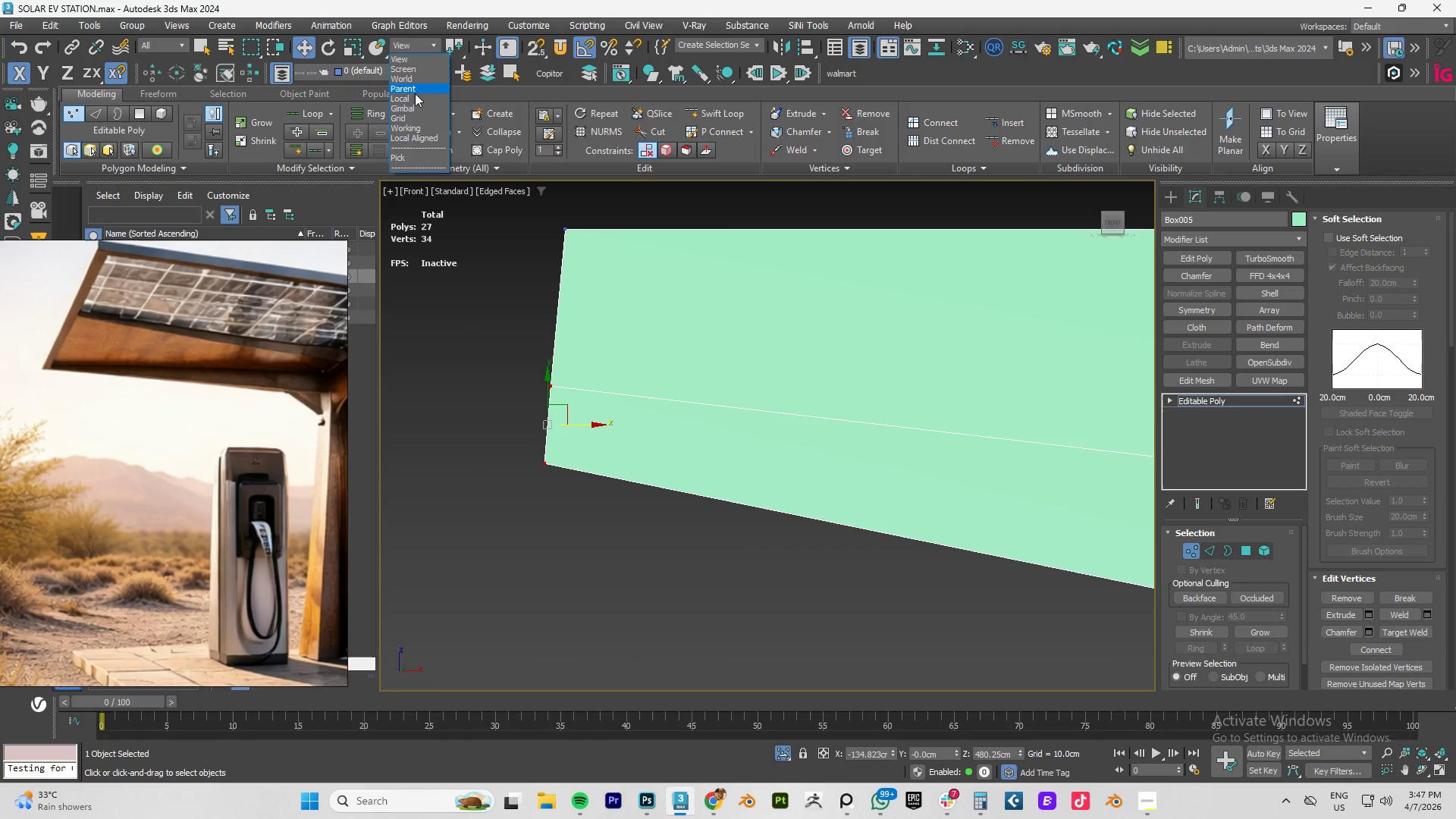 
left_click([413, 95])
 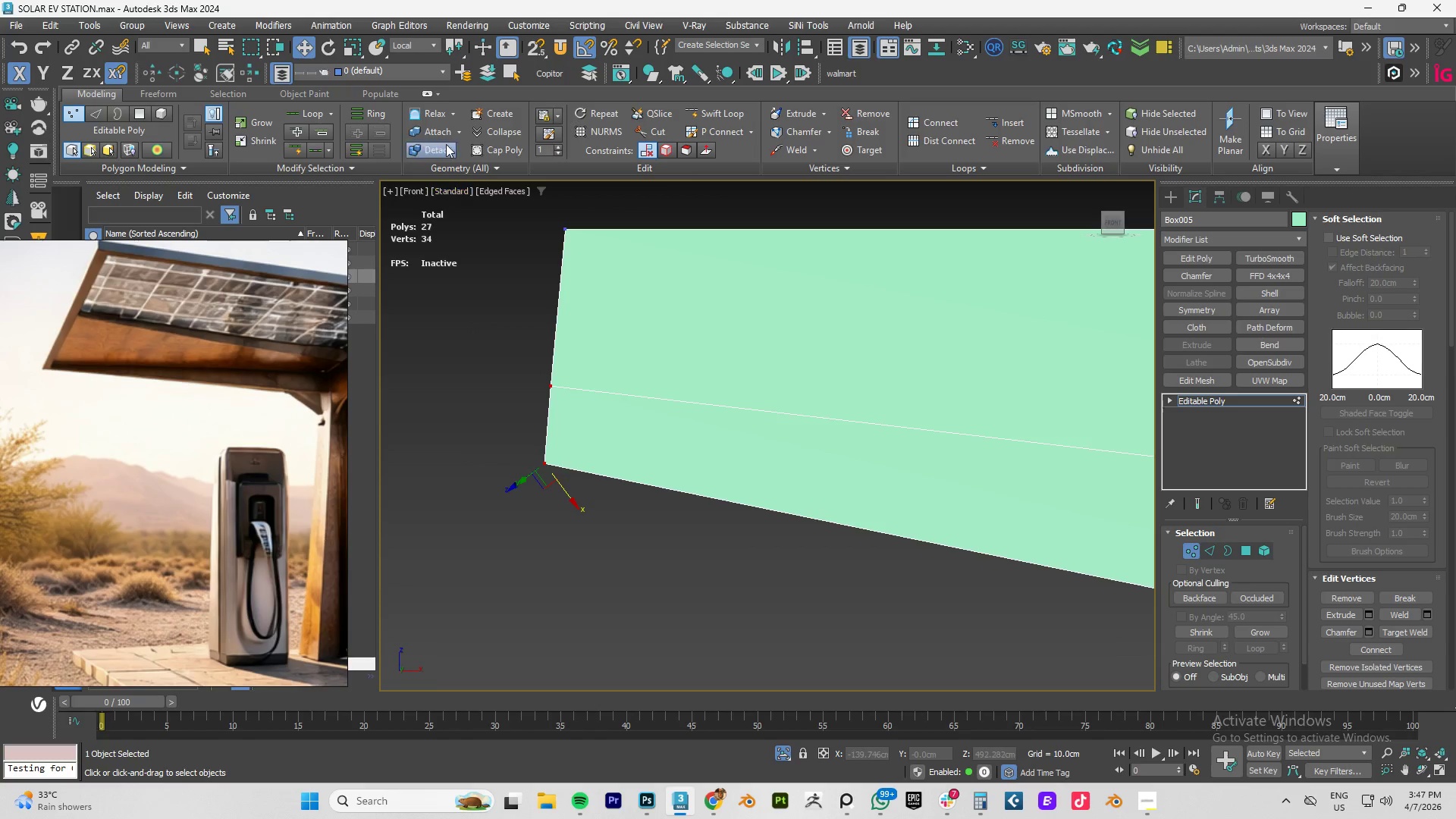 
left_click([422, 38])
 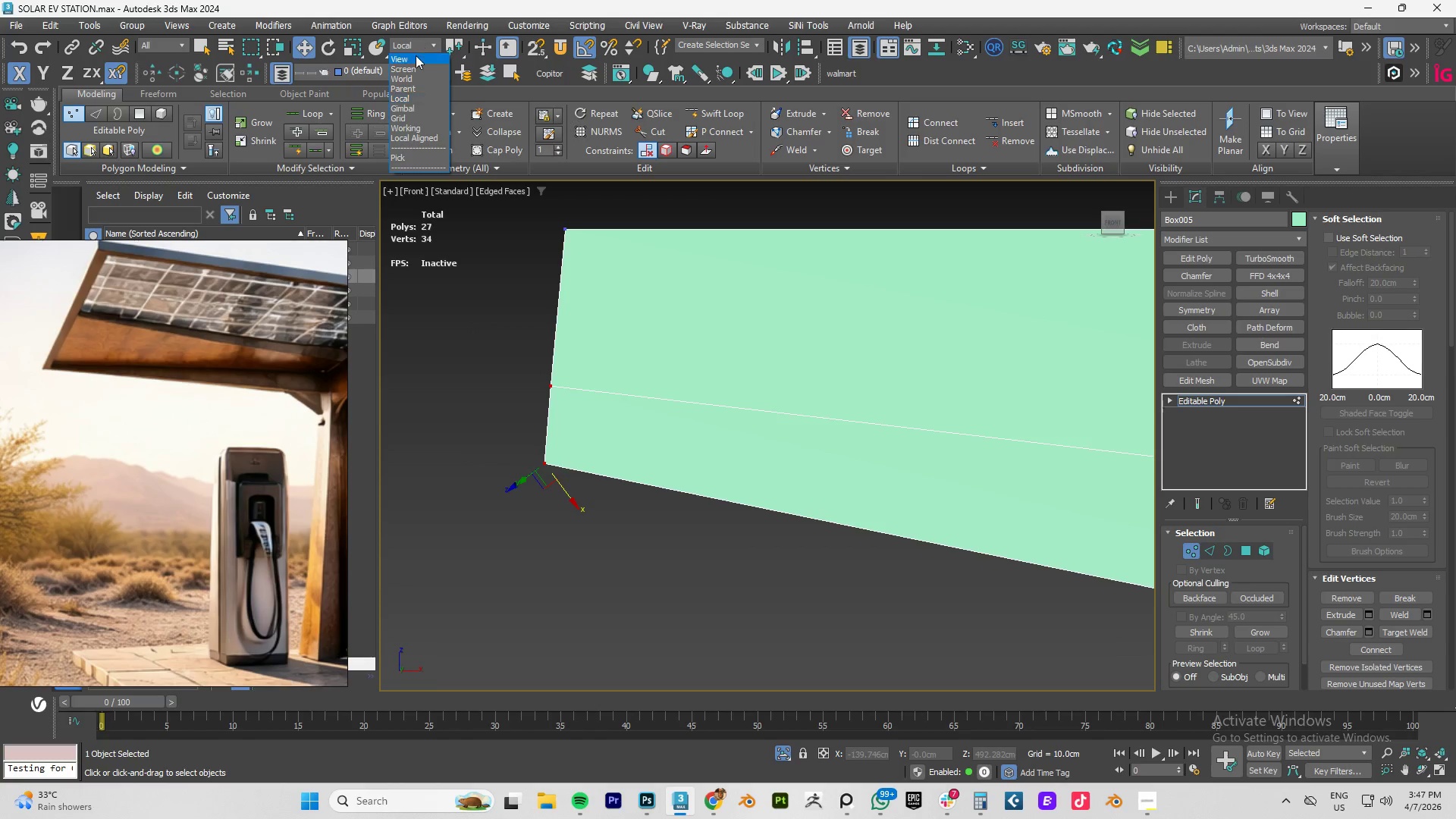 
left_click([413, 55])
 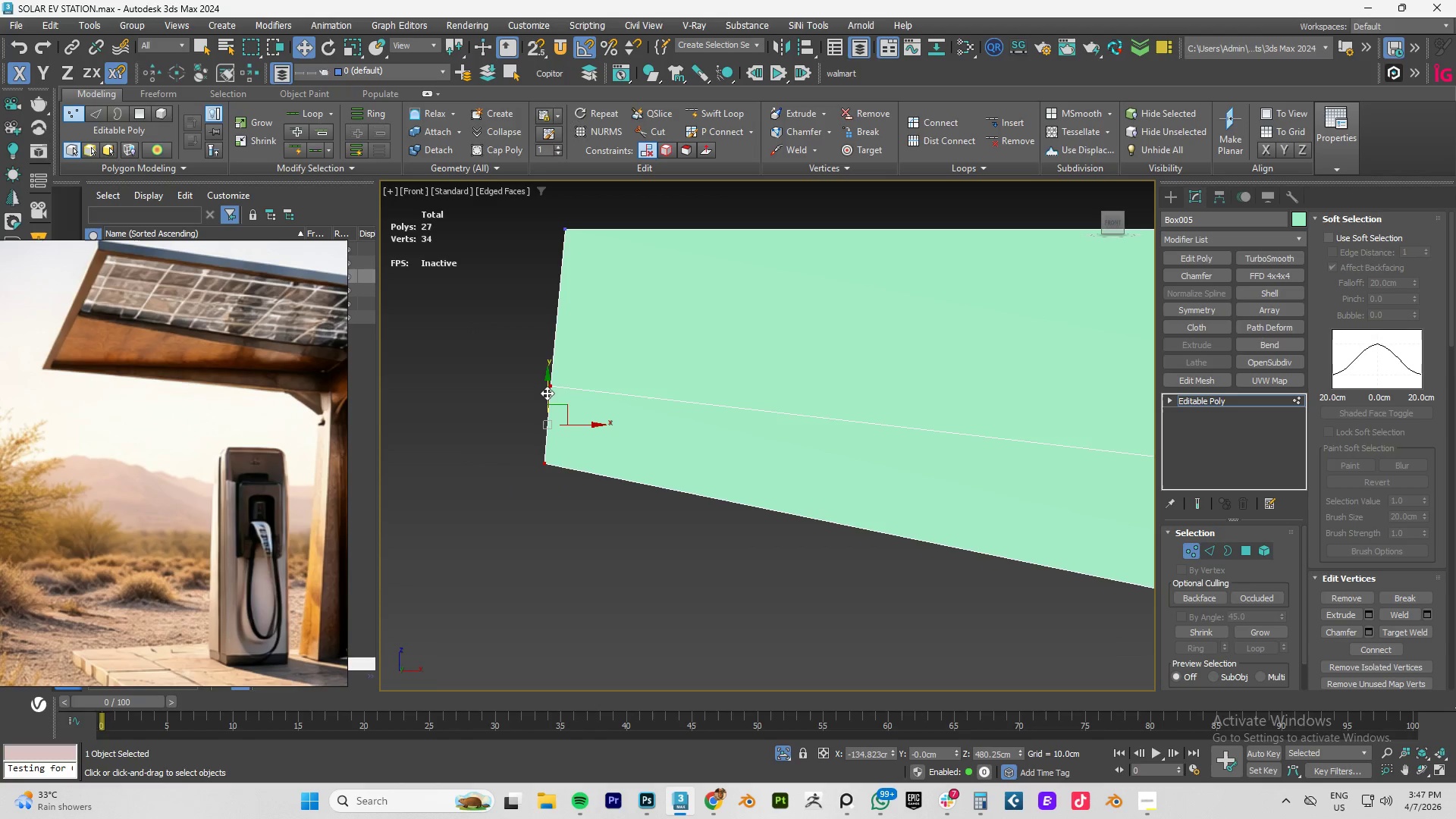 
left_click_drag(start_coordinate=[547, 394], to_coordinate=[560, 274])
 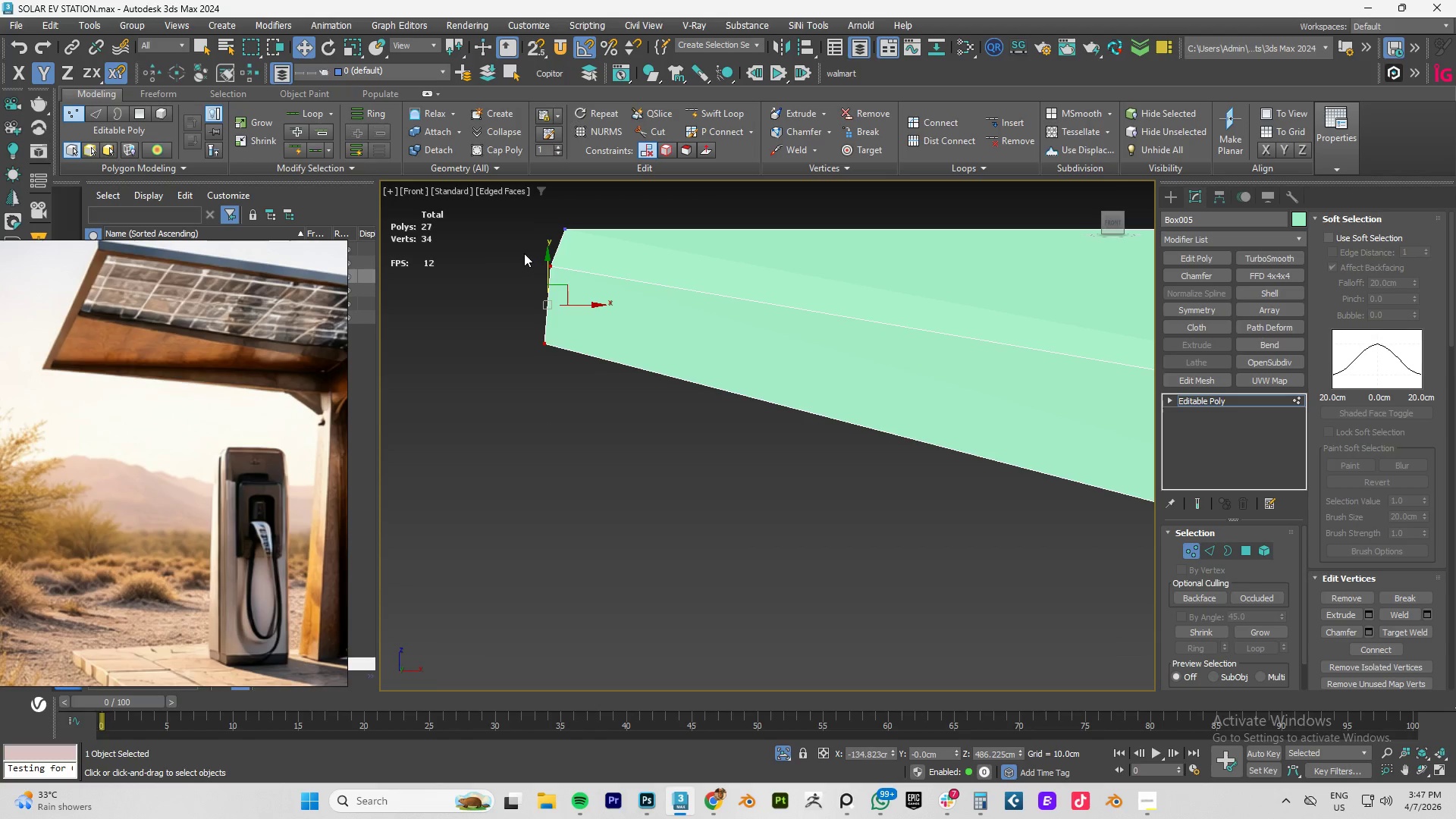 
left_click_drag(start_coordinate=[519, 242], to_coordinate=[564, 282])
 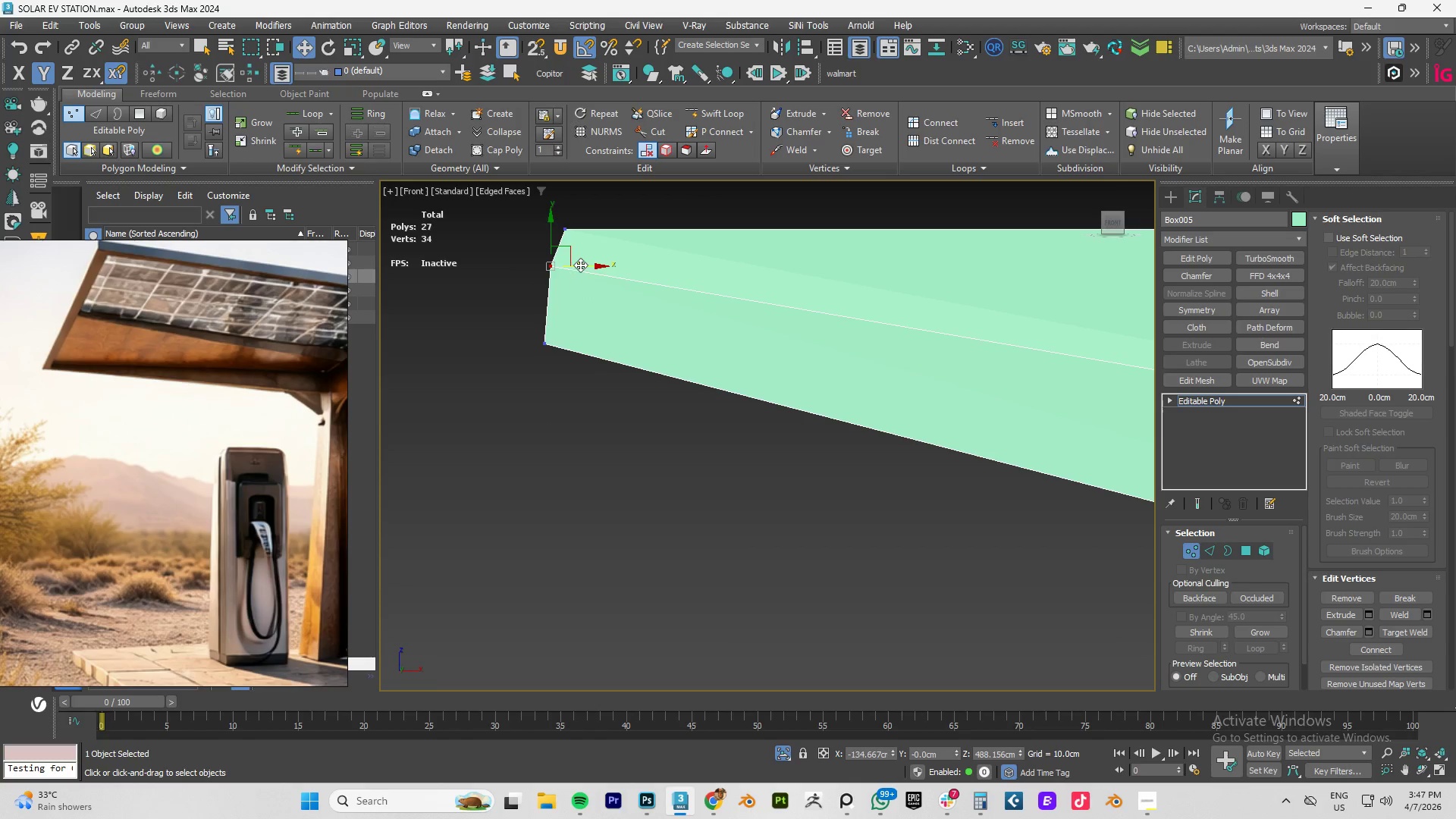 
left_click_drag(start_coordinate=[580, 265], to_coordinate=[588, 265])
 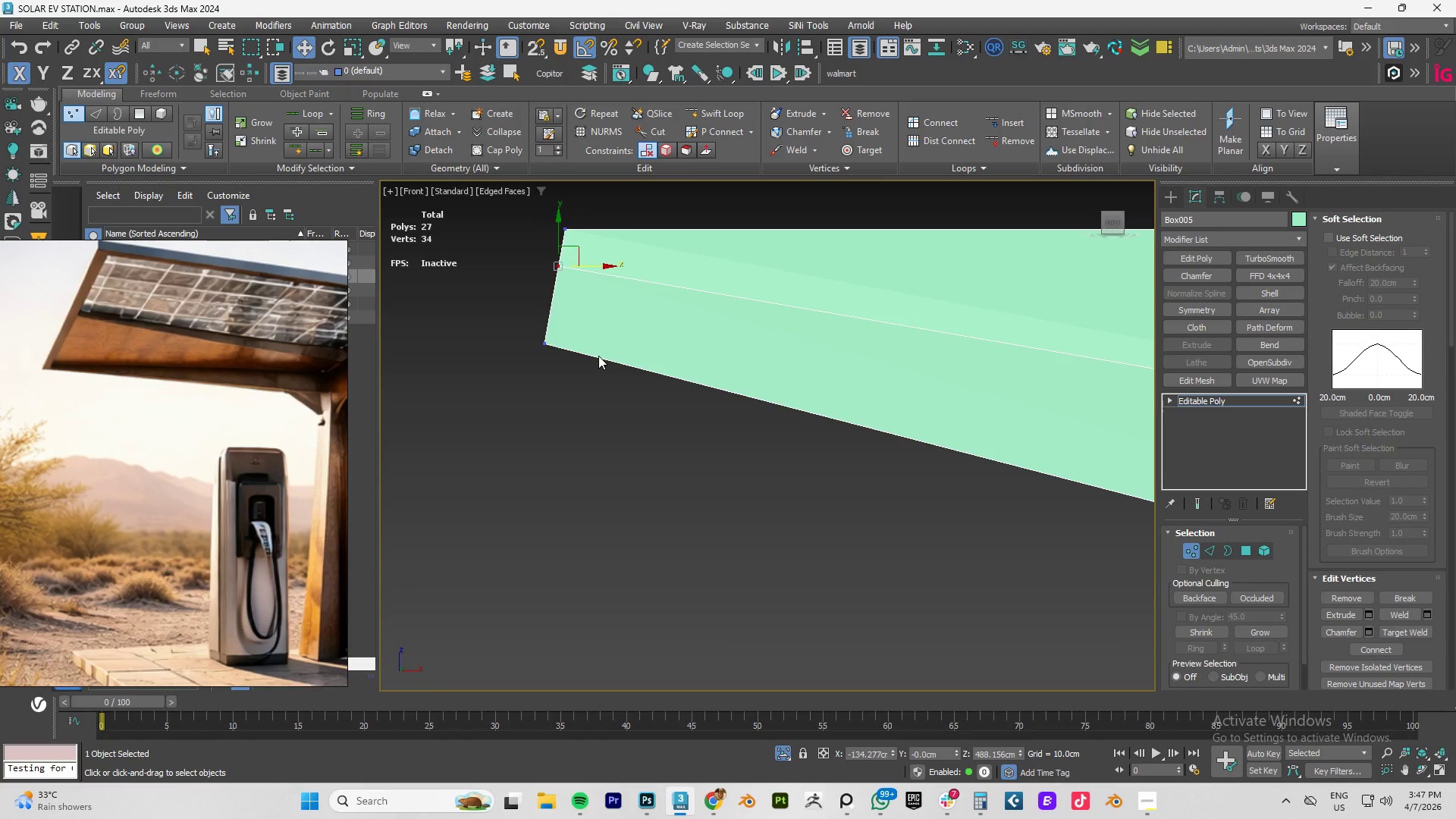 
scroll: coordinate [777, 381], scroll_direction: down, amount: 5.0
 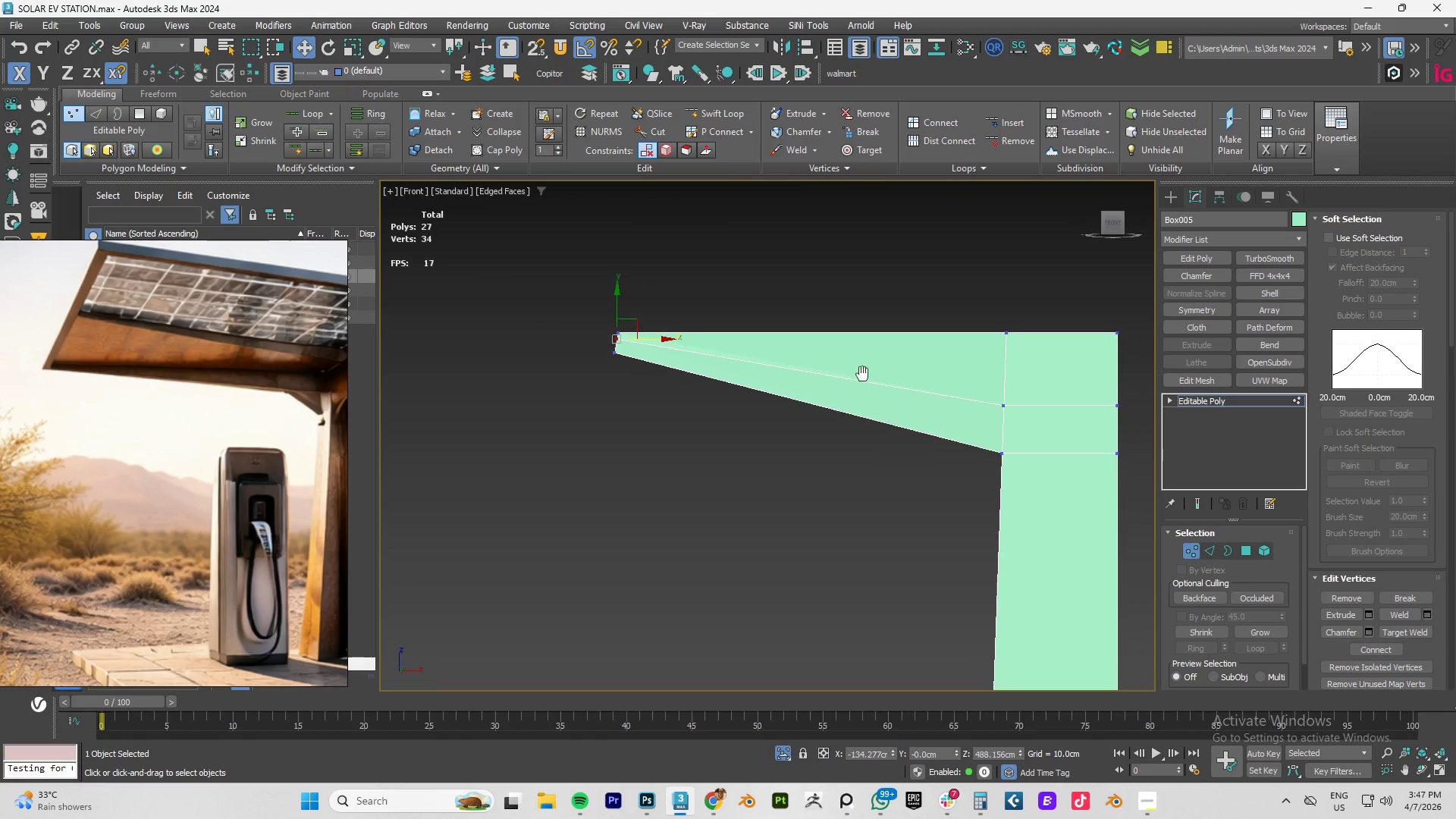 
key(Alt+AltLeft)
 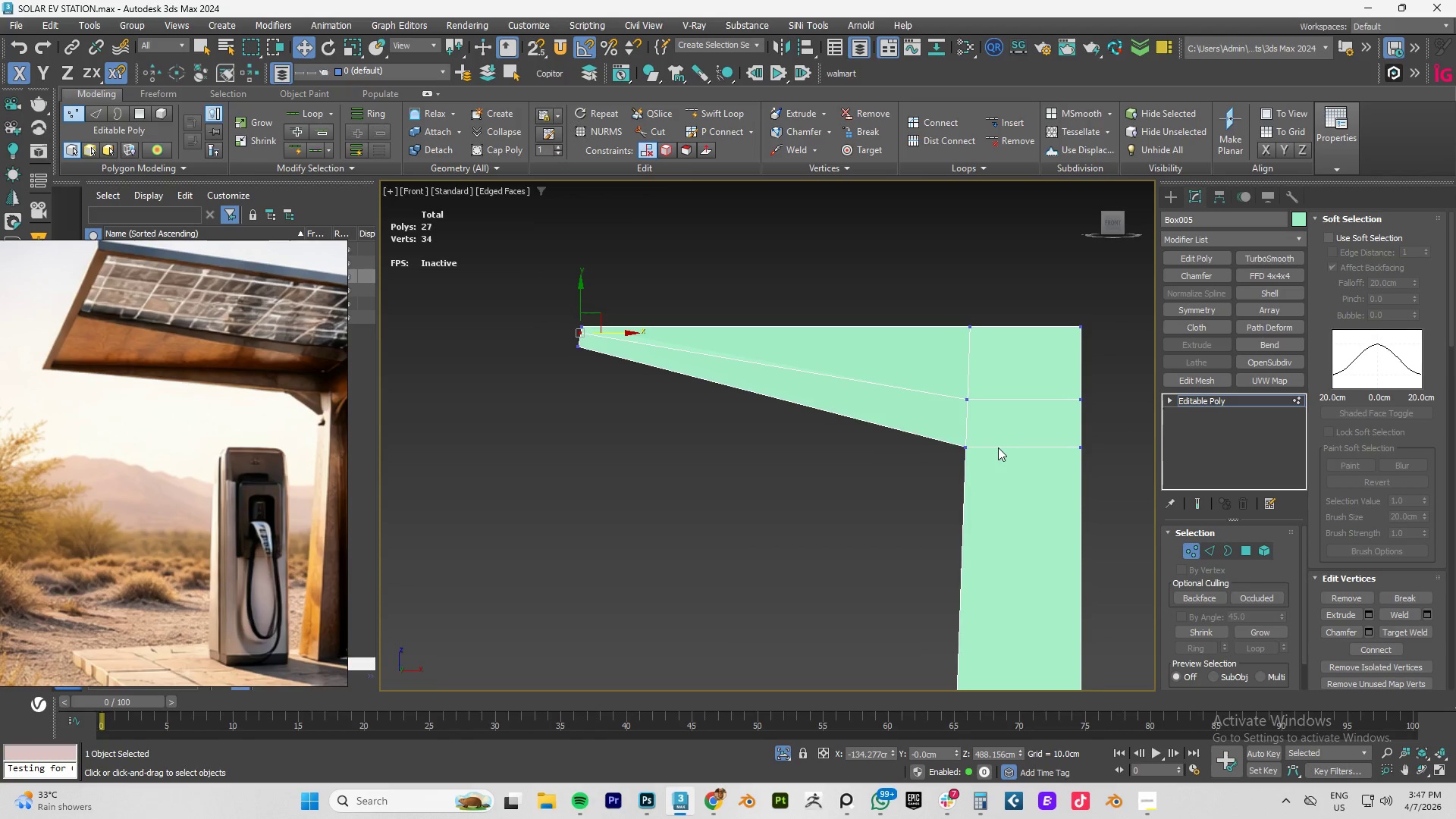 
left_click_drag(start_coordinate=[1000, 427], to_coordinate=[883, 508])
 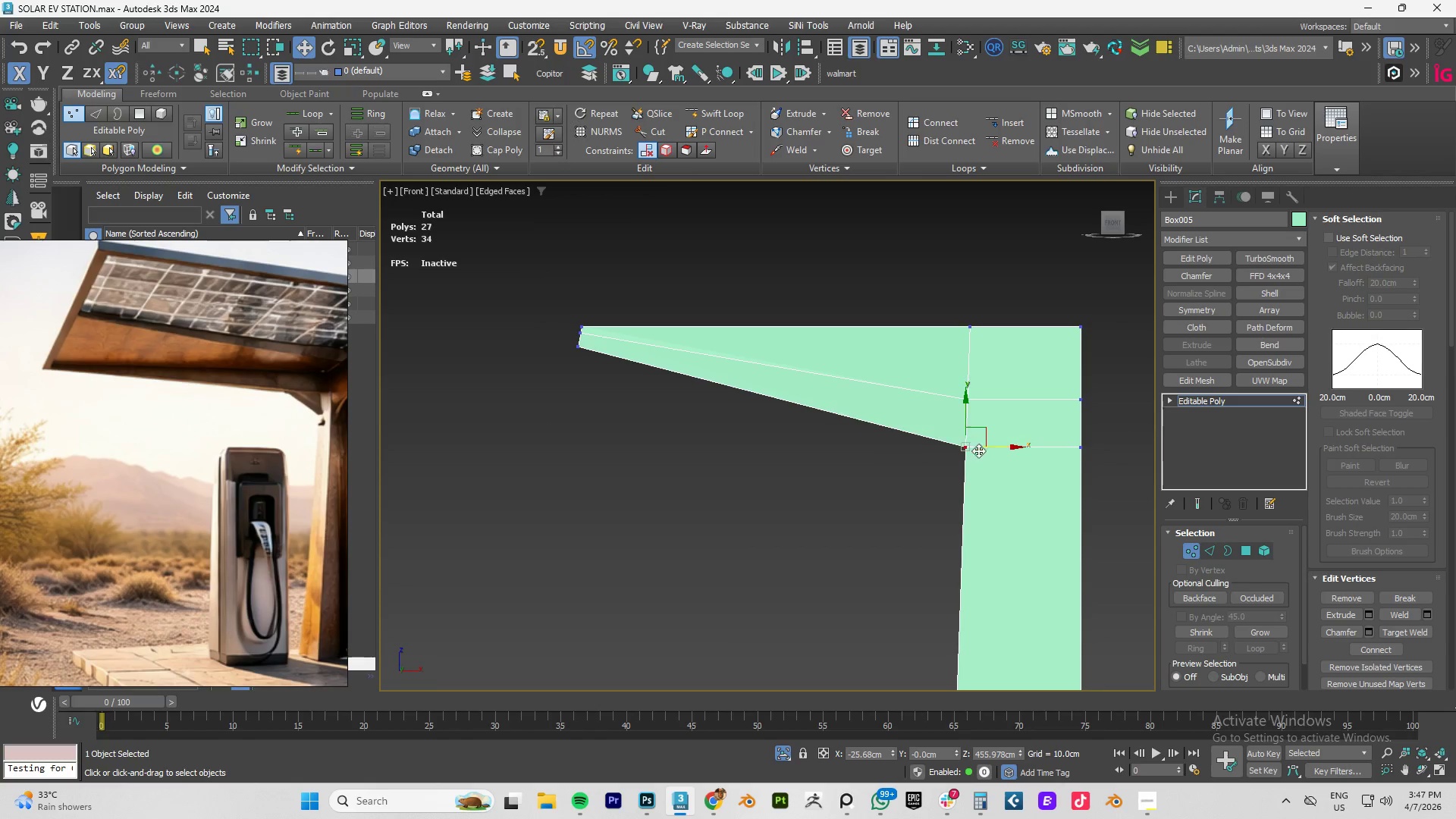 
scroll: coordinate [991, 457], scroll_direction: up, amount: 2.0
 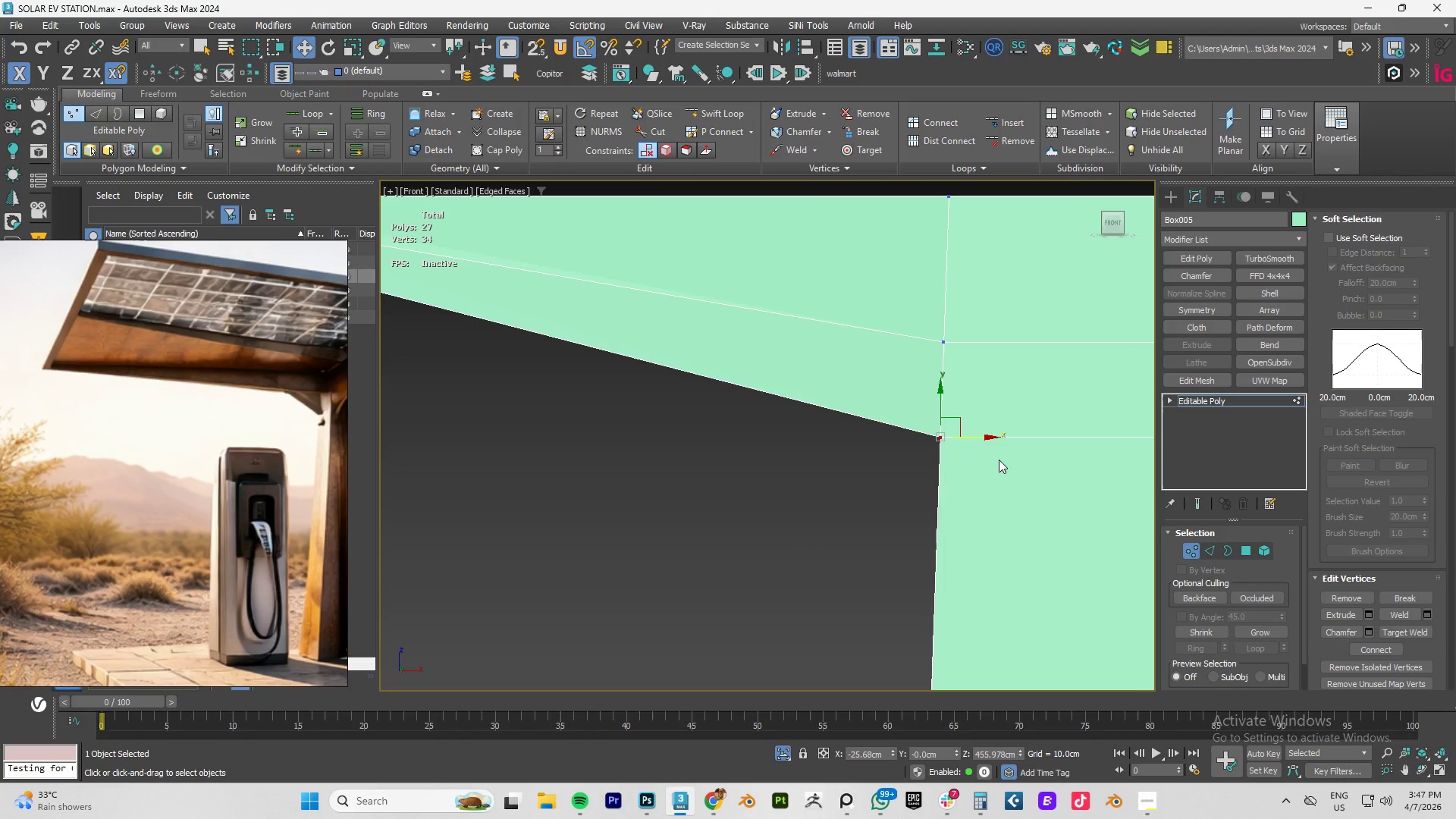 
left_click([999, 460])
 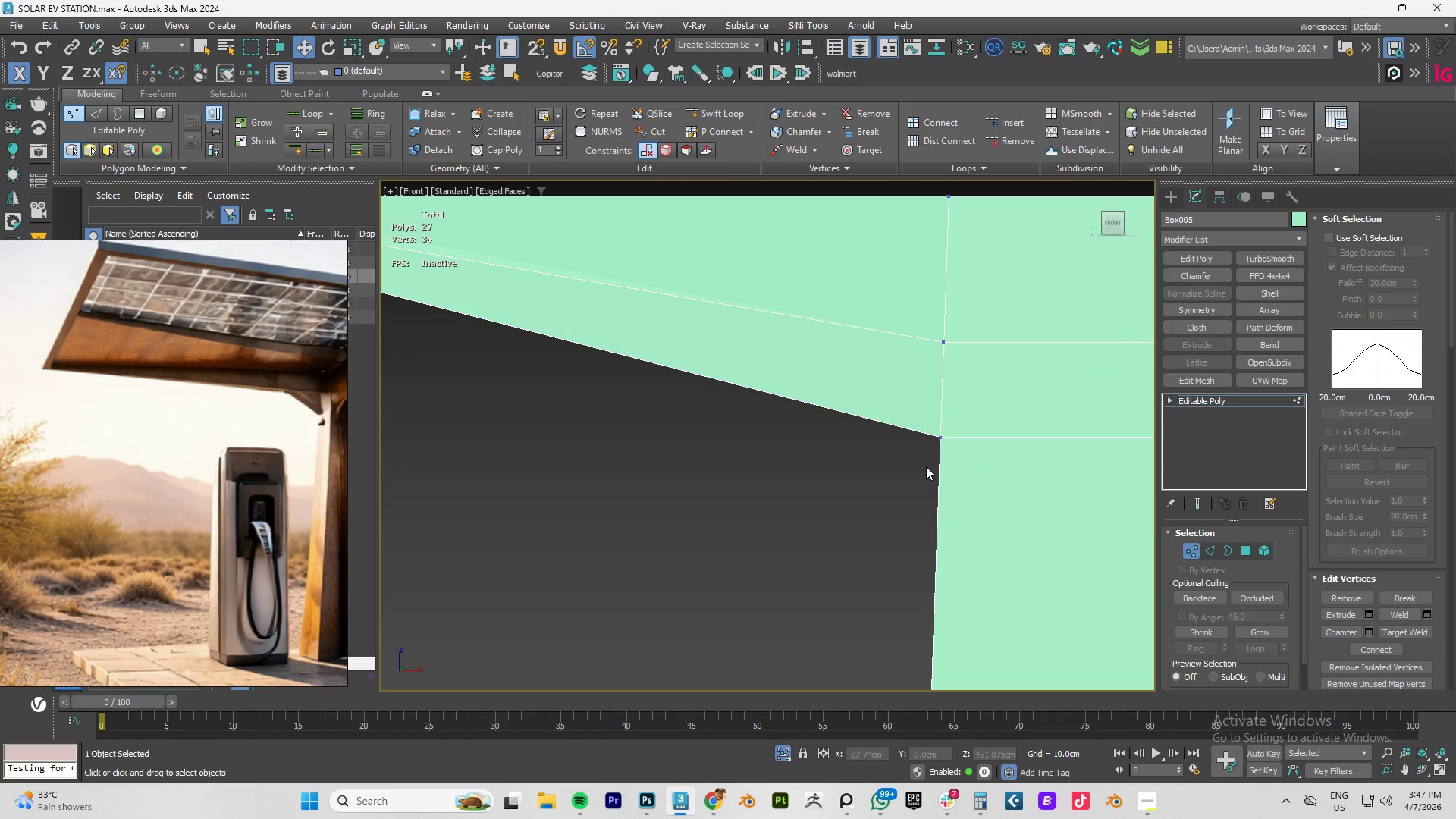 
key(Alt+AltLeft)
 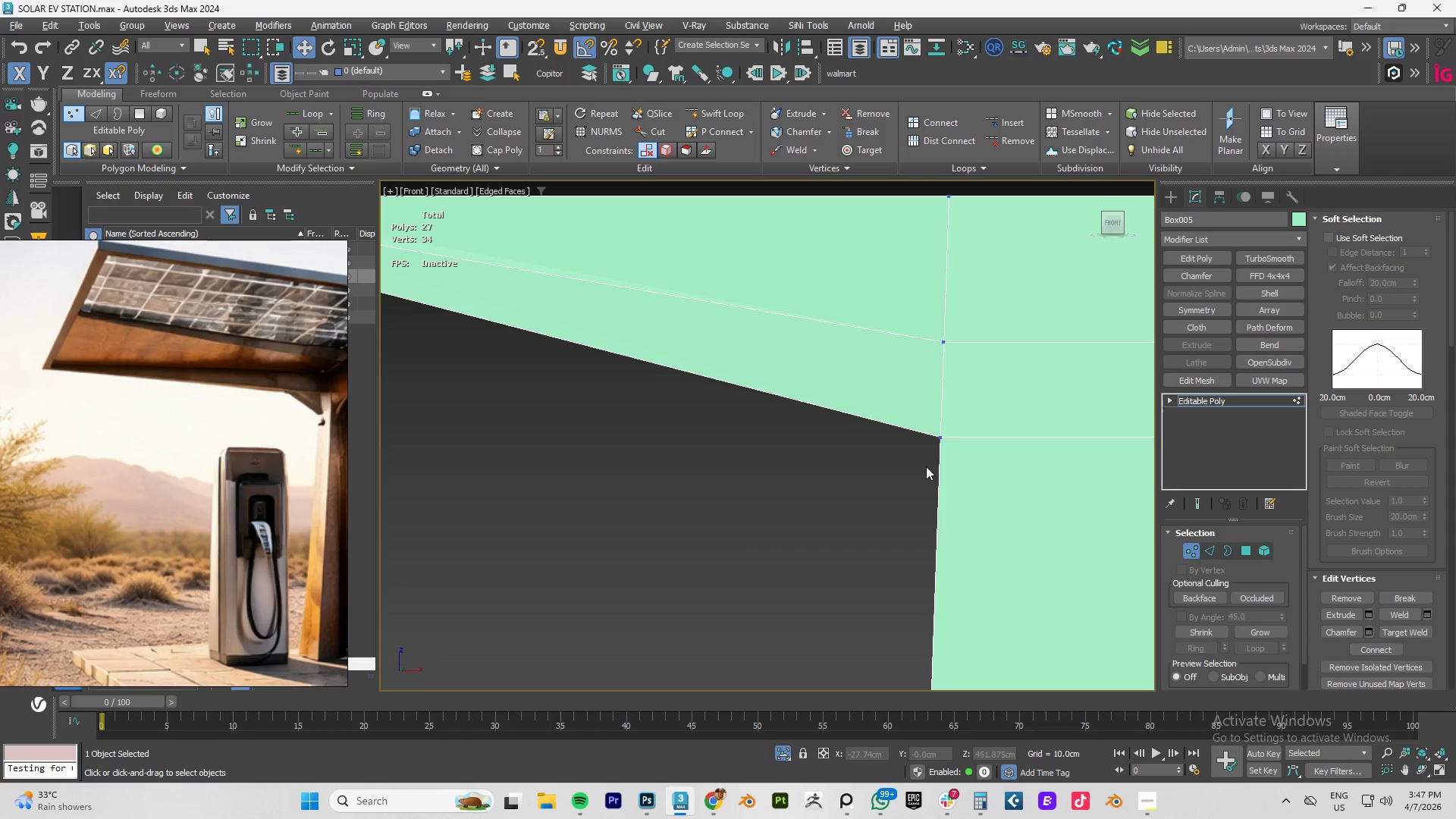 
key(Alt+1)
 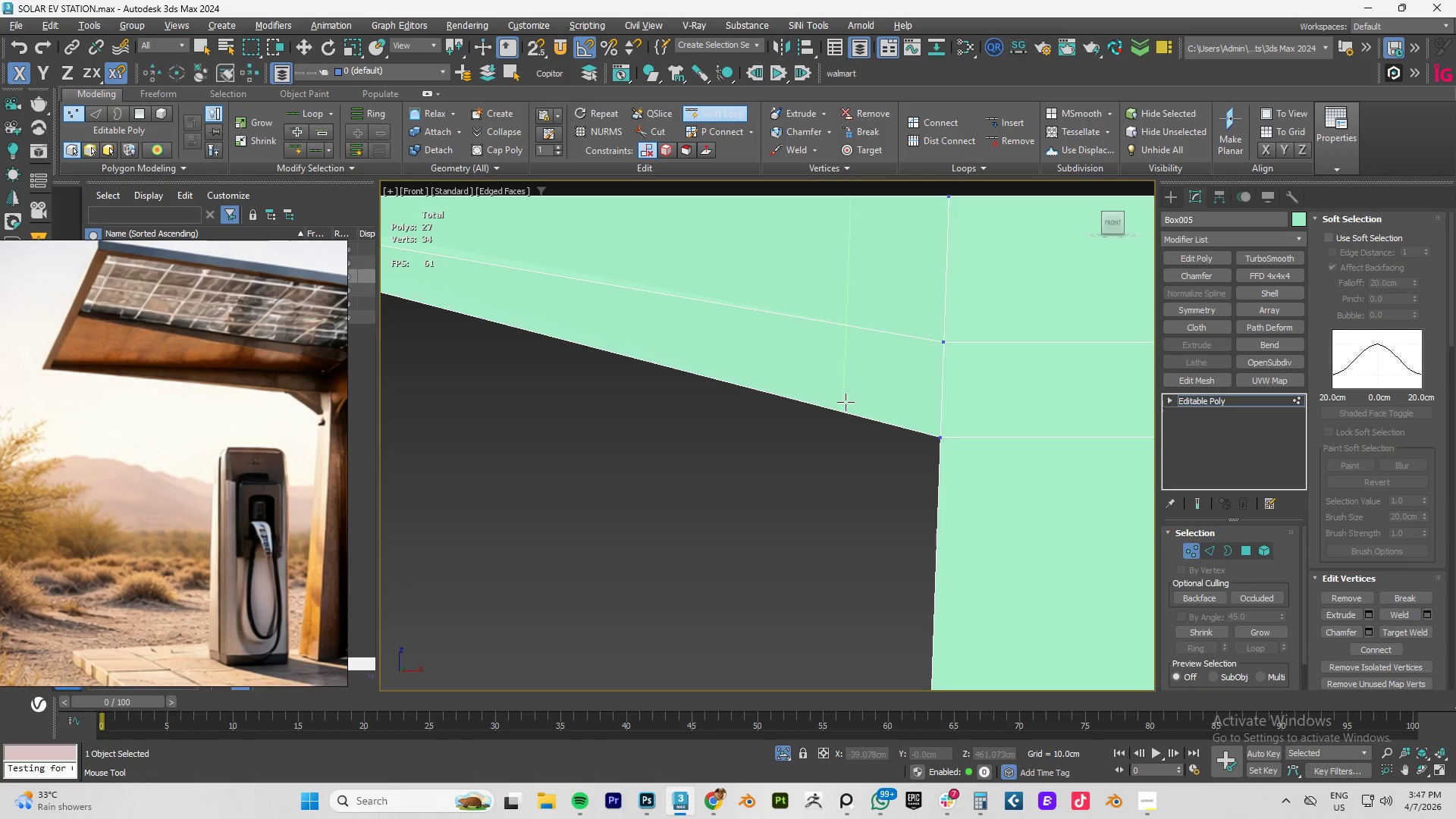 
left_click([835, 397])
 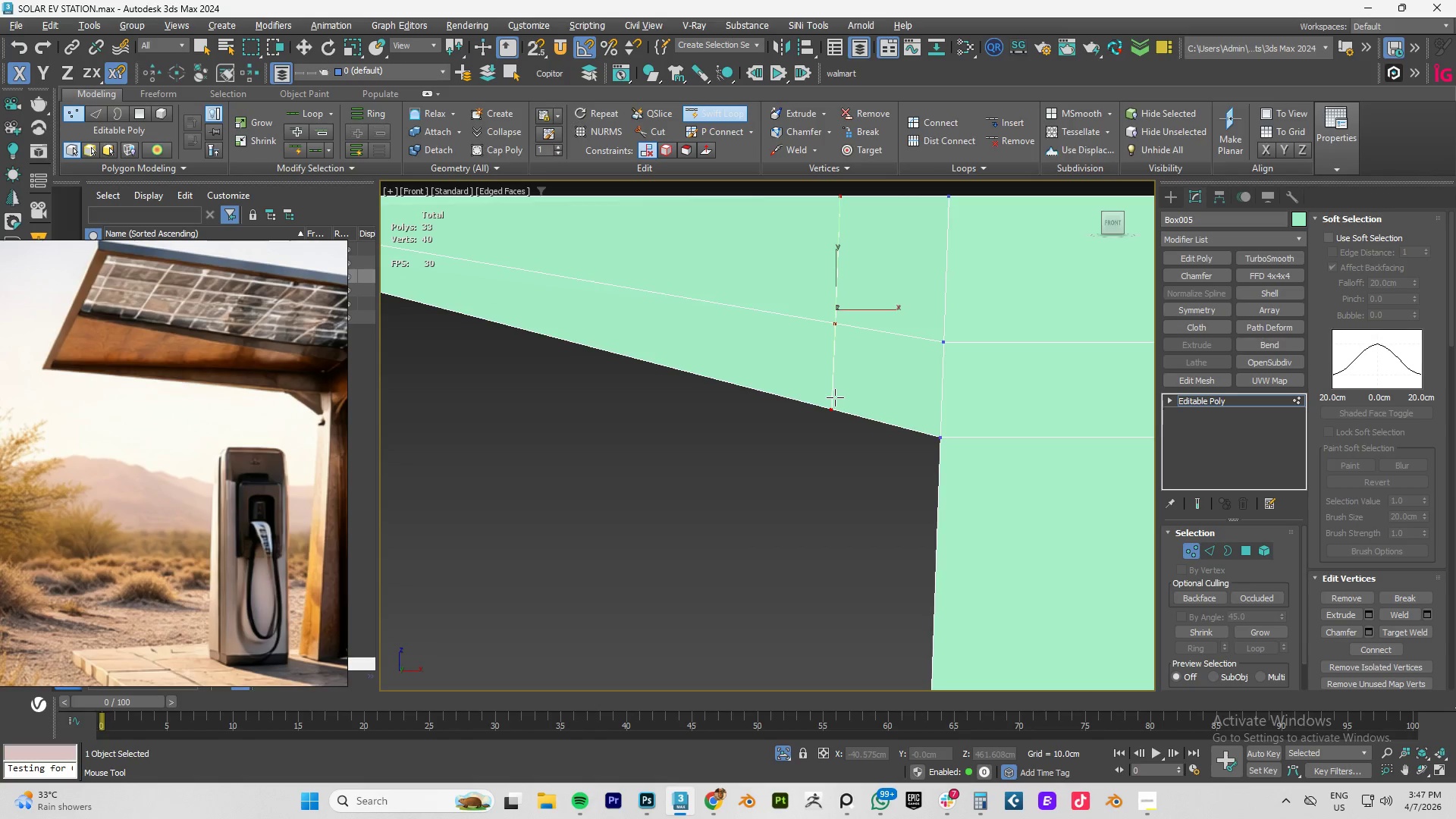 
key(1)
 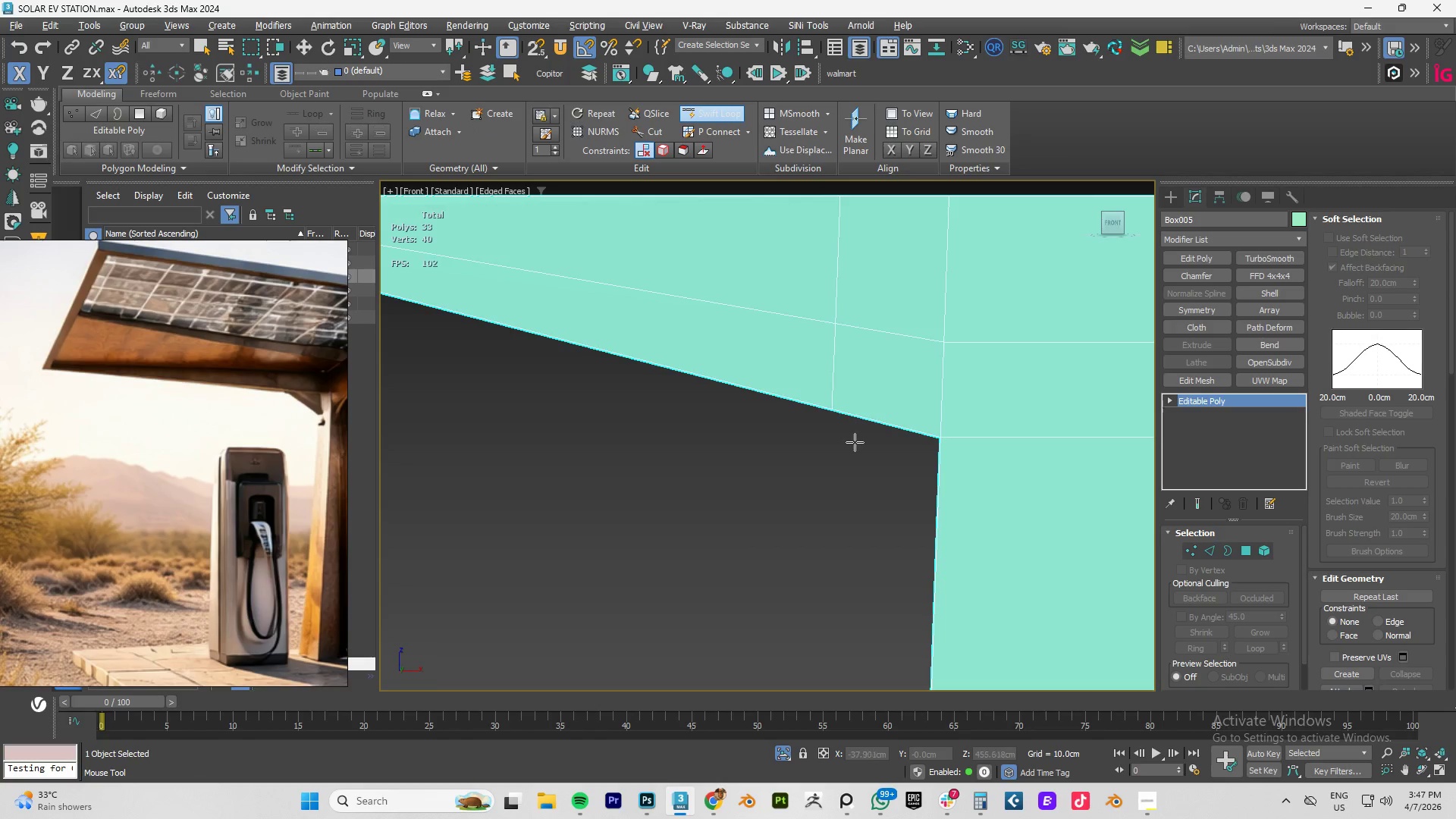 
right_click([855, 442])
 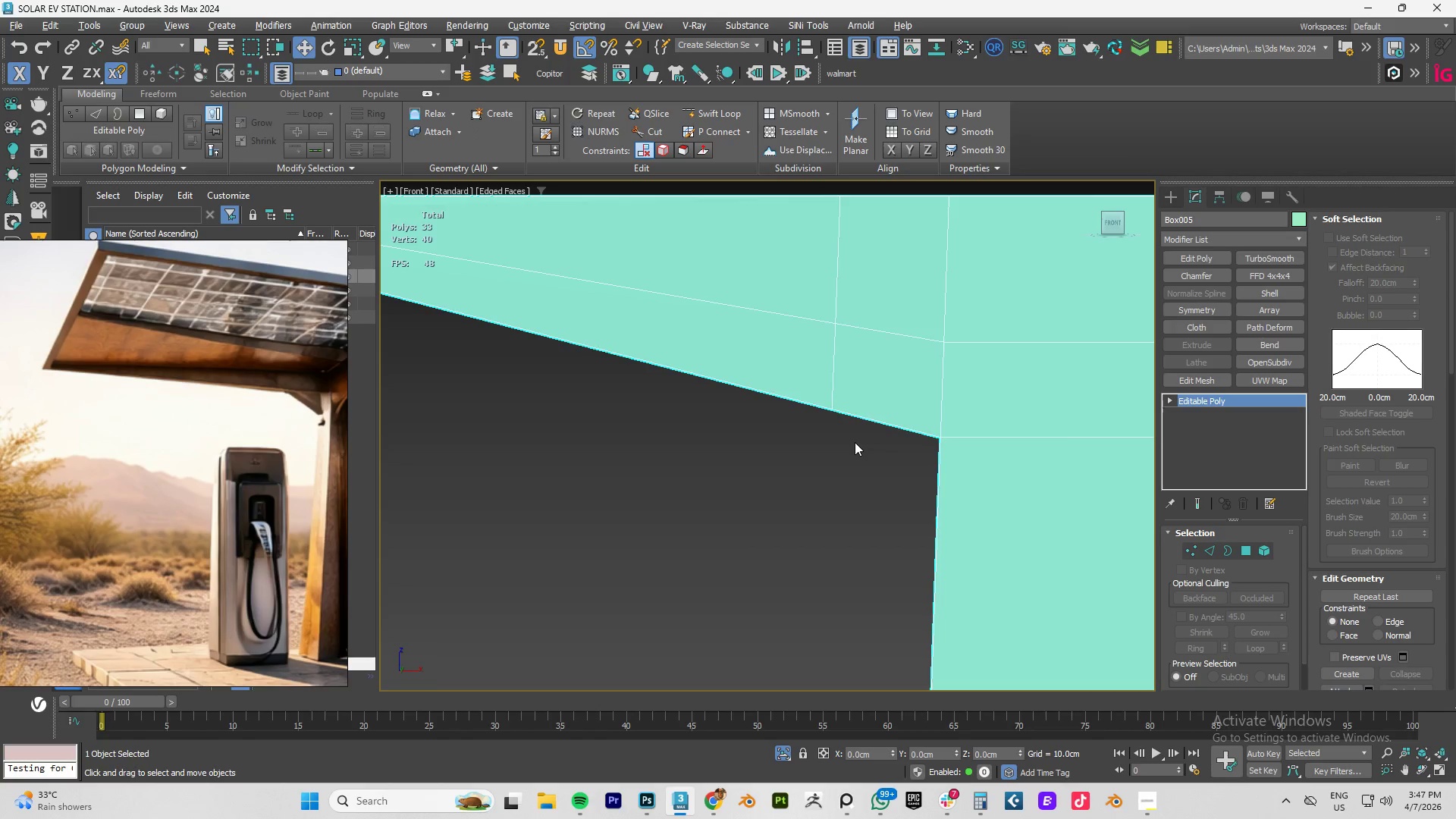 
key(1)
 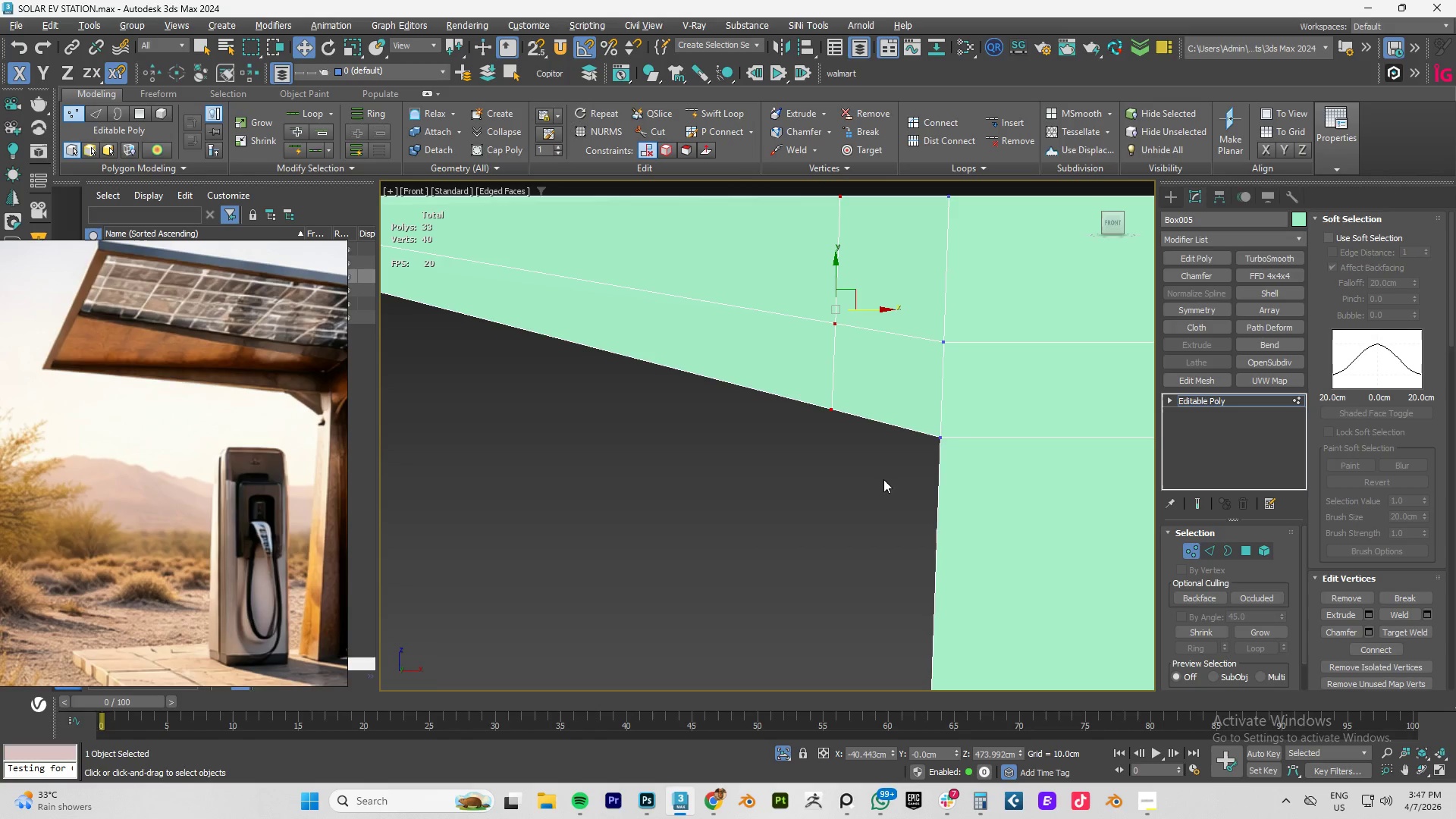 
left_click_drag(start_coordinate=[883, 479], to_coordinate=[776, 281])
 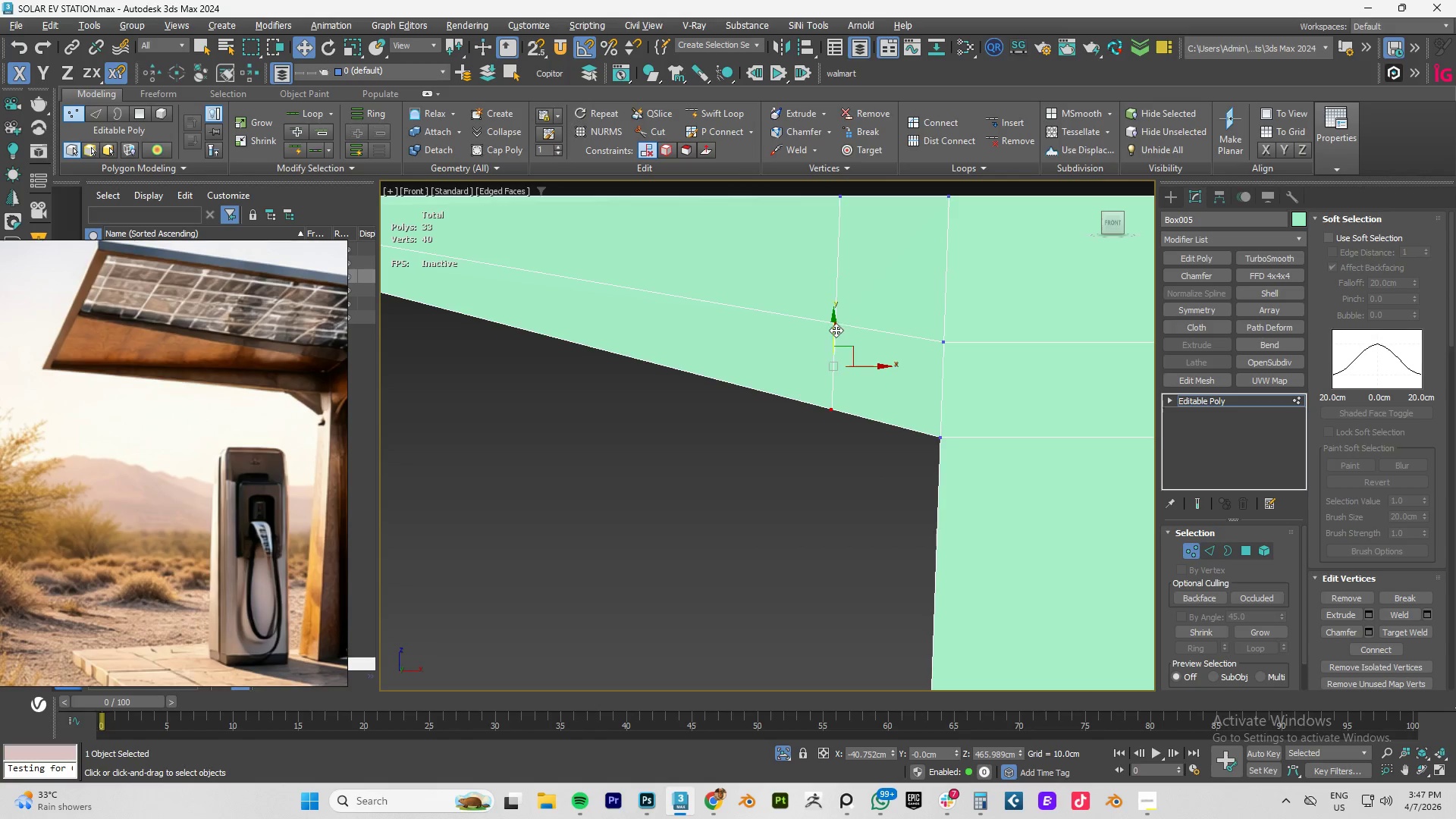 
left_click_drag(start_coordinate=[834, 332], to_coordinate=[848, 259])
 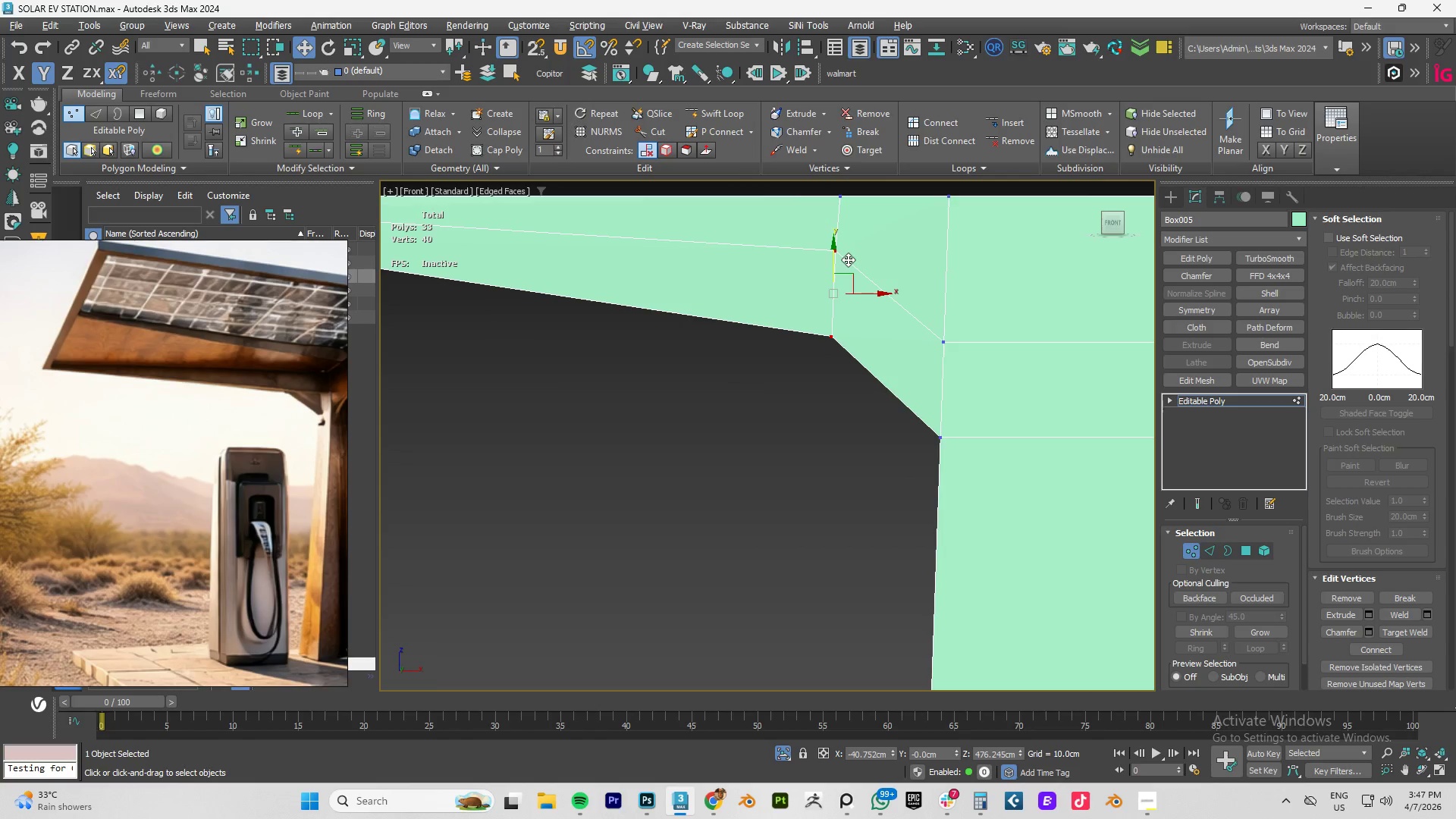 
scroll: coordinate [848, 263], scroll_direction: down, amount: 3.0
 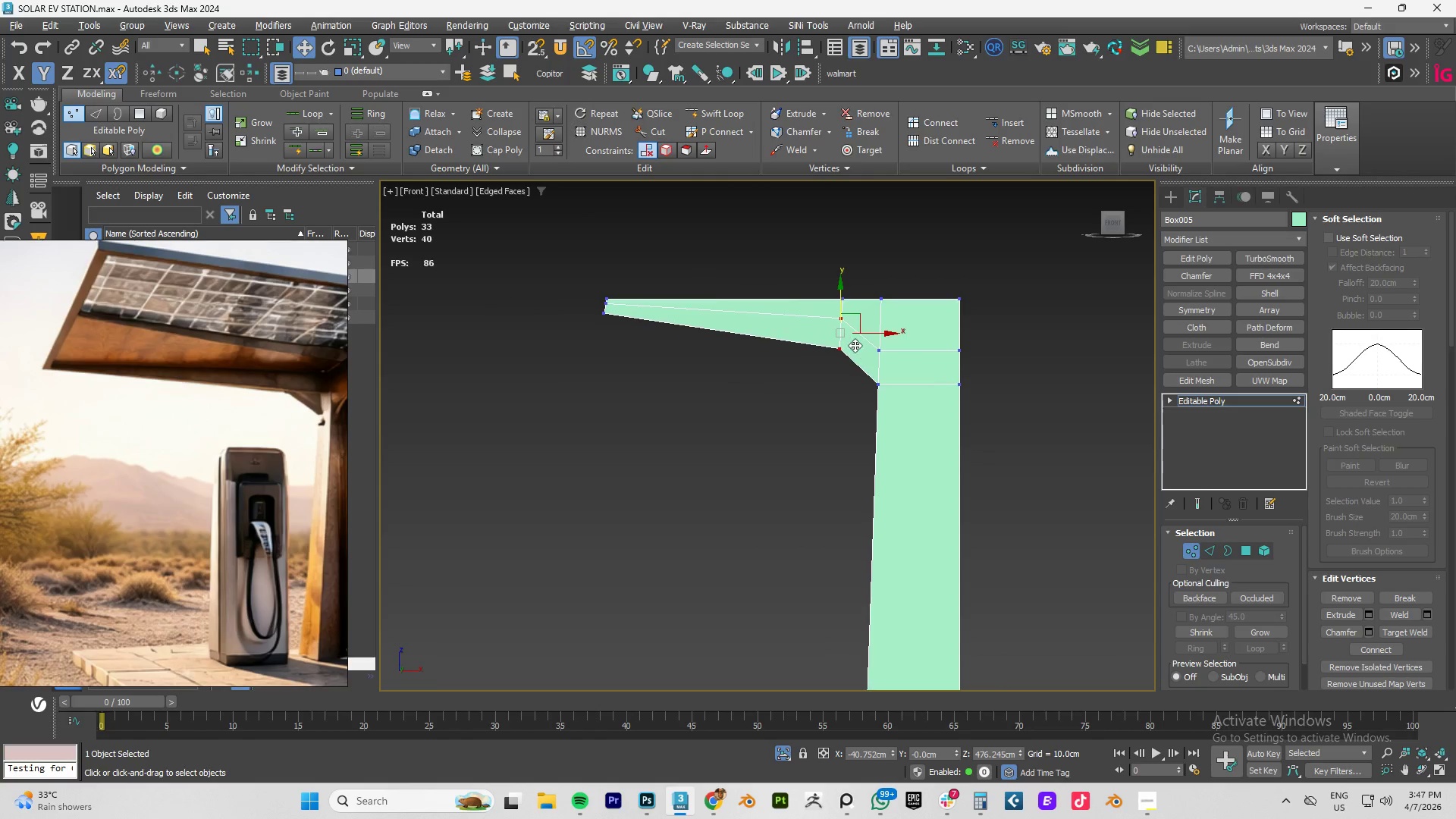 
key(Alt+AltLeft)
 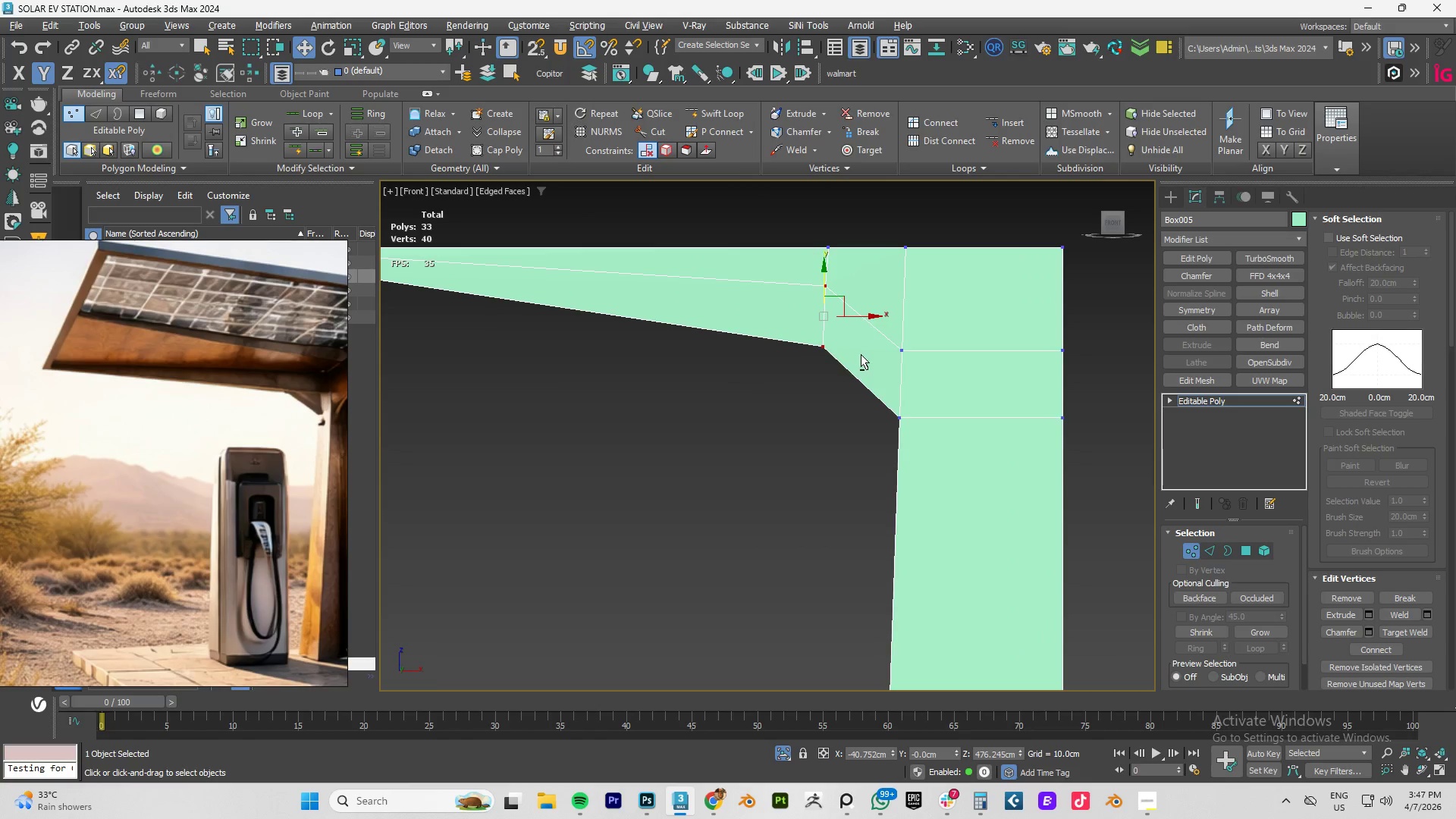 
key(Alt+1)
 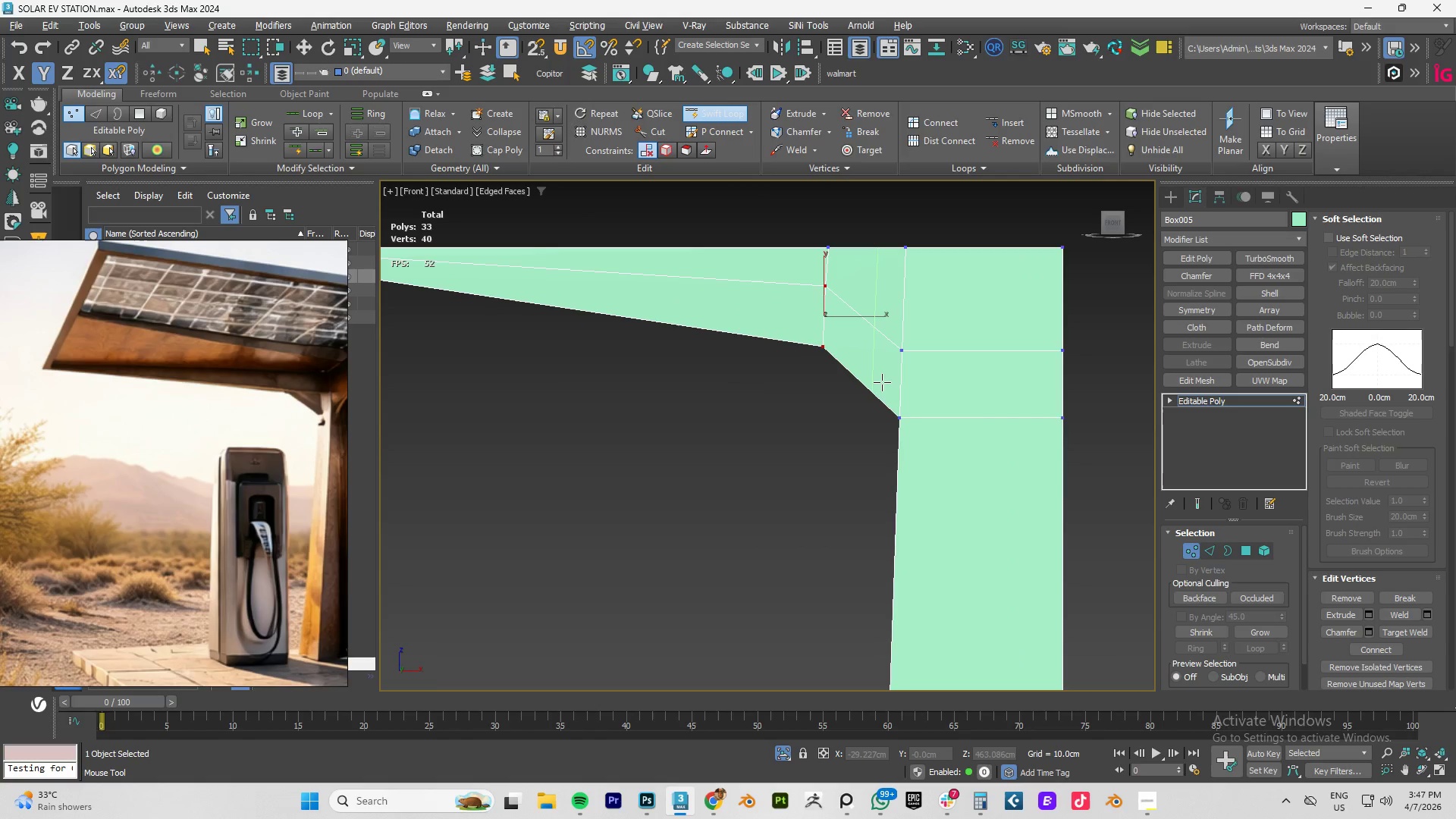 
scroll: coordinate [857, 350], scroll_direction: up, amount: 2.0
 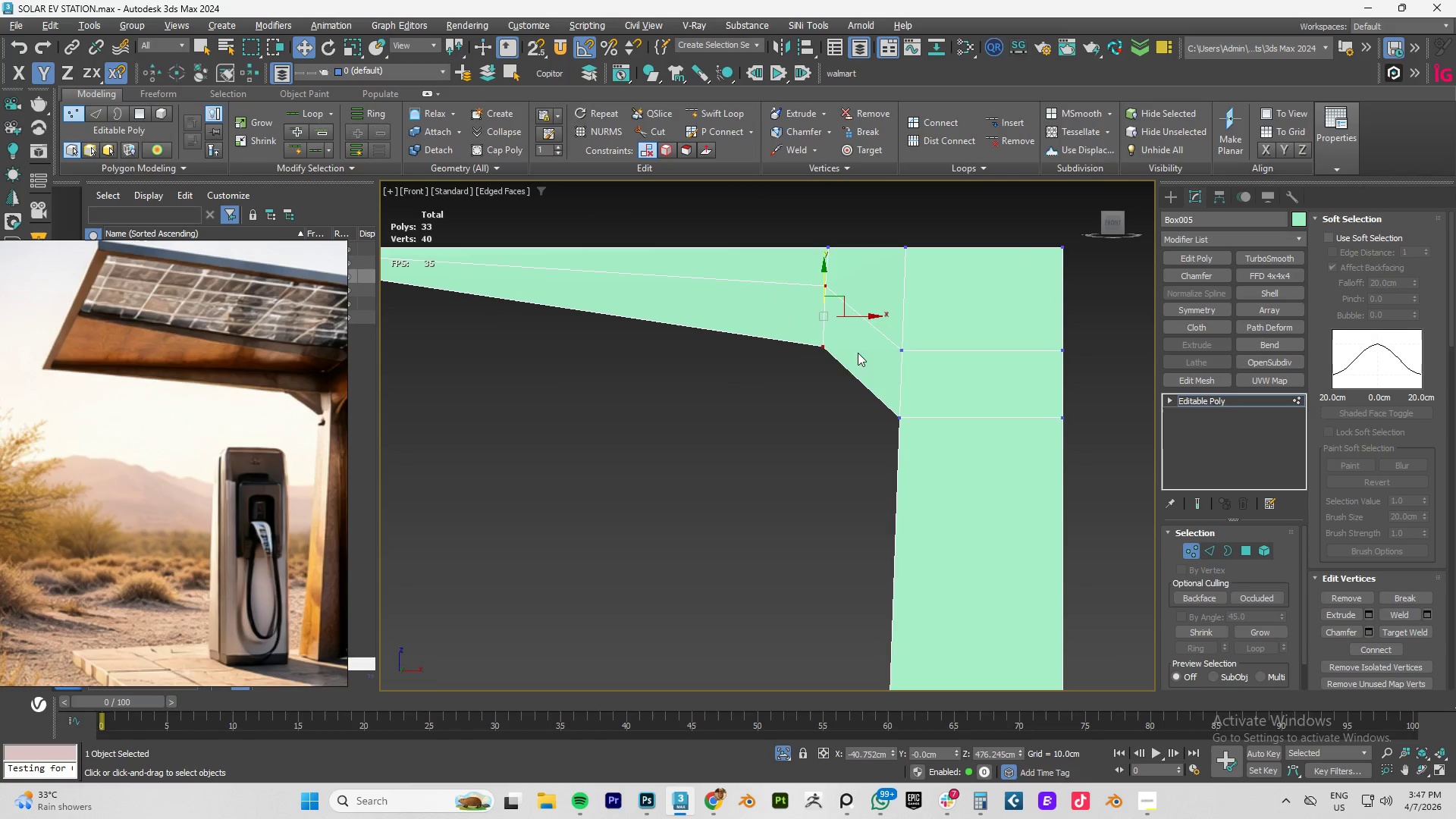 
left_click([879, 384])
 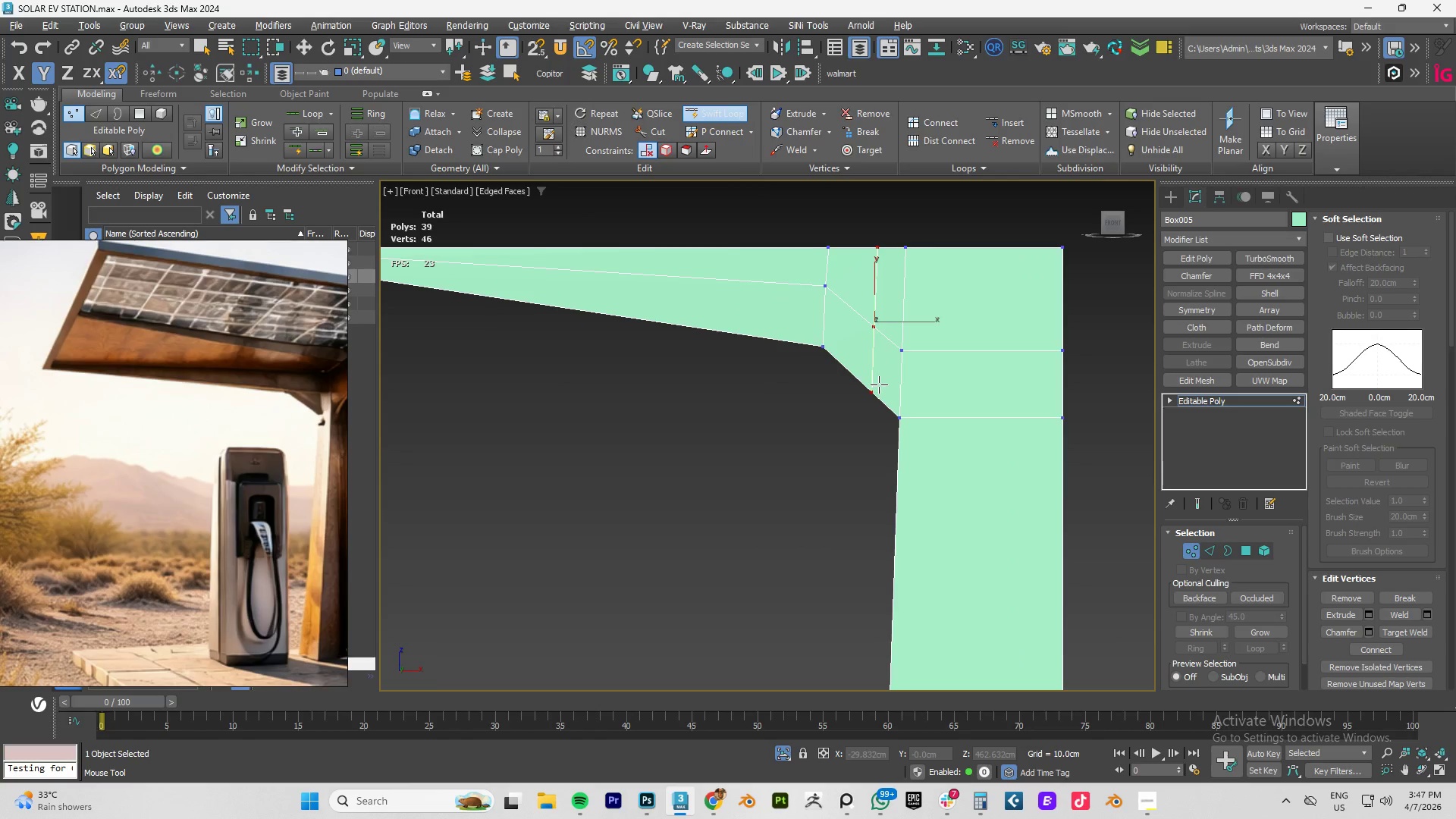 
right_click([879, 384])
 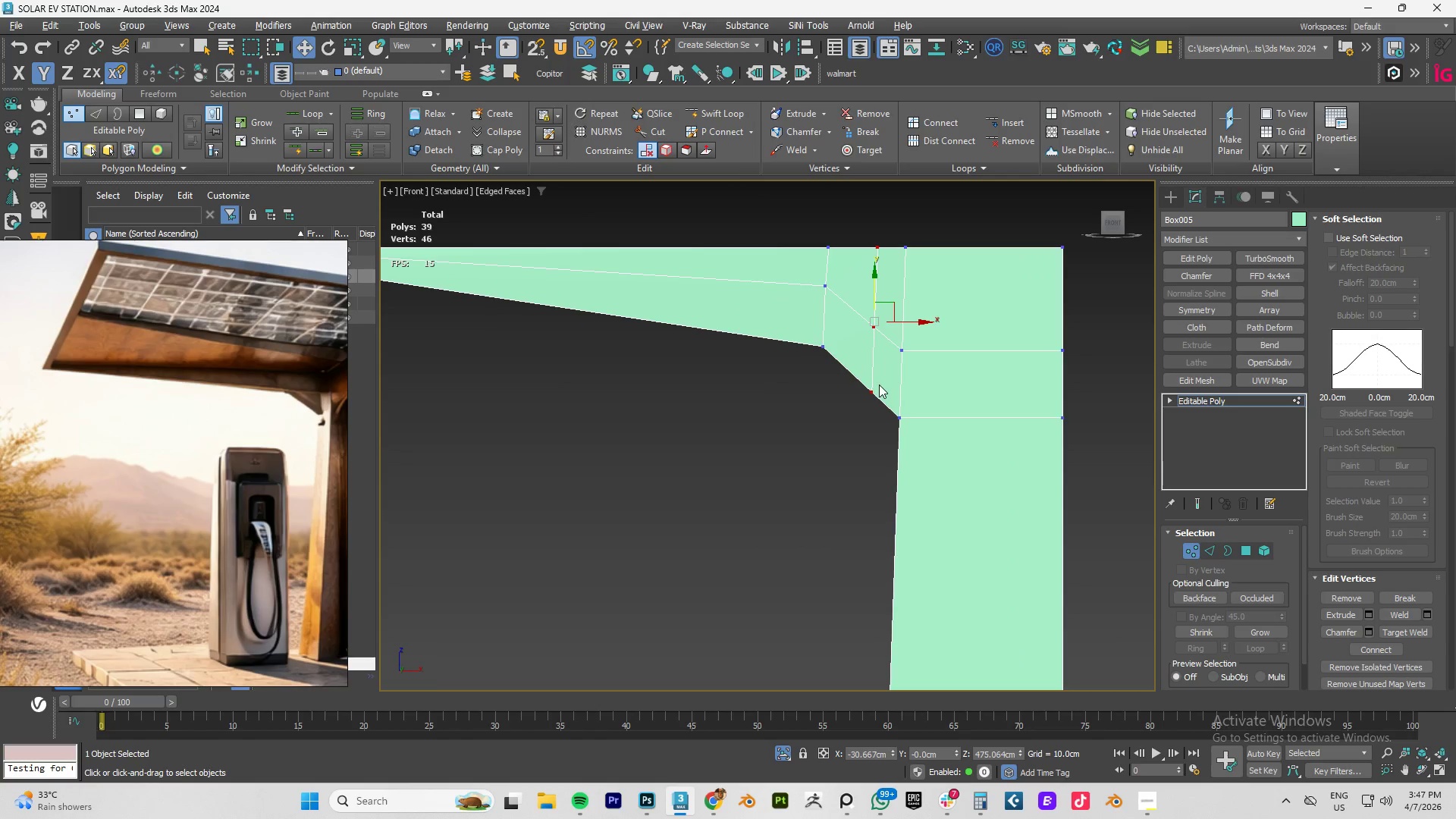 
key(1)
 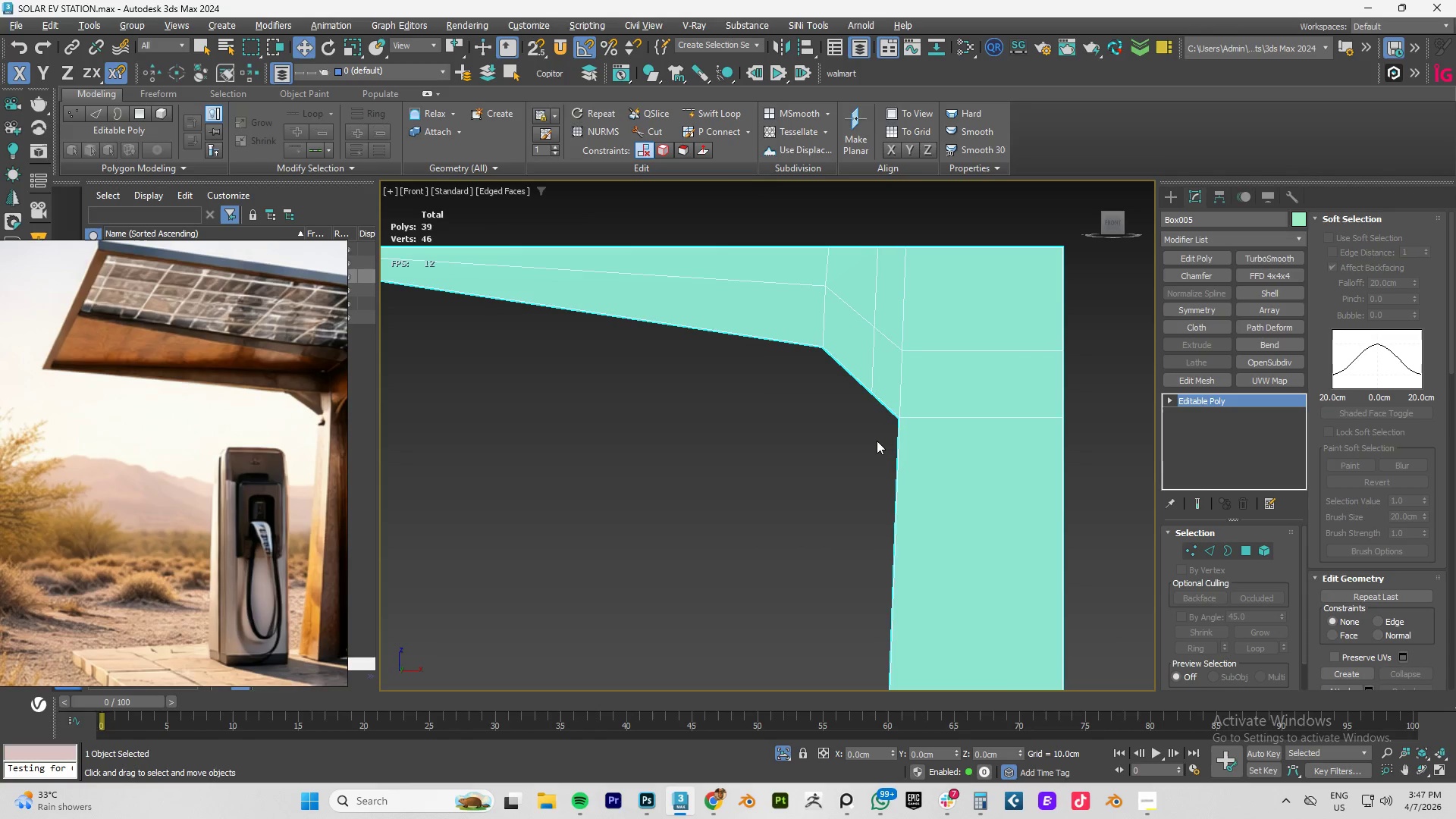 
key(1)
 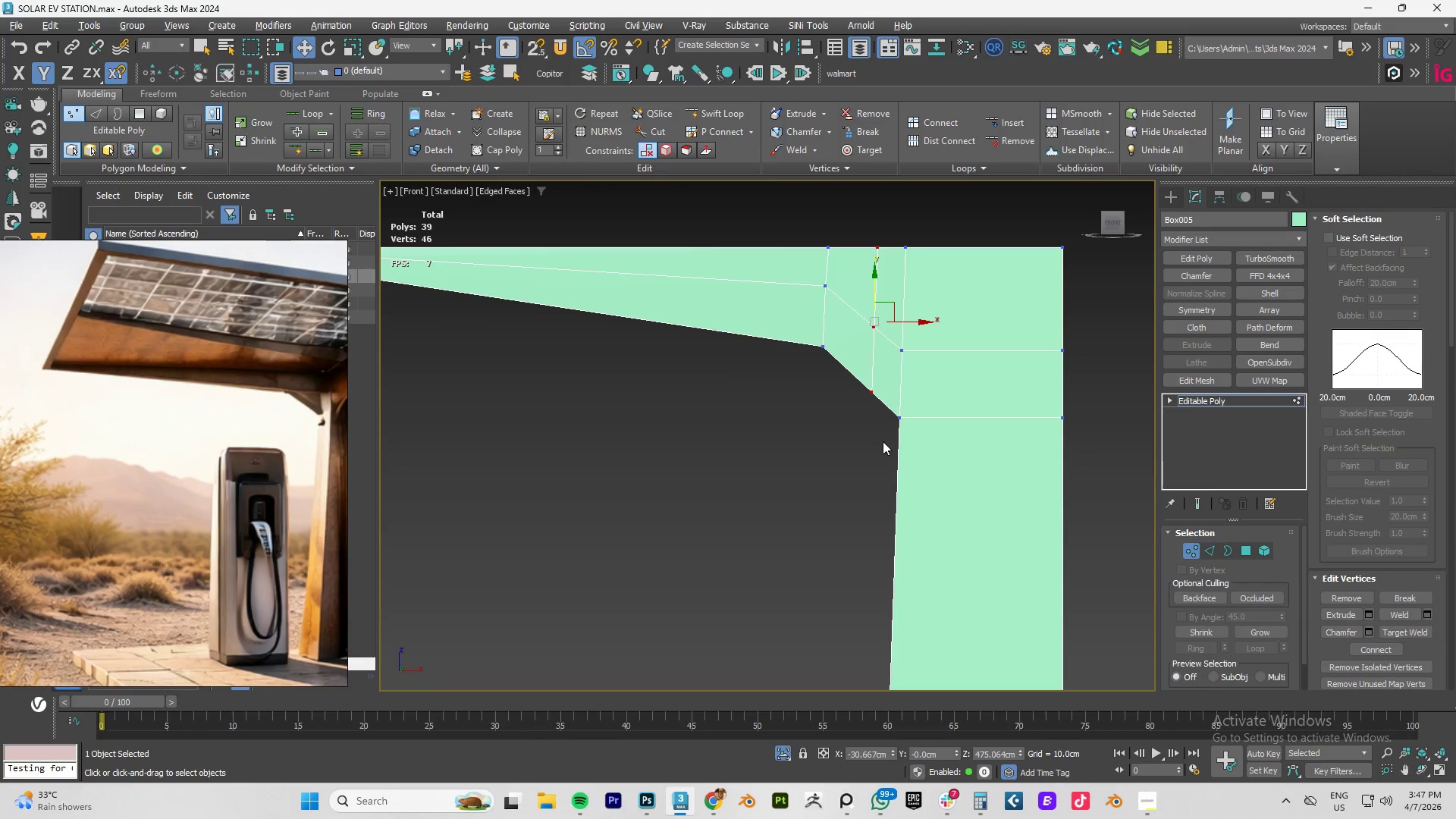 
left_click_drag(start_coordinate=[883, 441], to_coordinate=[854, 296])
 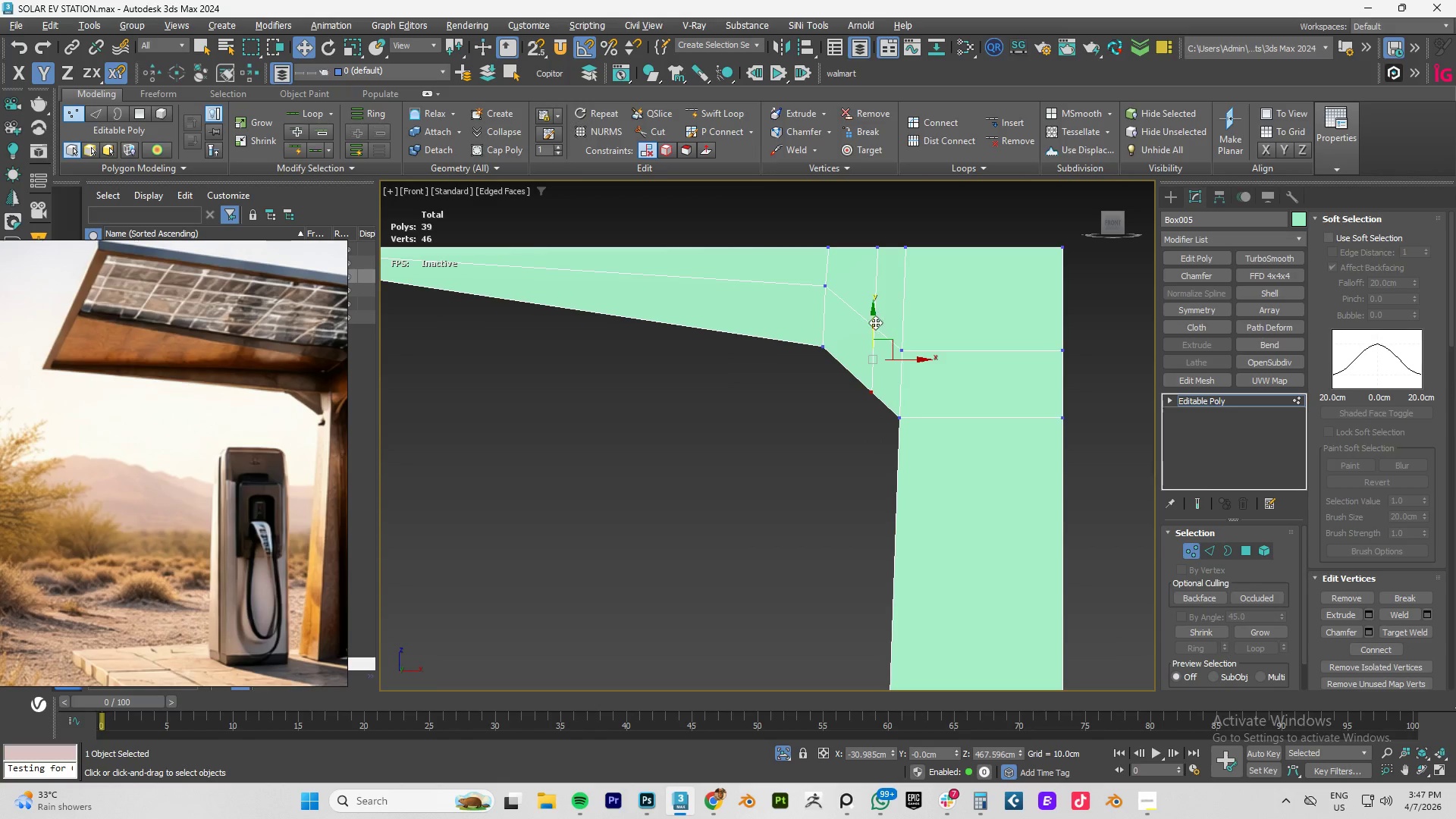 
left_click_drag(start_coordinate=[877, 328], to_coordinate=[880, 296])
 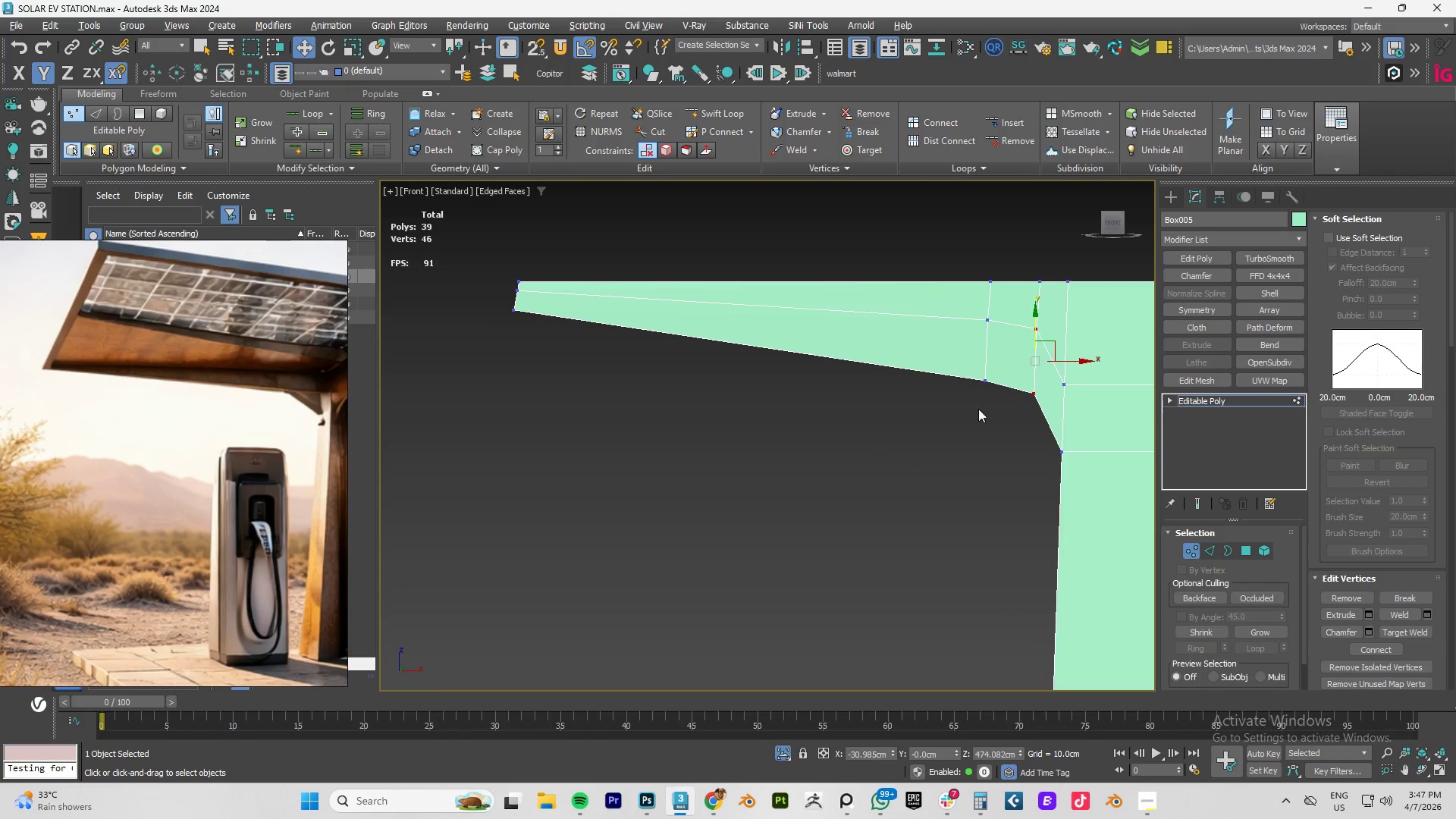 
left_click_drag(start_coordinate=[987, 391], to_coordinate=[948, 347])
 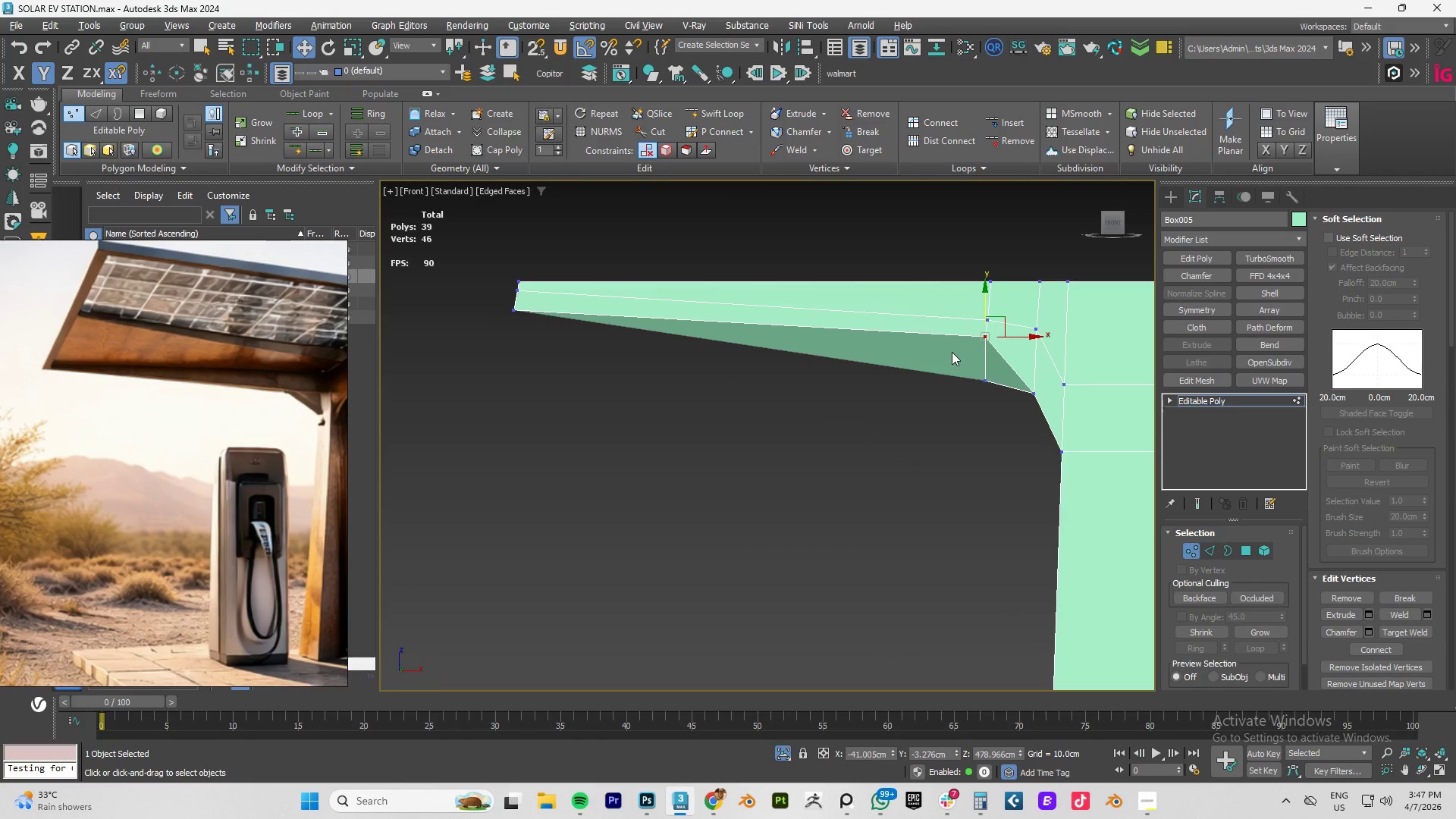 
key(Control+ControlLeft)
 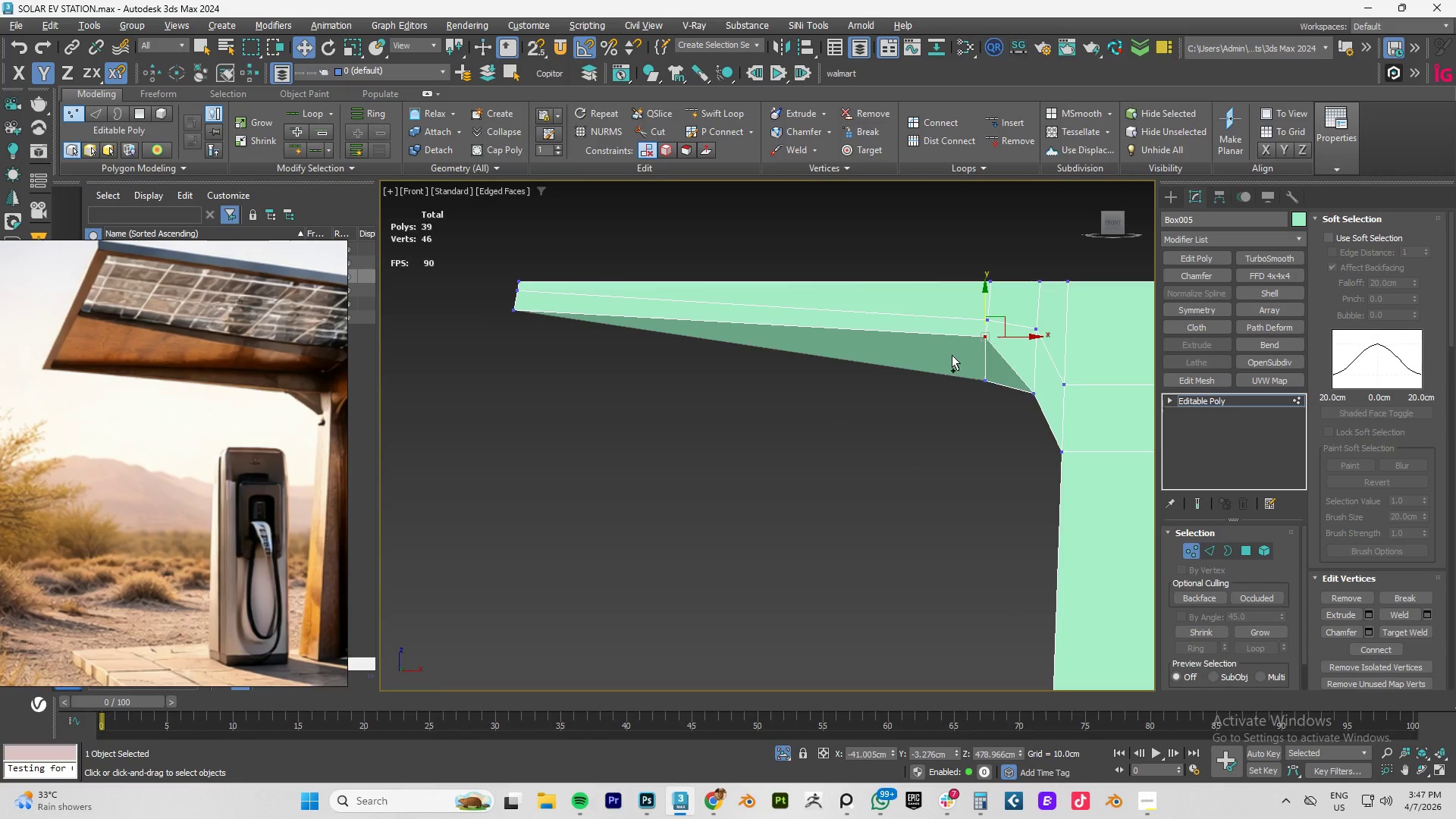 
key(Control+Z)
 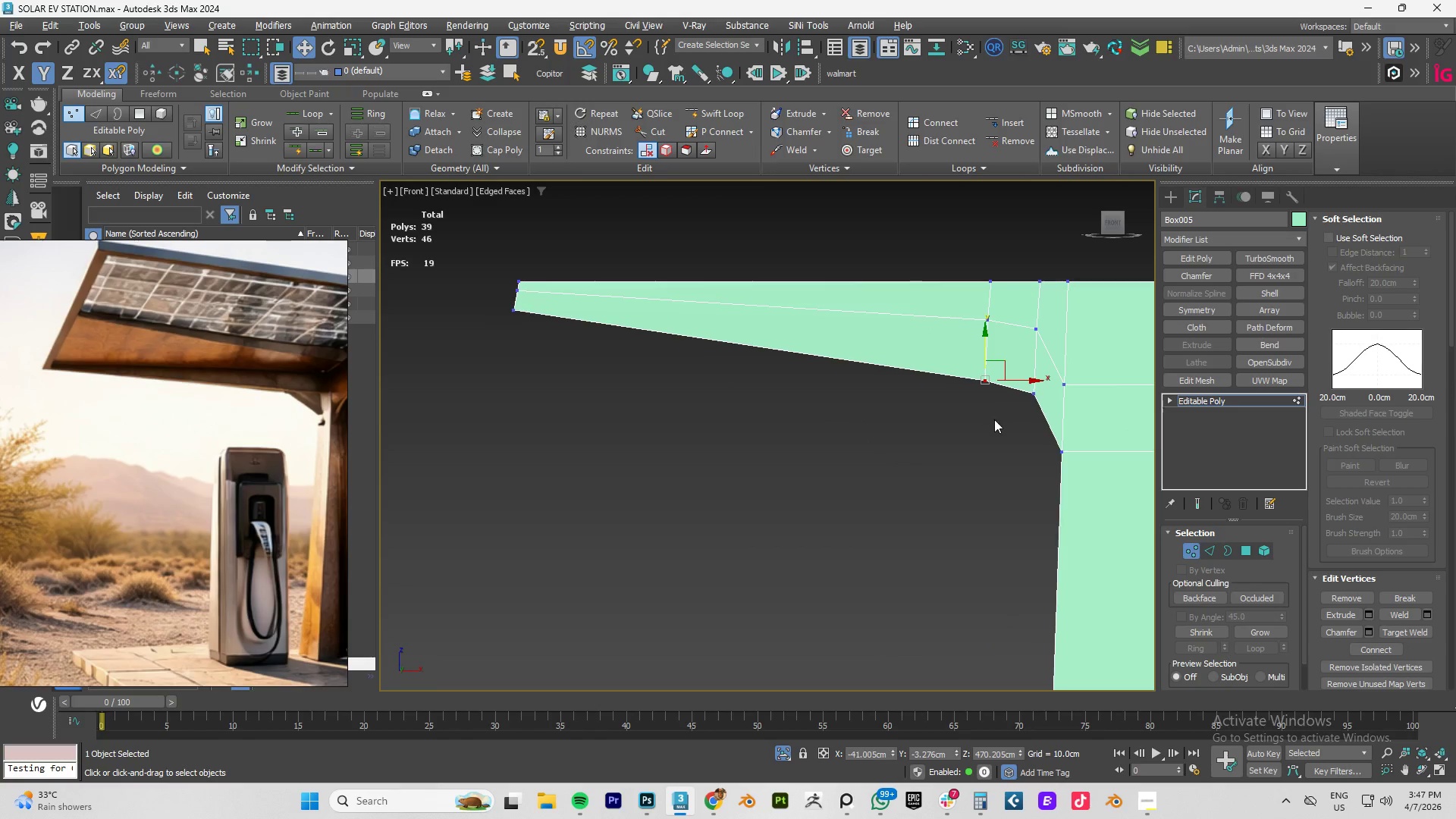 
left_click_drag(start_coordinate=[996, 419], to_coordinate=[952, 353])
 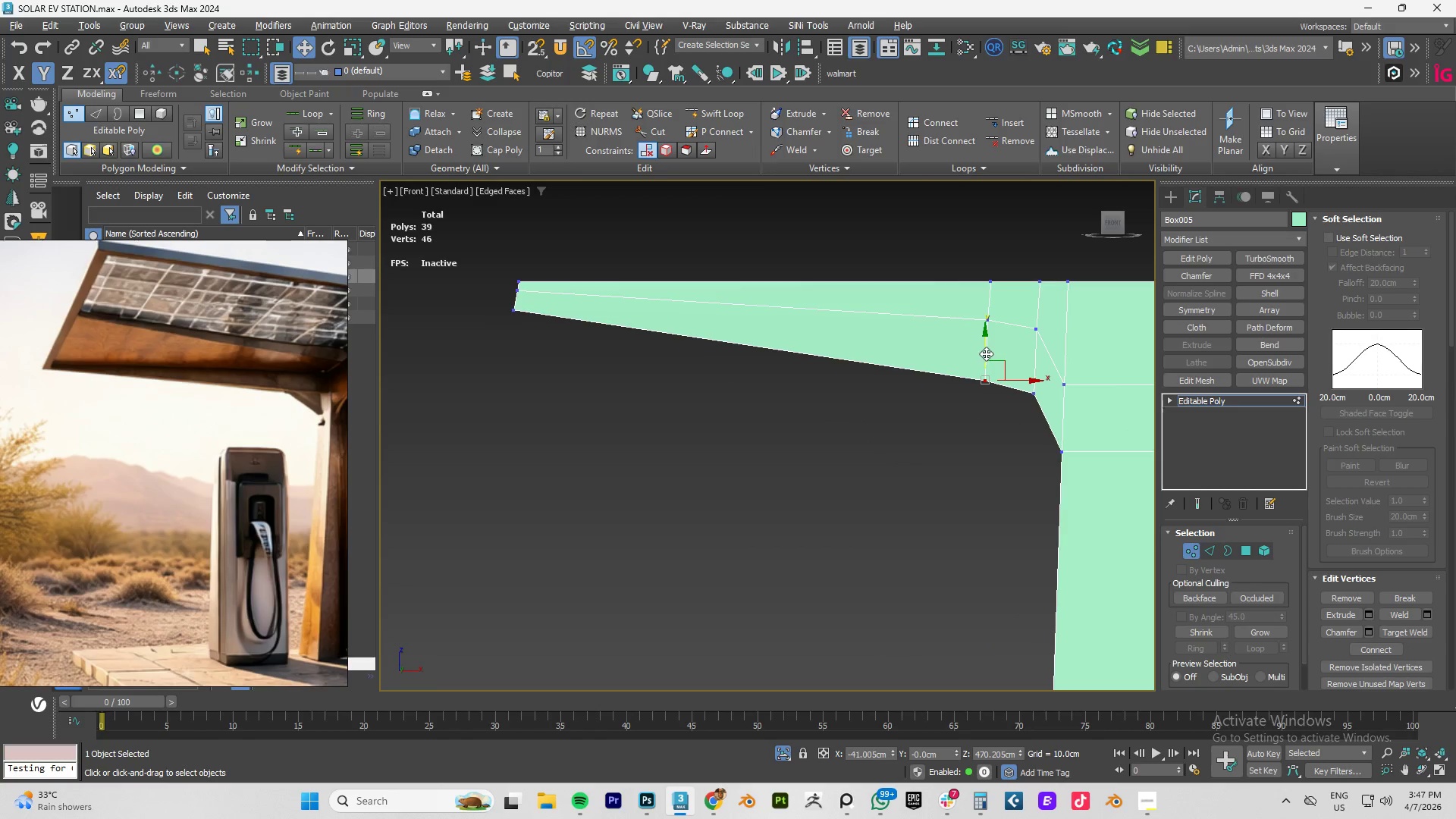 
left_click_drag(start_coordinate=[986, 352], to_coordinate=[984, 334])
 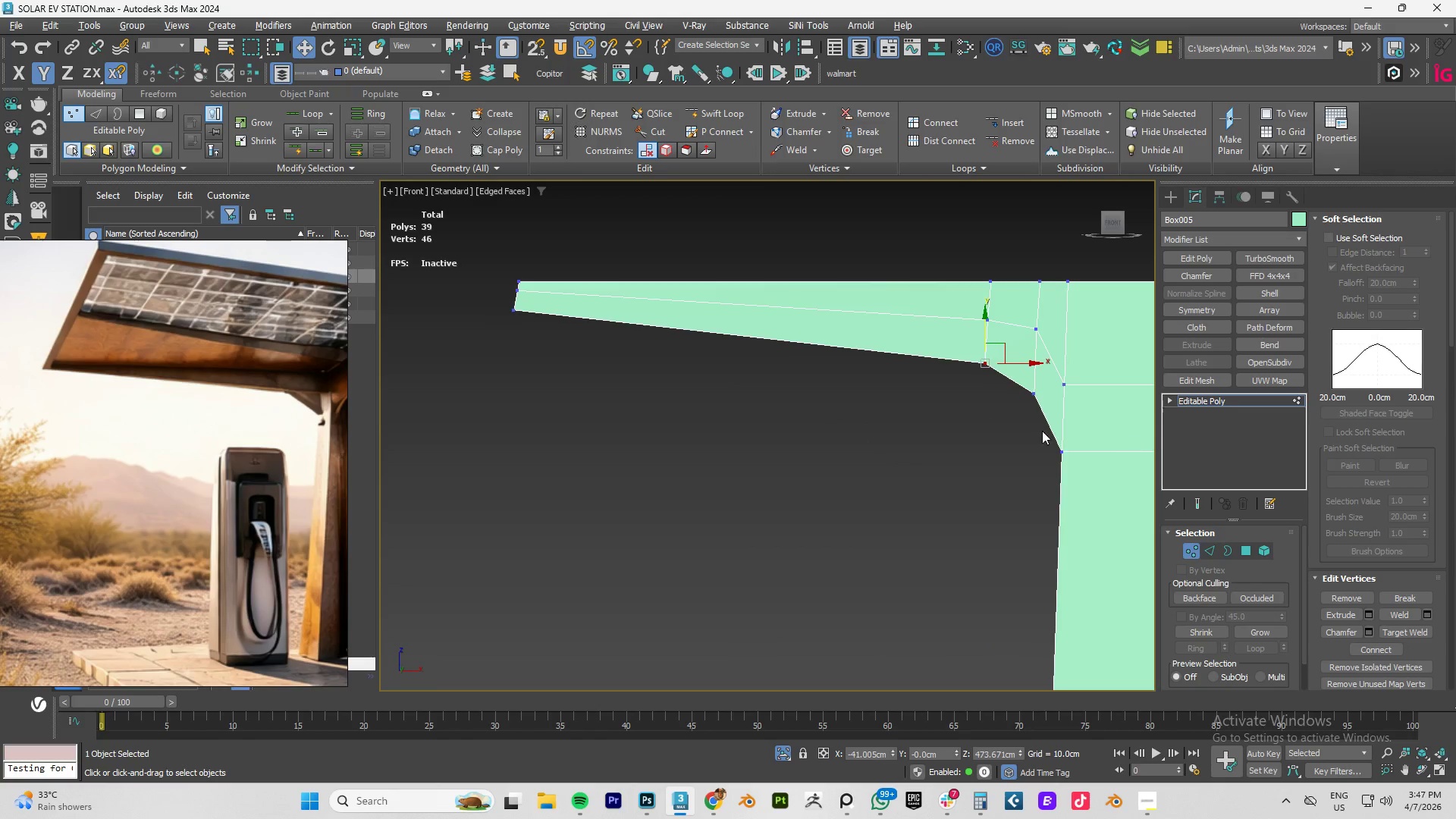 
key(Alt+AltLeft)
 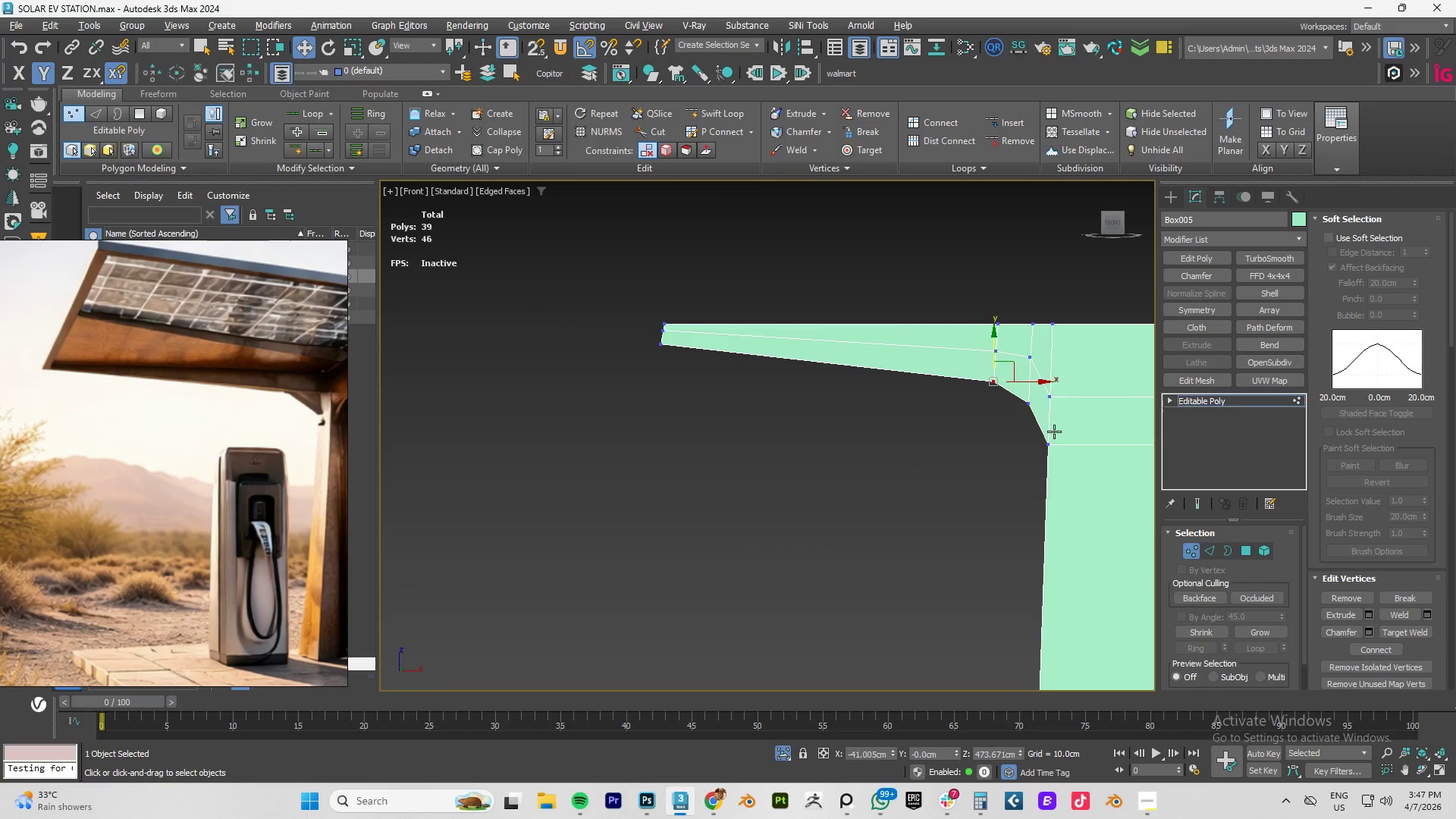 
key(Alt+1)
 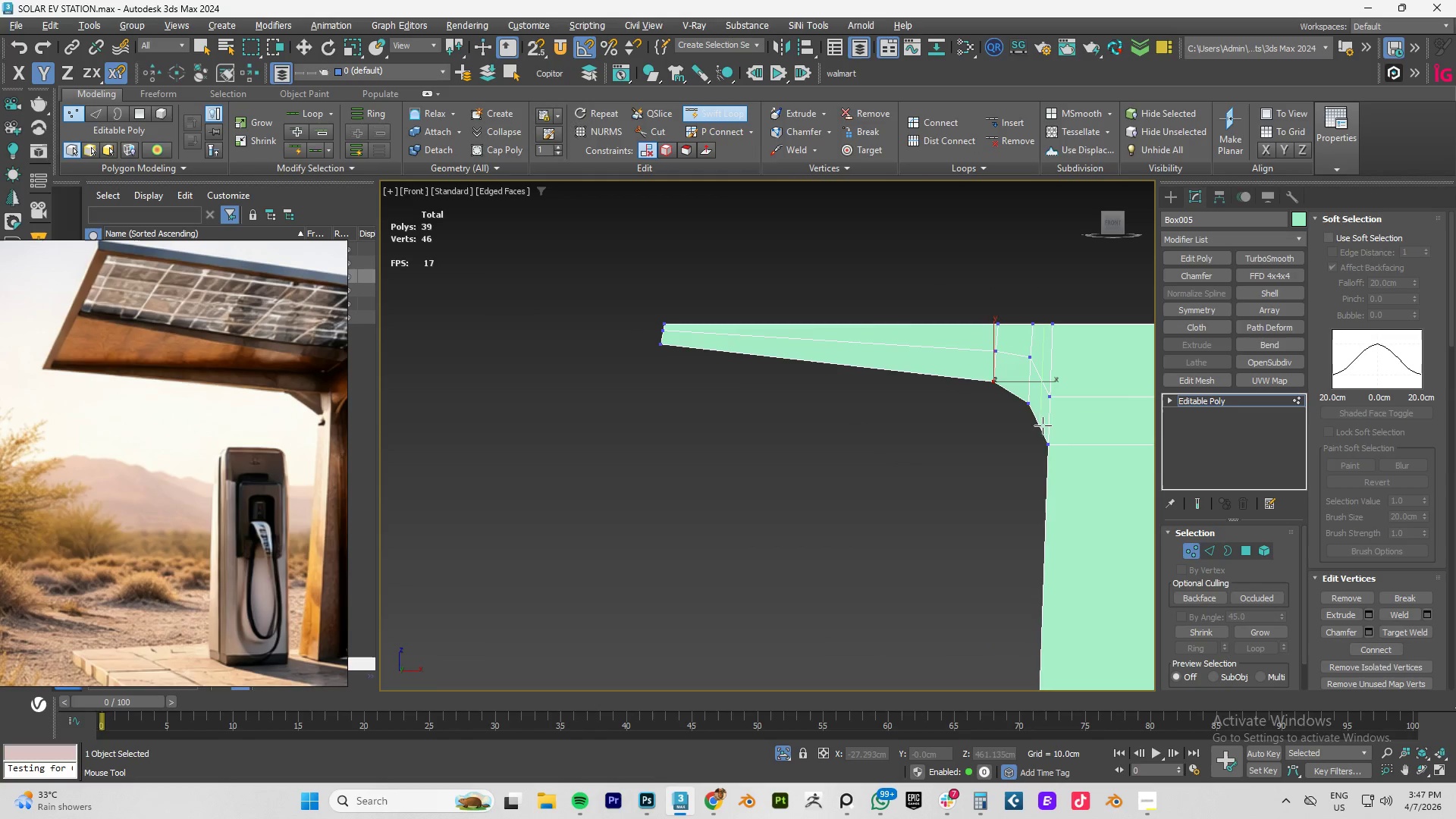 
scroll: coordinate [1054, 431], scroll_direction: down, amount: 1.0
 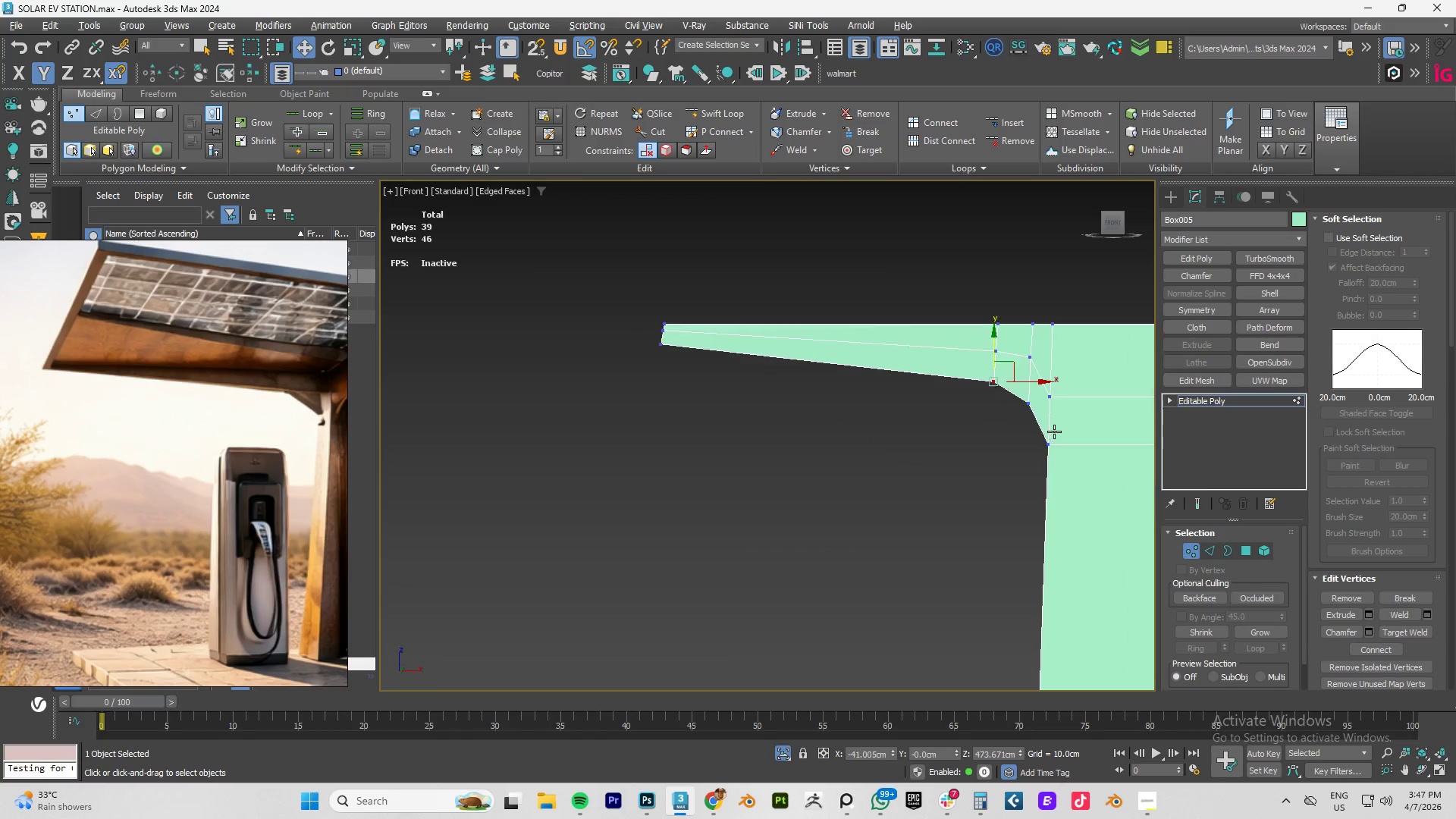 
scroll: coordinate [1041, 419], scroll_direction: up, amount: 5.0
 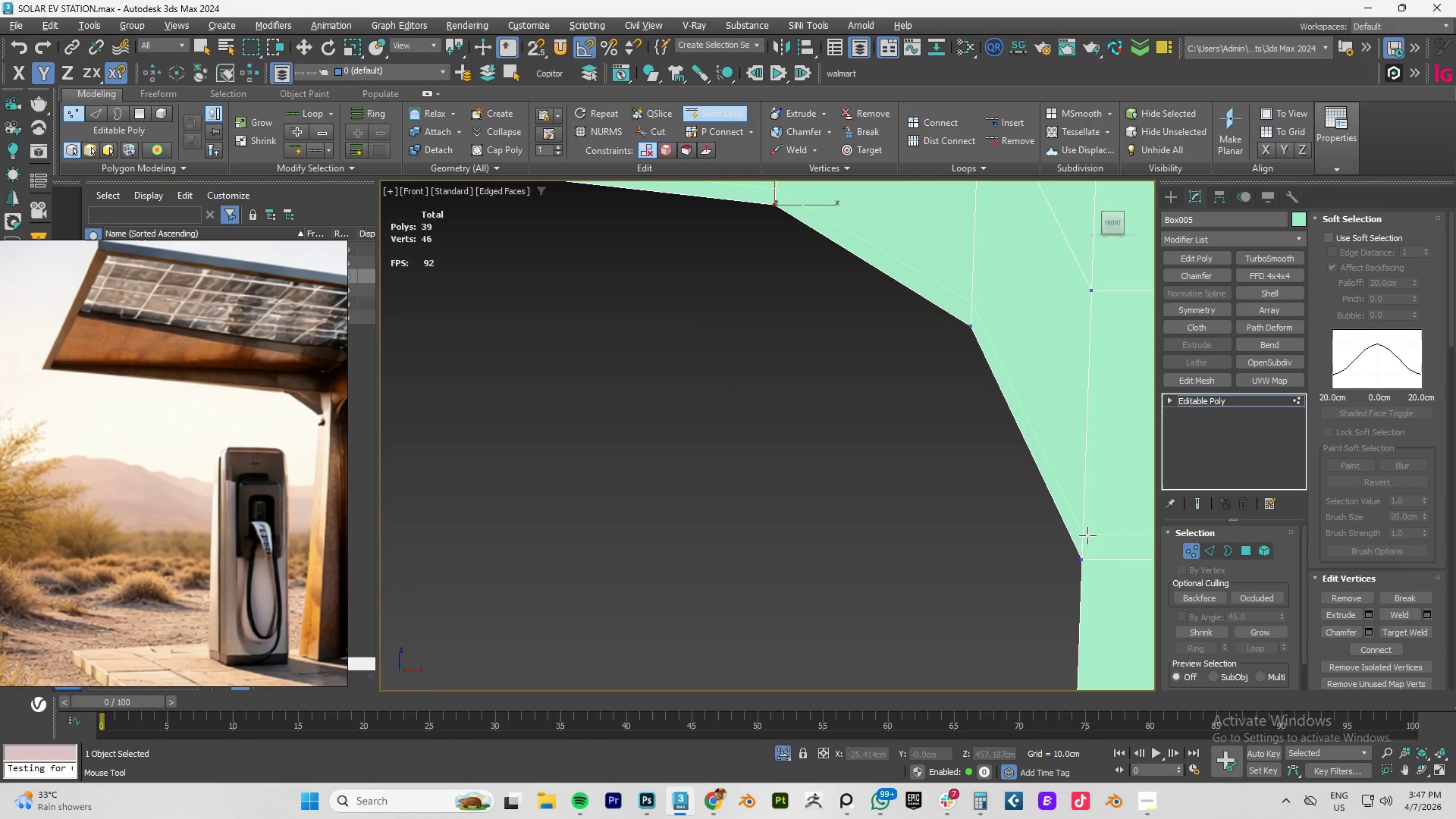 
wait(7.56)
 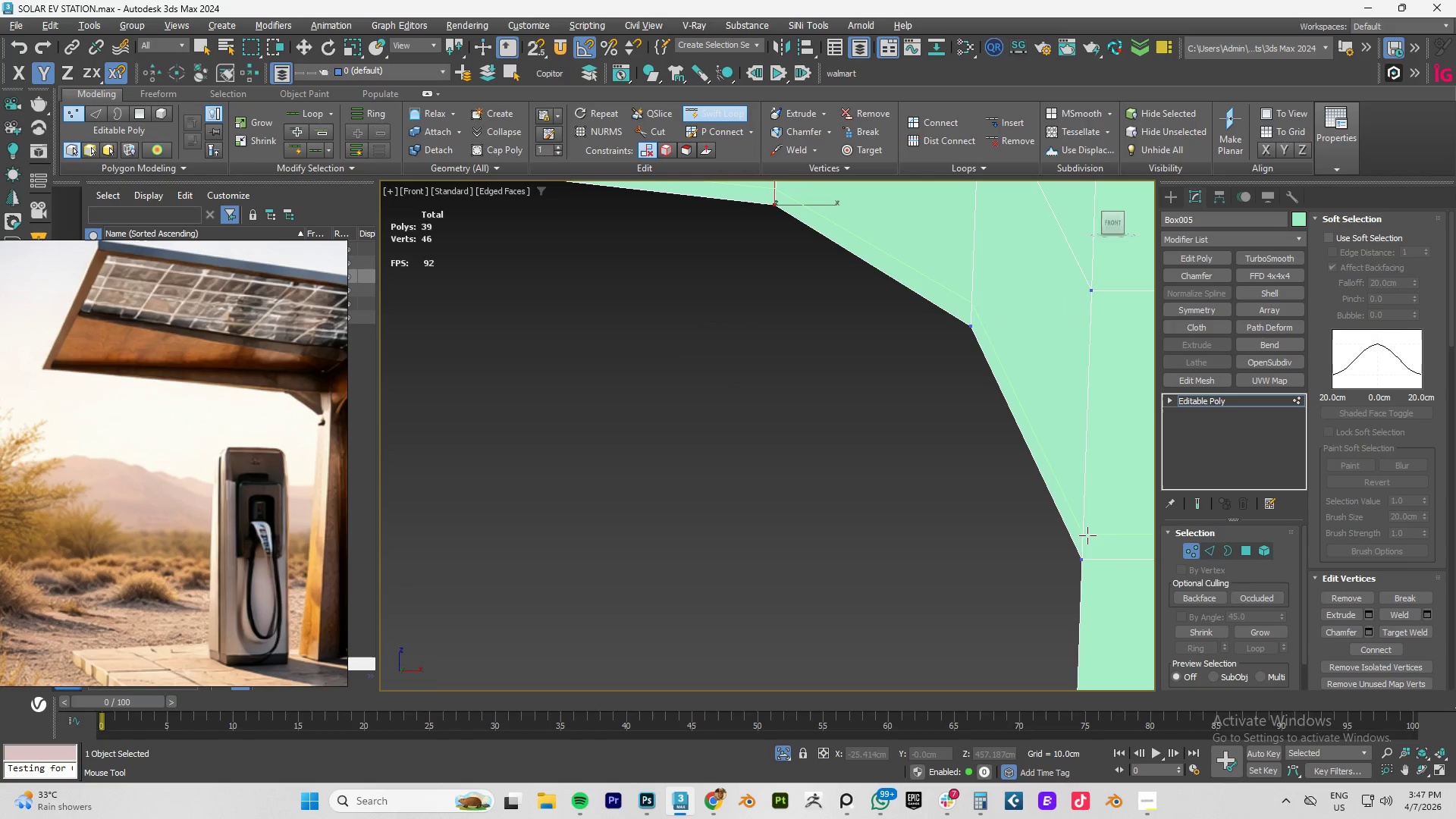 
scroll: coordinate [946, 416], scroll_direction: down, amount: 3.0
 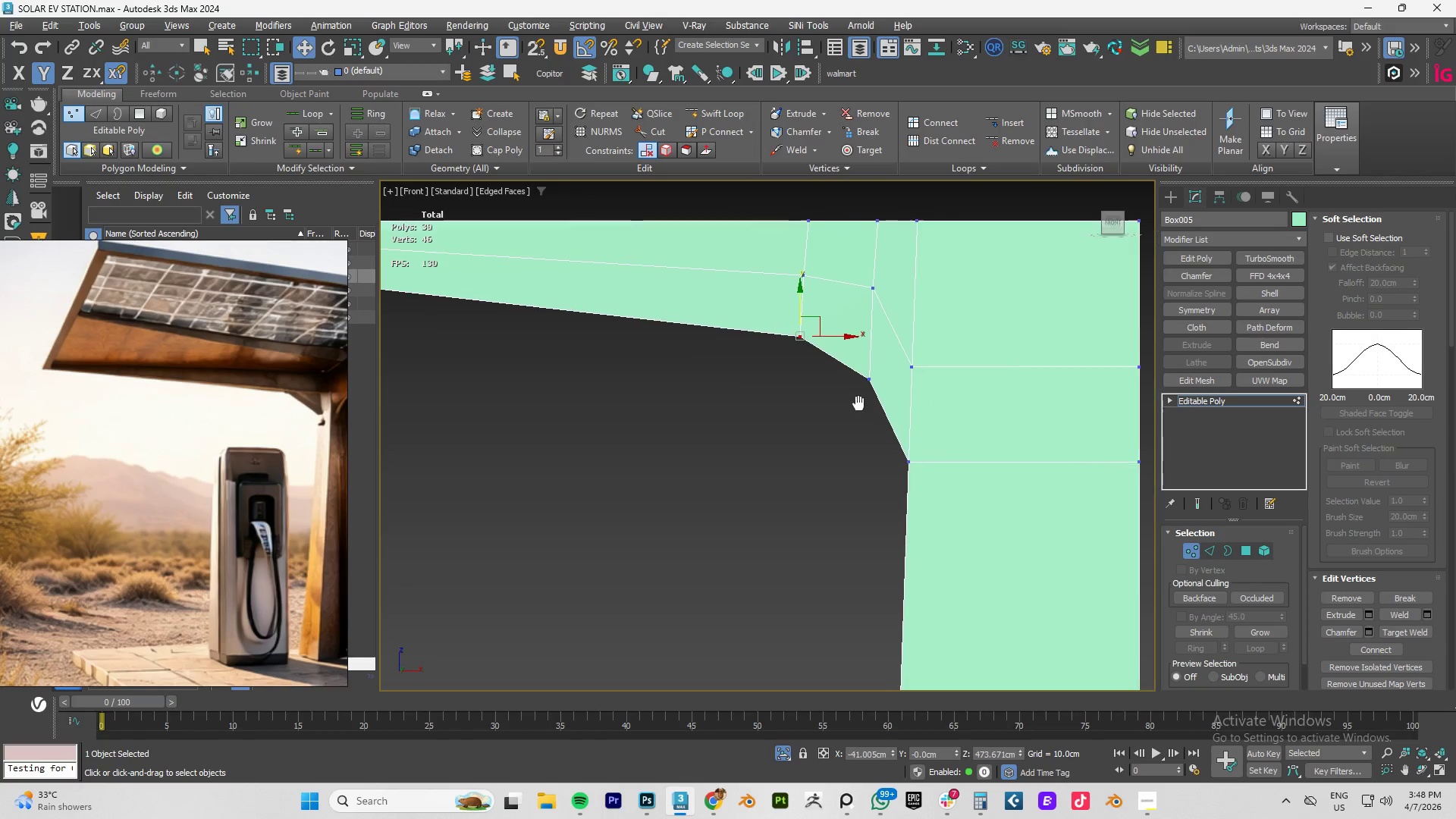 
hold_key(key=AltLeft, duration=1.5)
 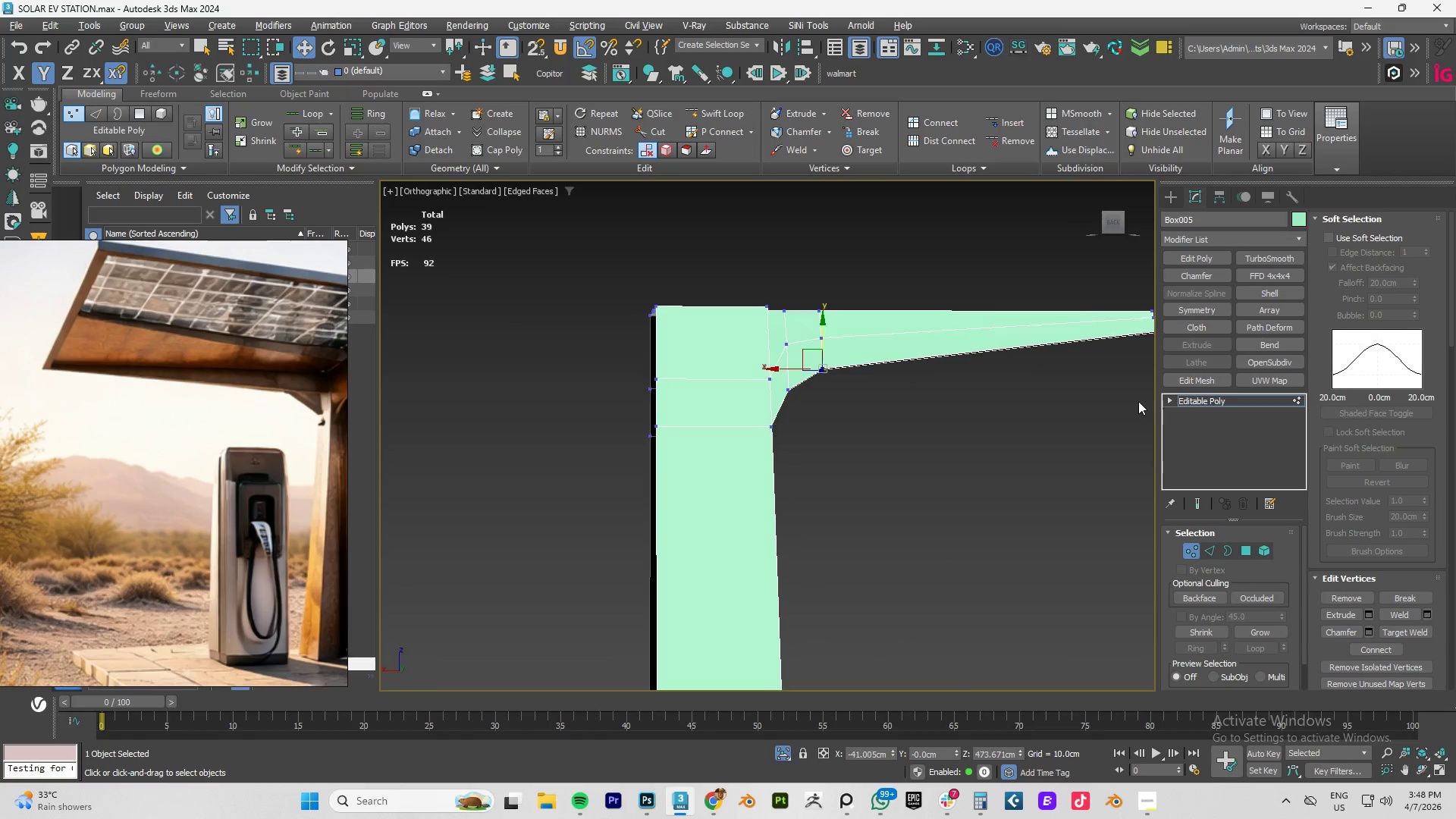 
scroll: coordinate [852, 403], scroll_direction: down, amount: 2.0
 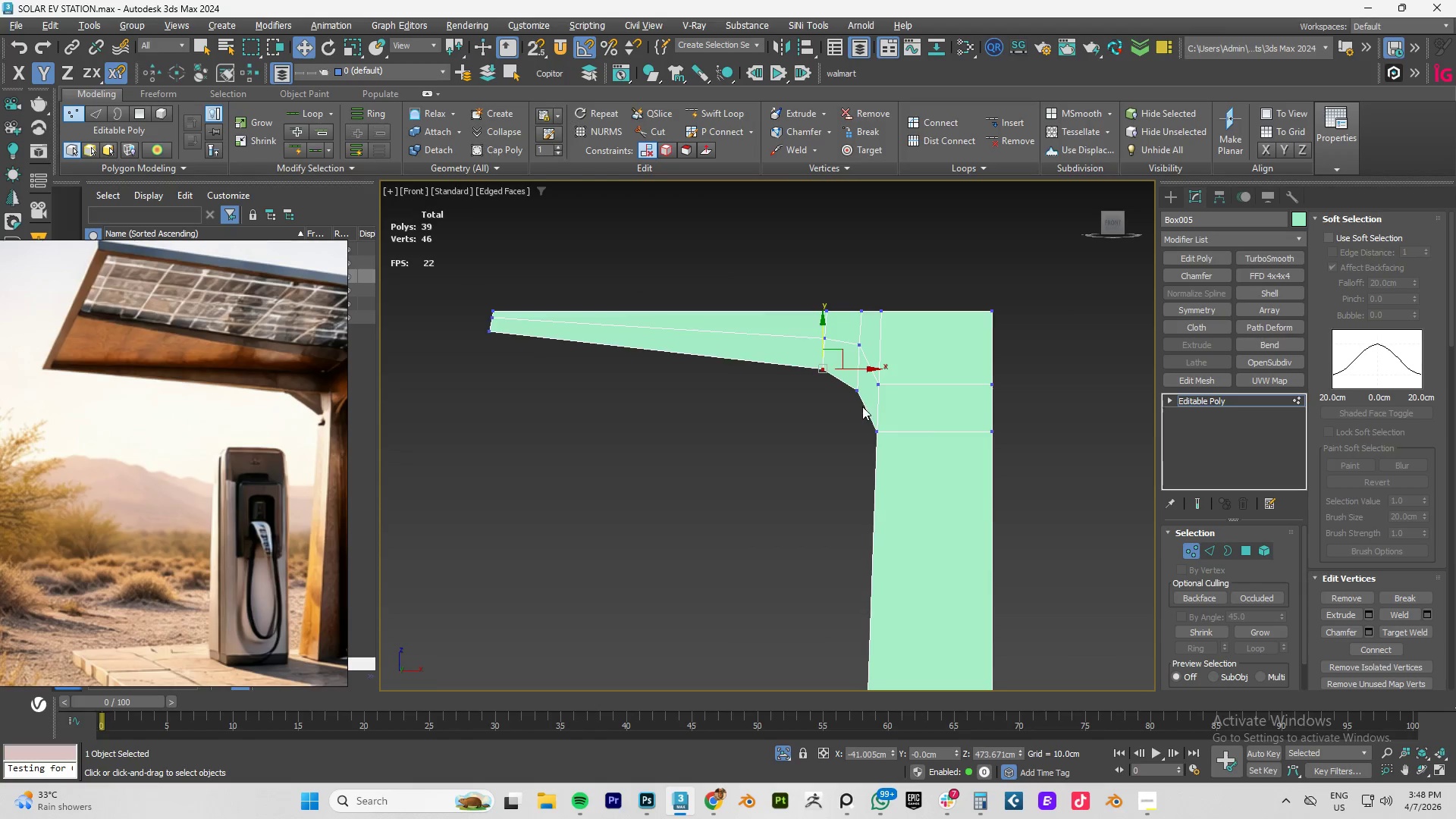 
hold_key(key=AltLeft, duration=1.25)
 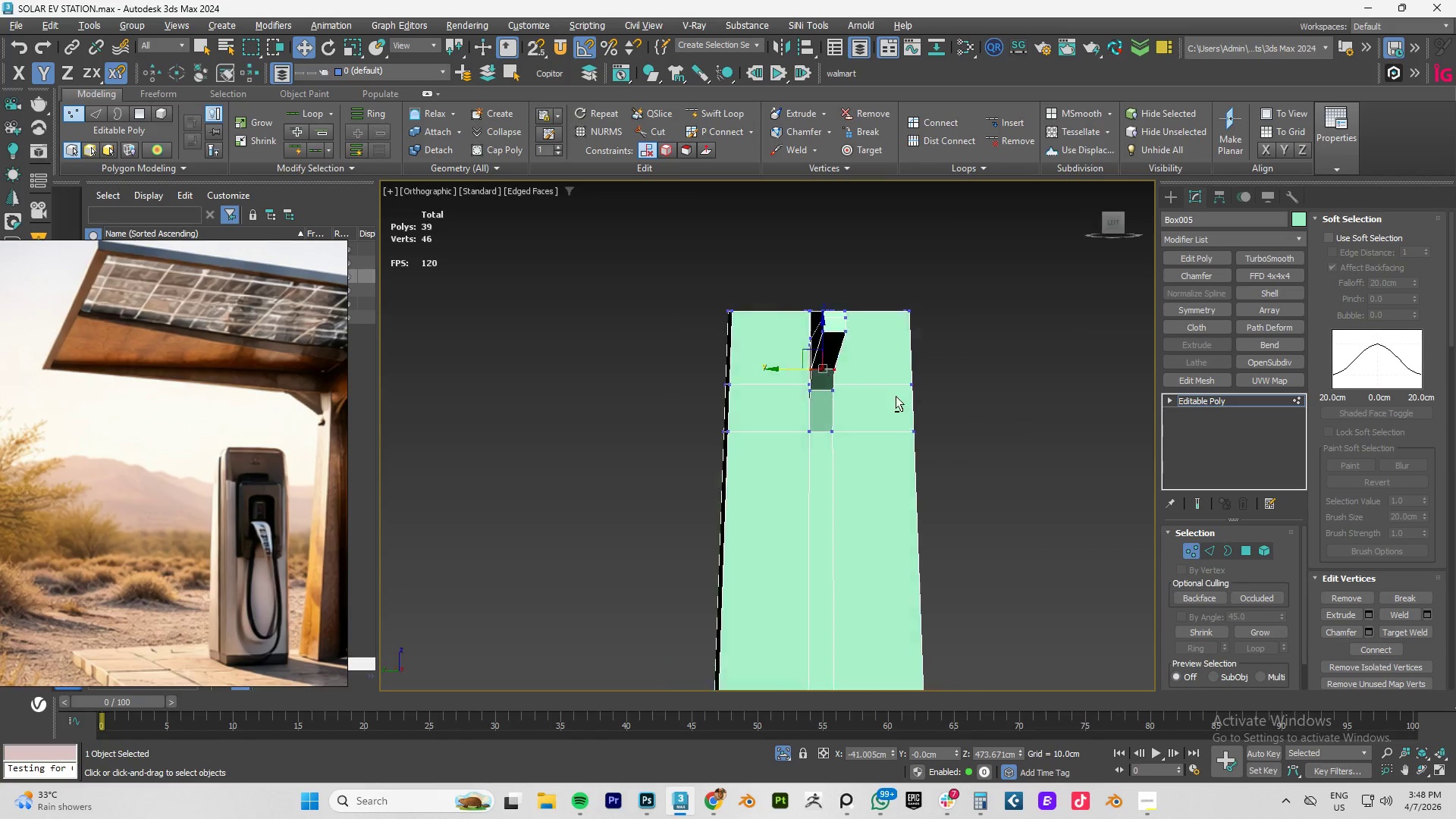 
hold_key(key=AltLeft, duration=1.36)
 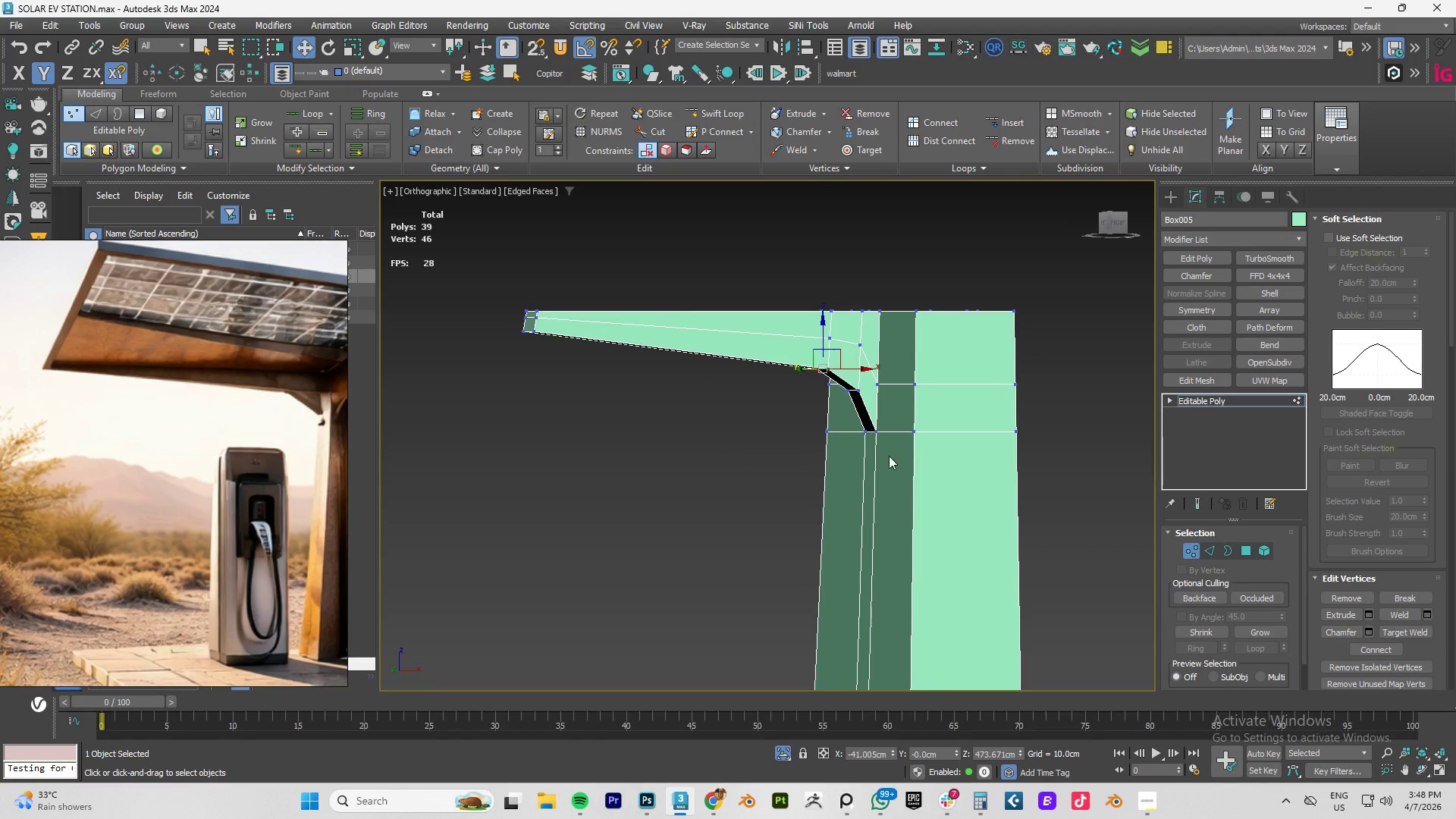 
hold_key(key=AltLeft, duration=0.31)
 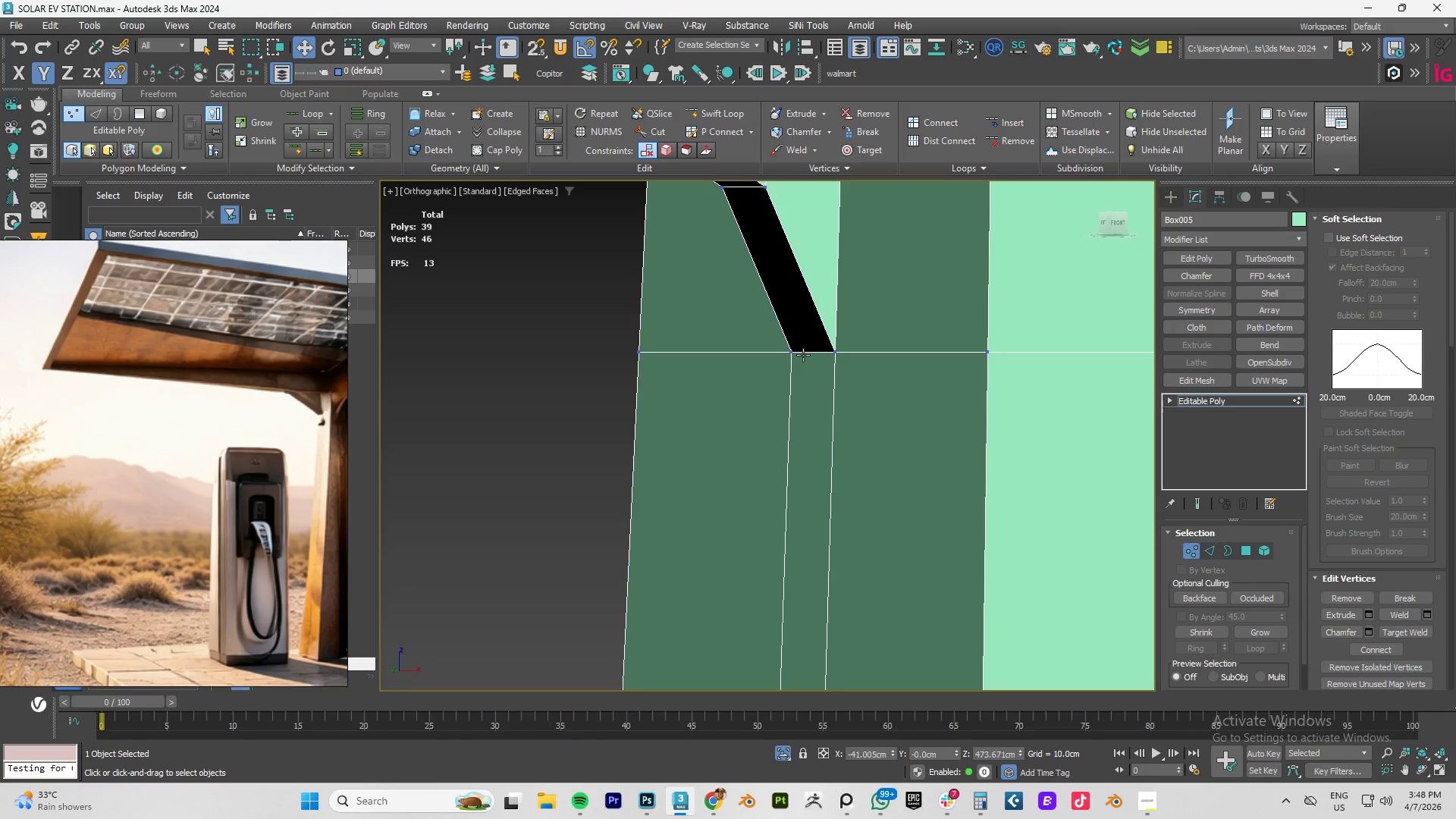 
scroll: coordinate [893, 457], scroll_direction: up, amount: 4.0
 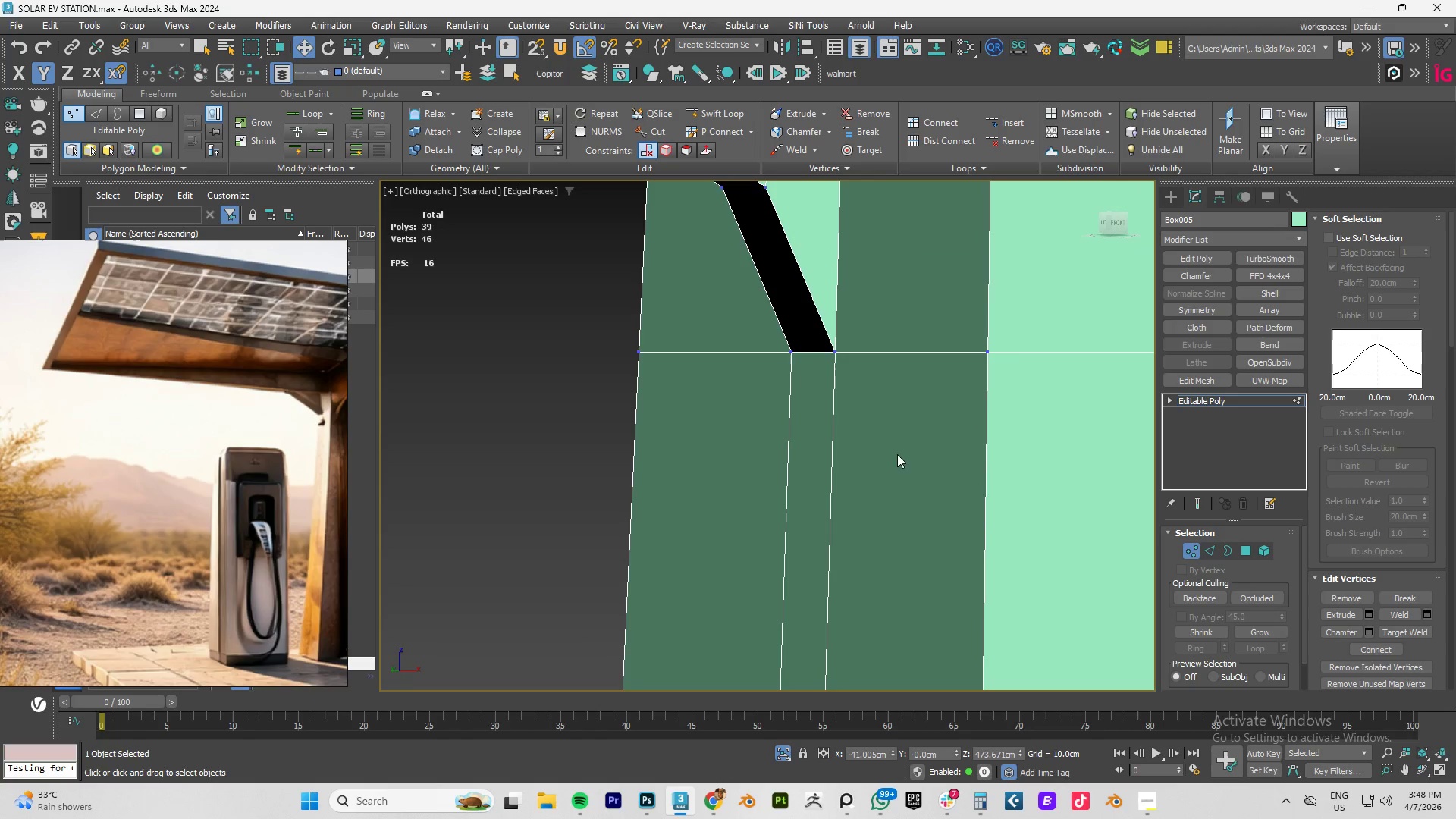 
key(Alt+AltLeft)
 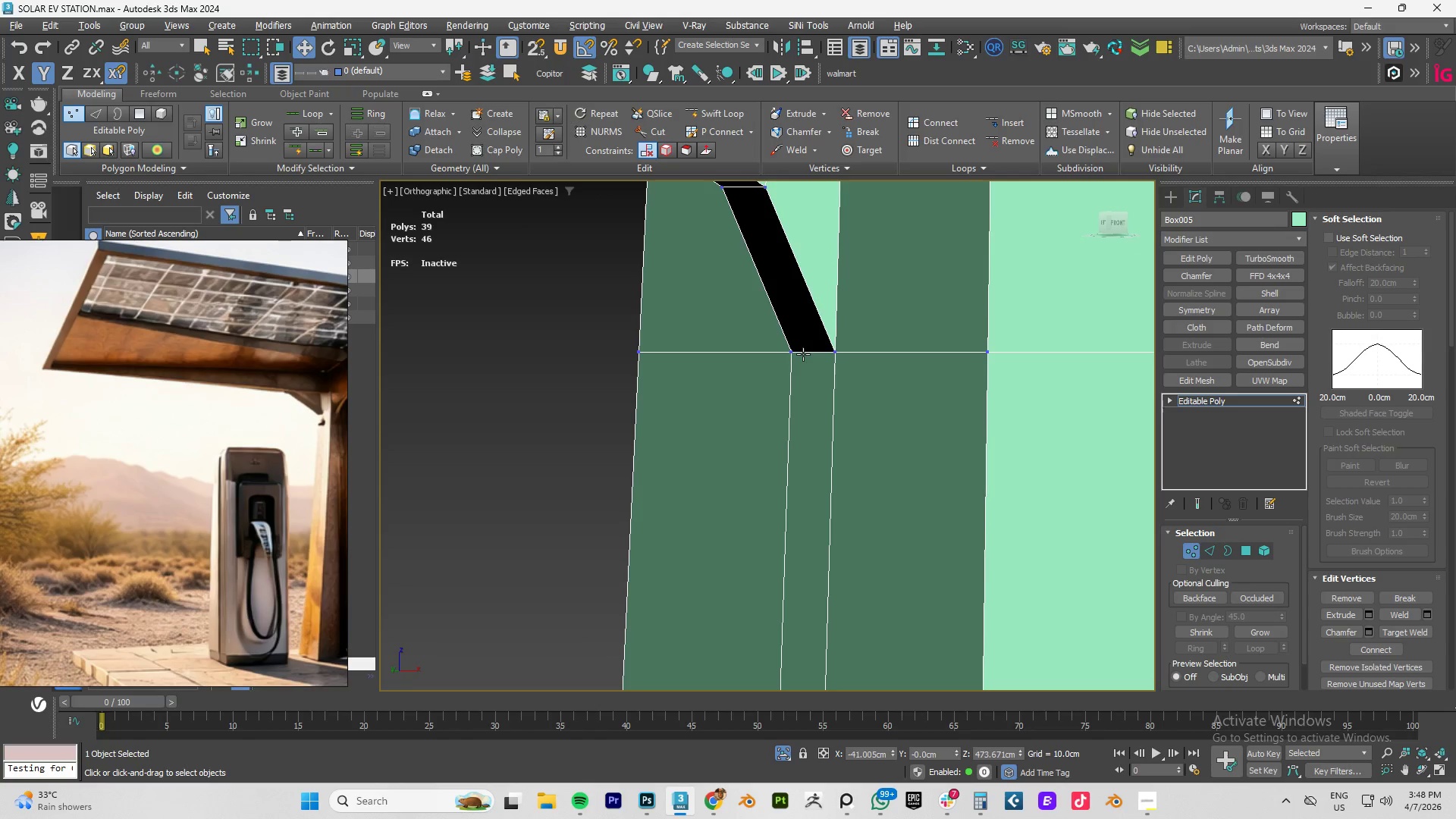 
key(Alt+1)
 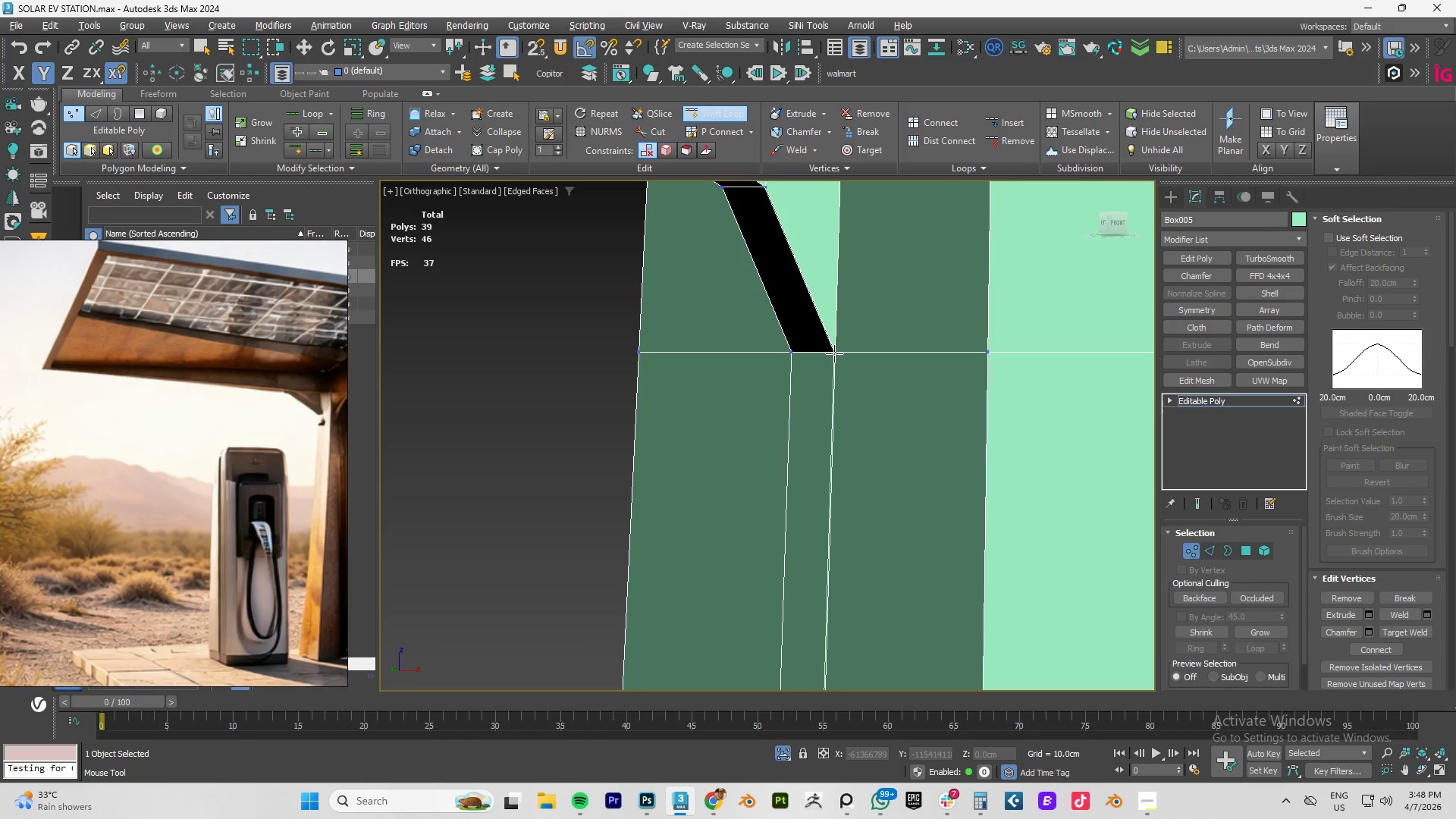 
right_click([833, 366])
 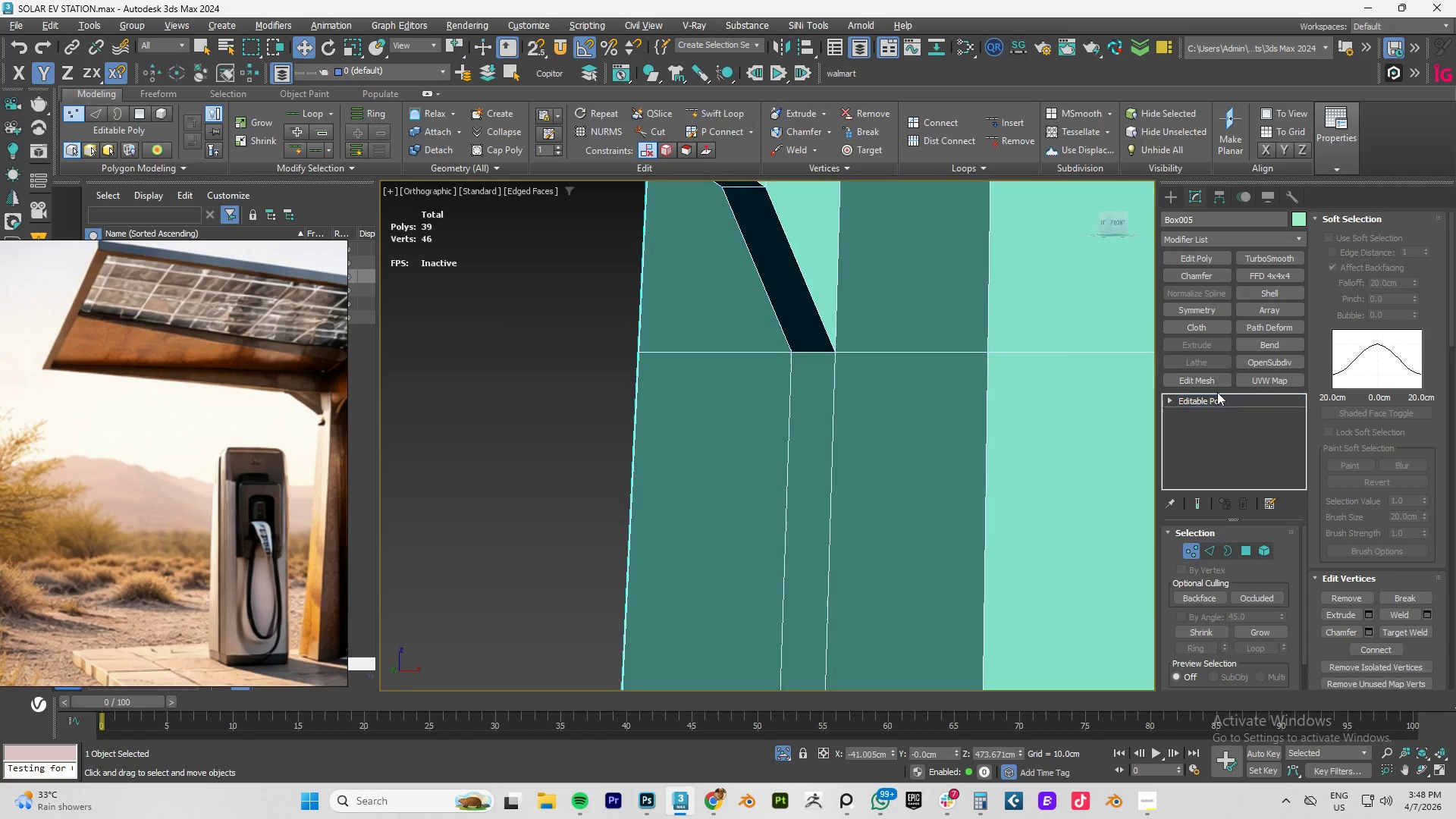 
left_click([1255, 258])
 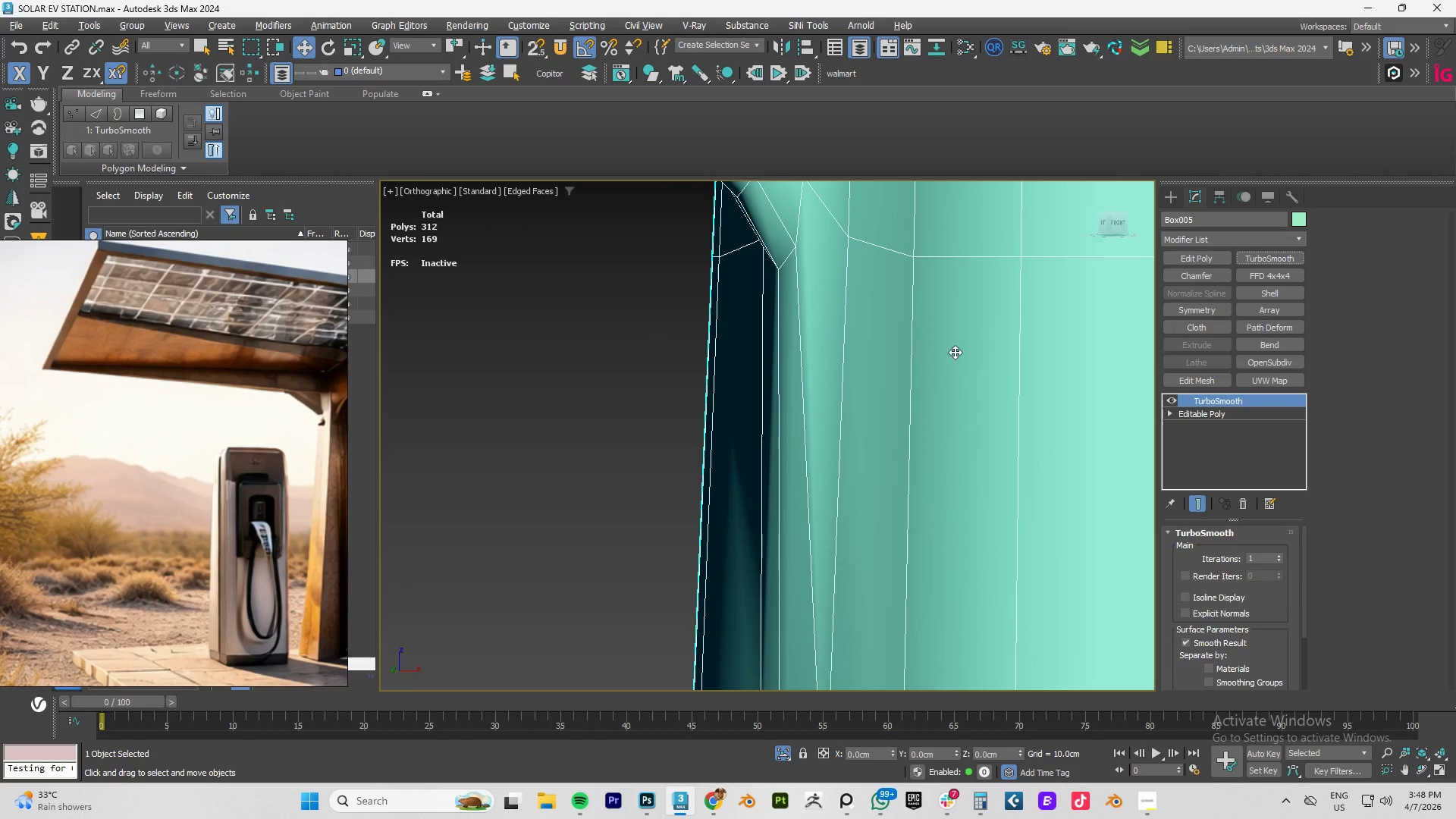 
scroll: coordinate [883, 358], scroll_direction: down, amount: 4.0
 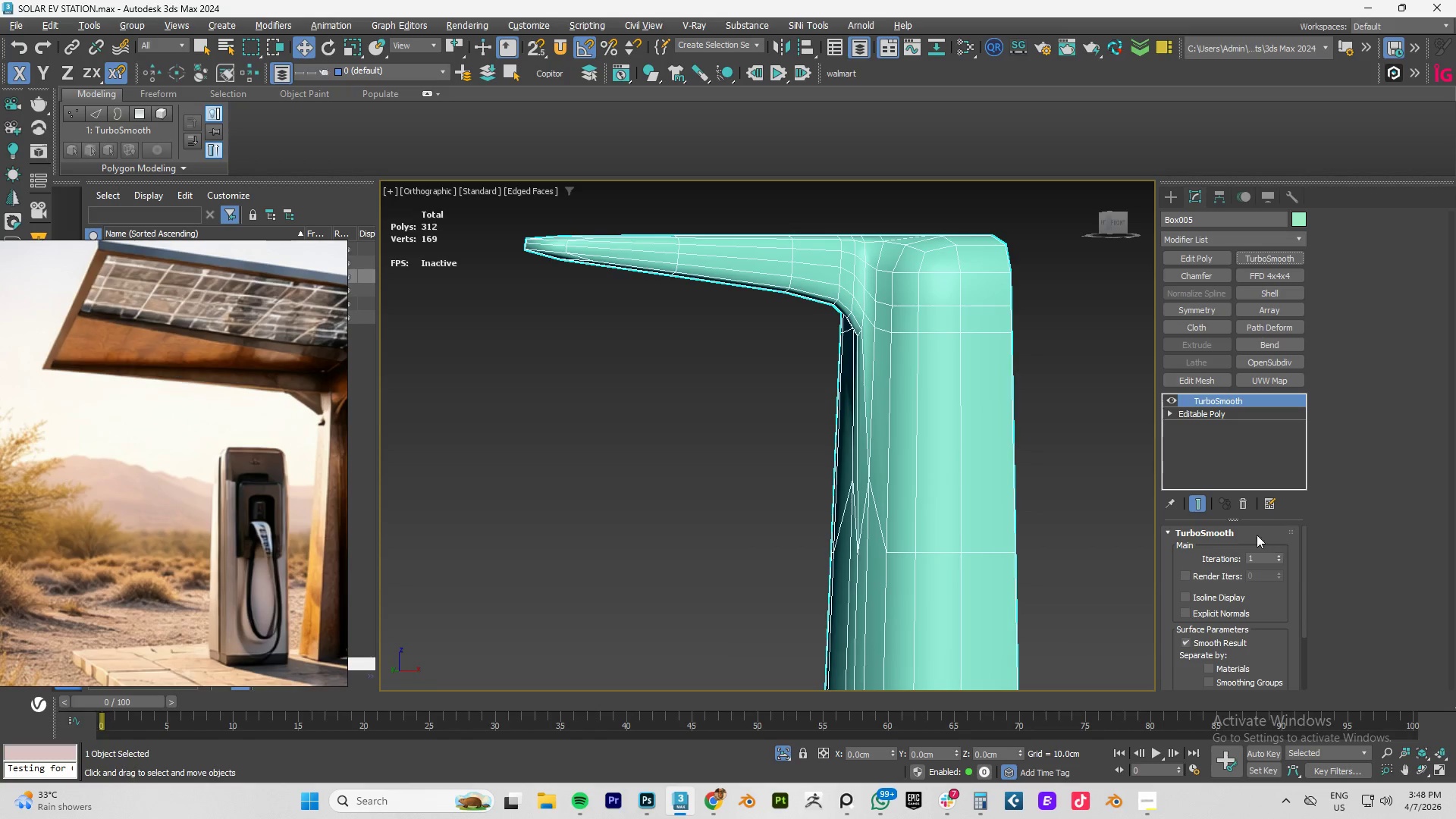 
left_click([1242, 504])
 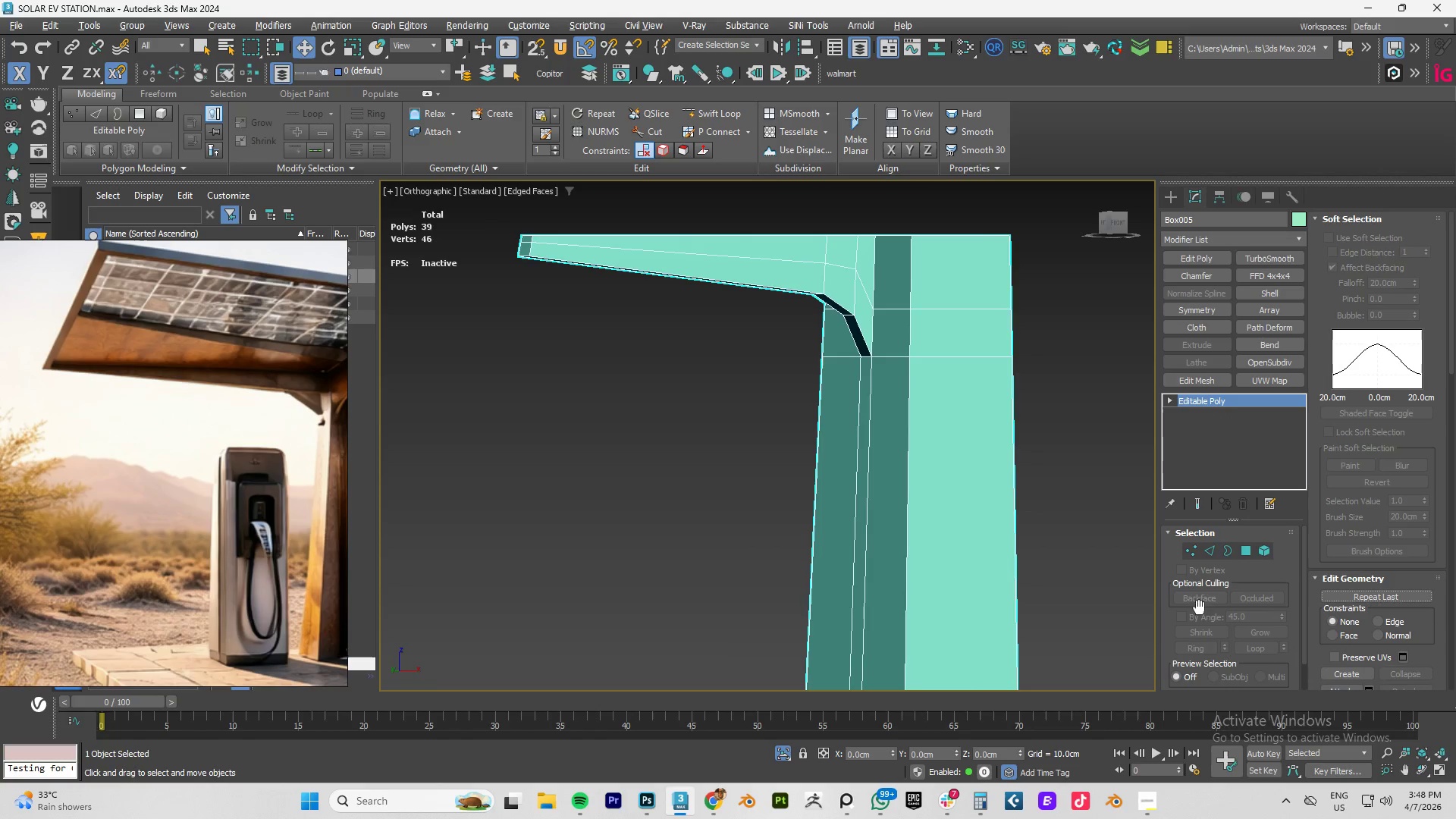 
left_click([1148, 809])